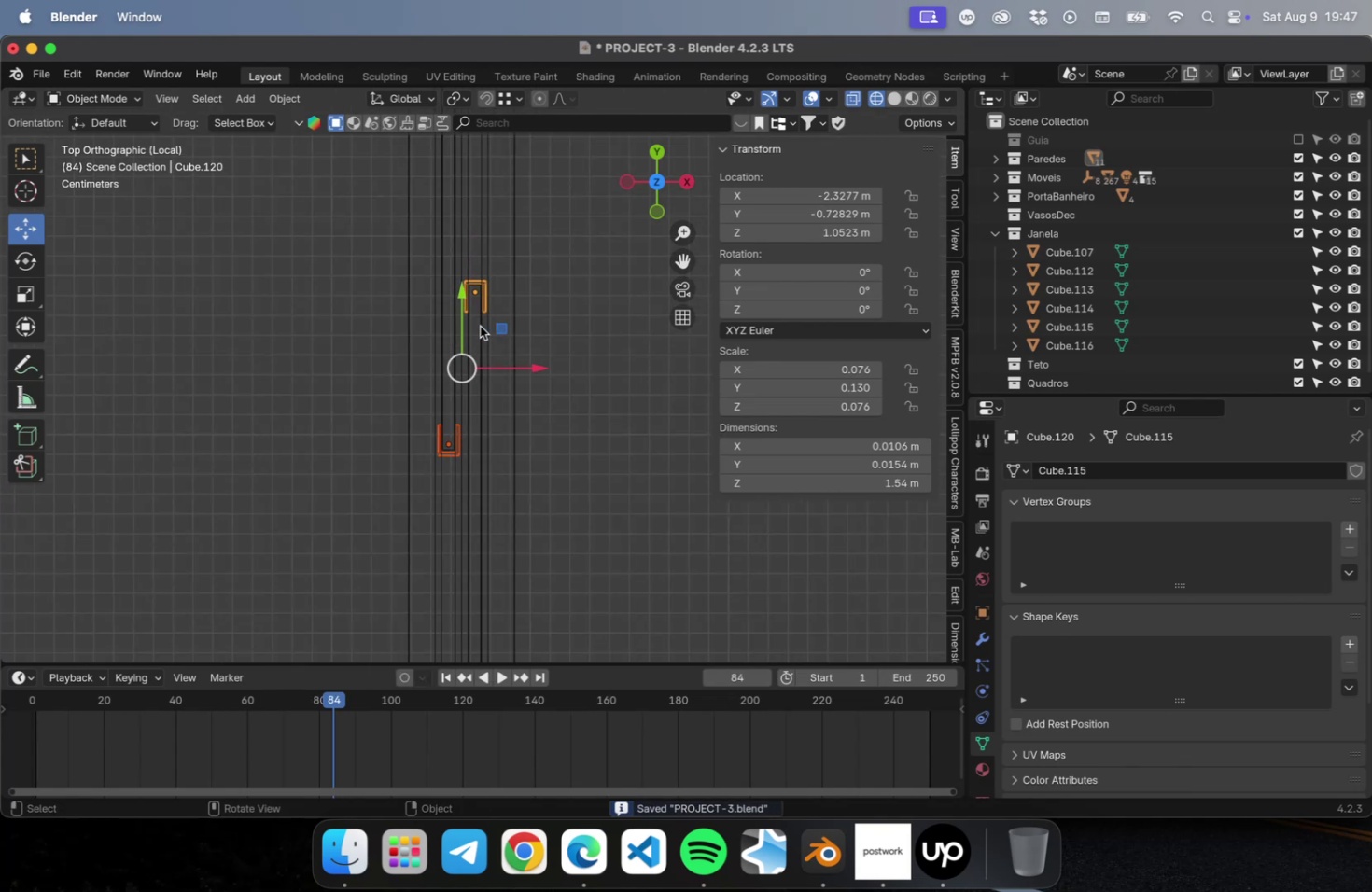 
hold_key(key=ShiftLeft, duration=0.45)
 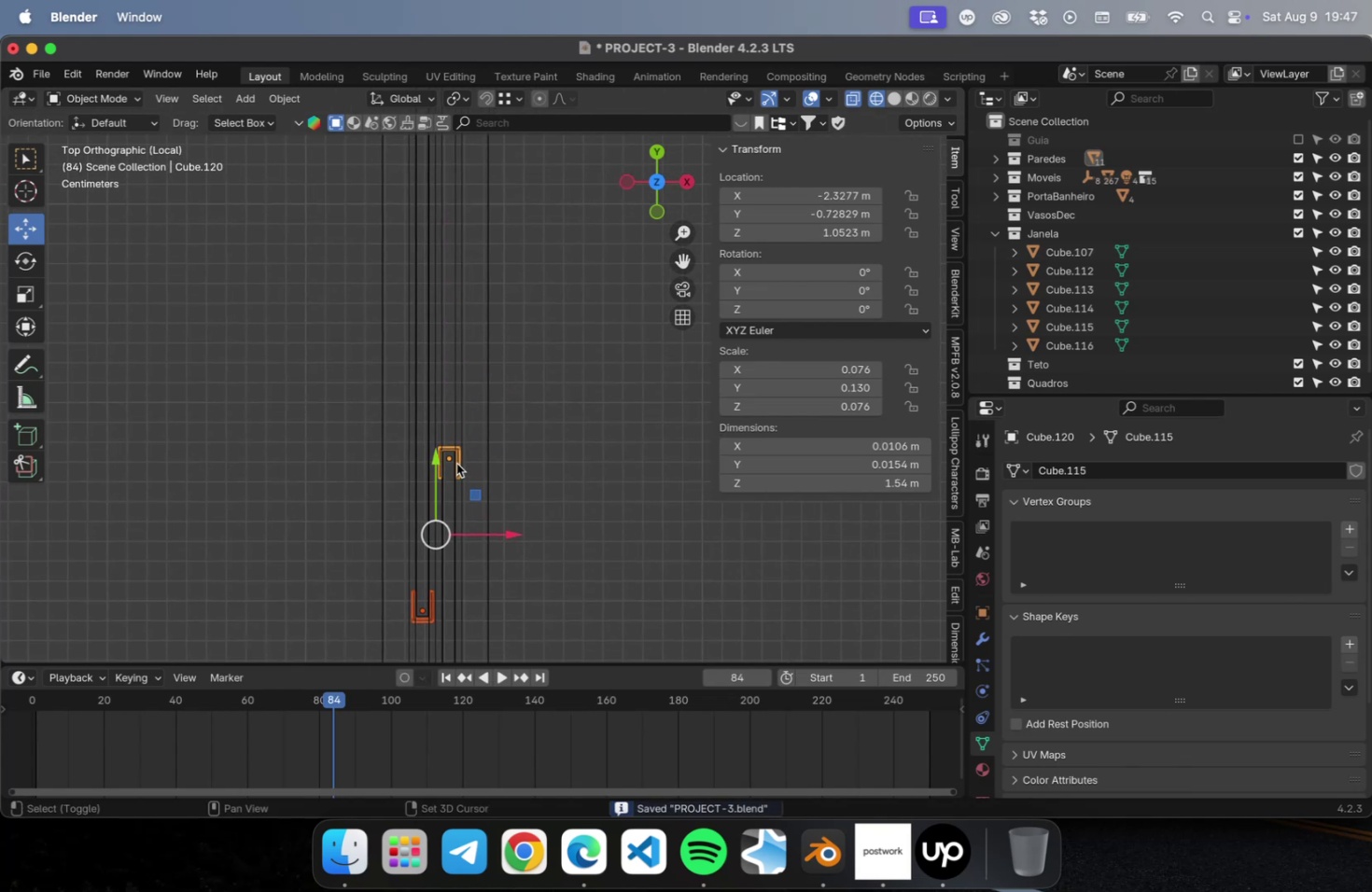 
scroll: coordinate [480, 363], scroll_direction: down, amount: 14.0
 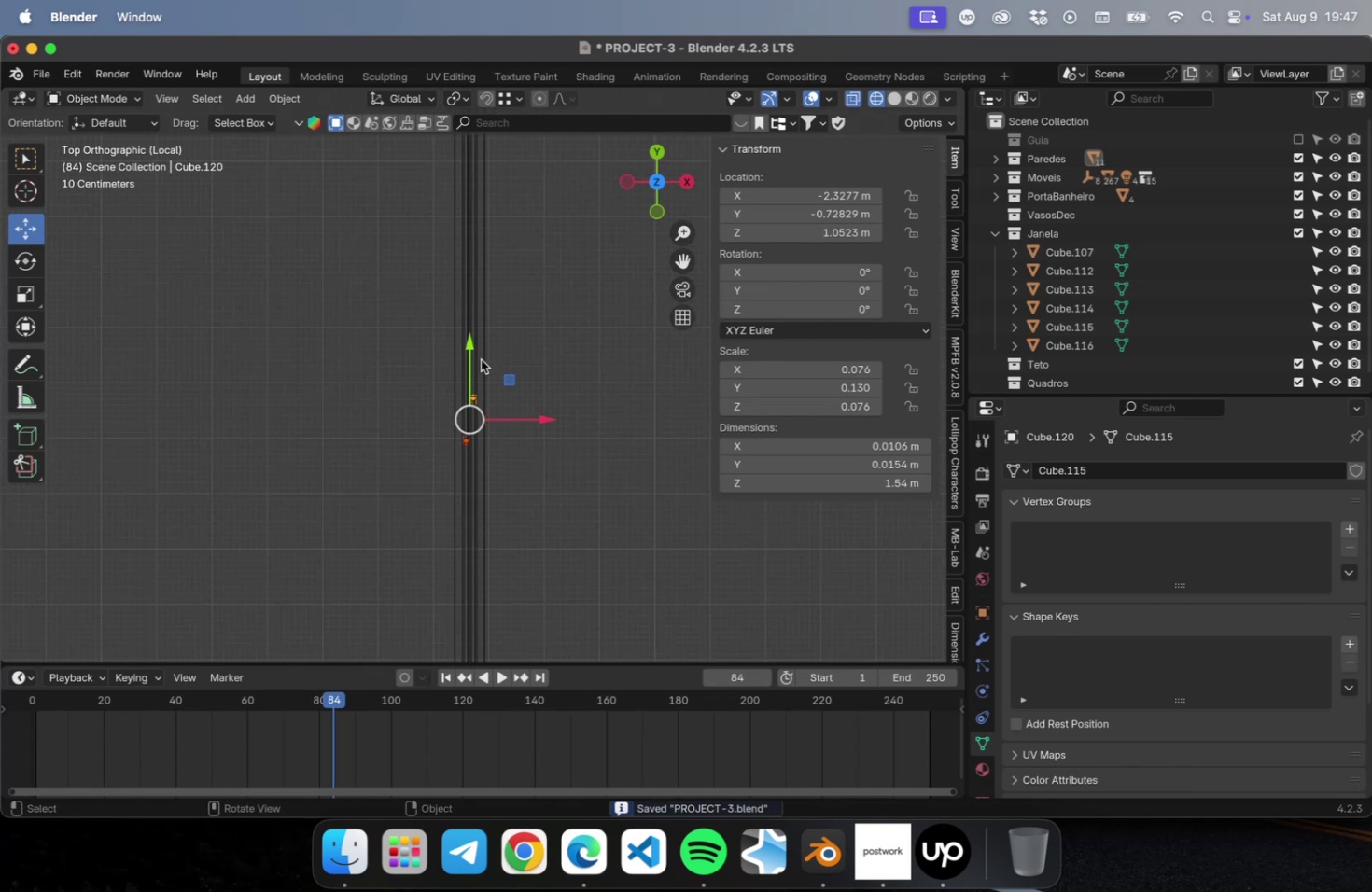 
hold_key(key=ShiftLeft, duration=0.67)
 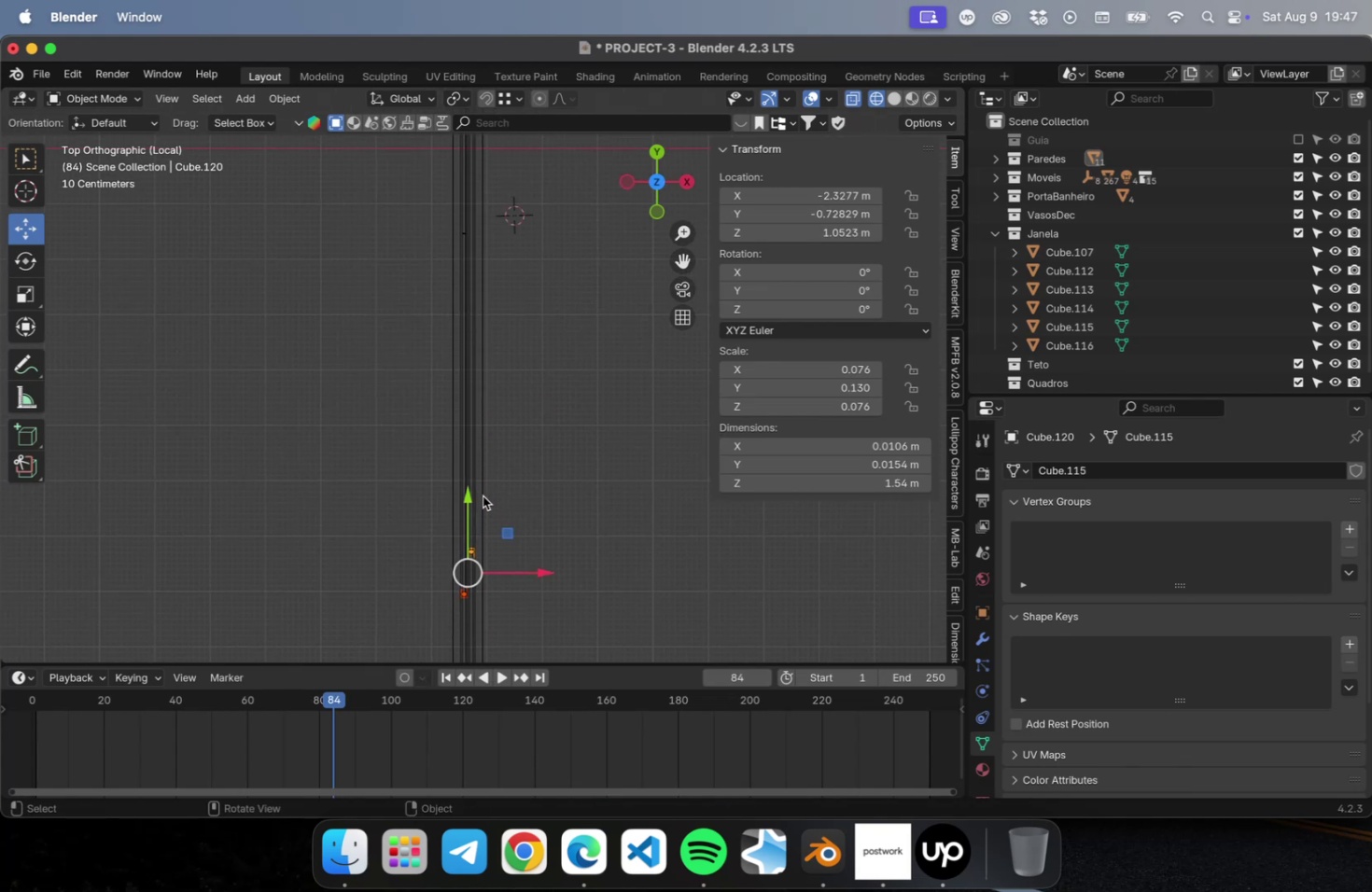 
type(Dy)
 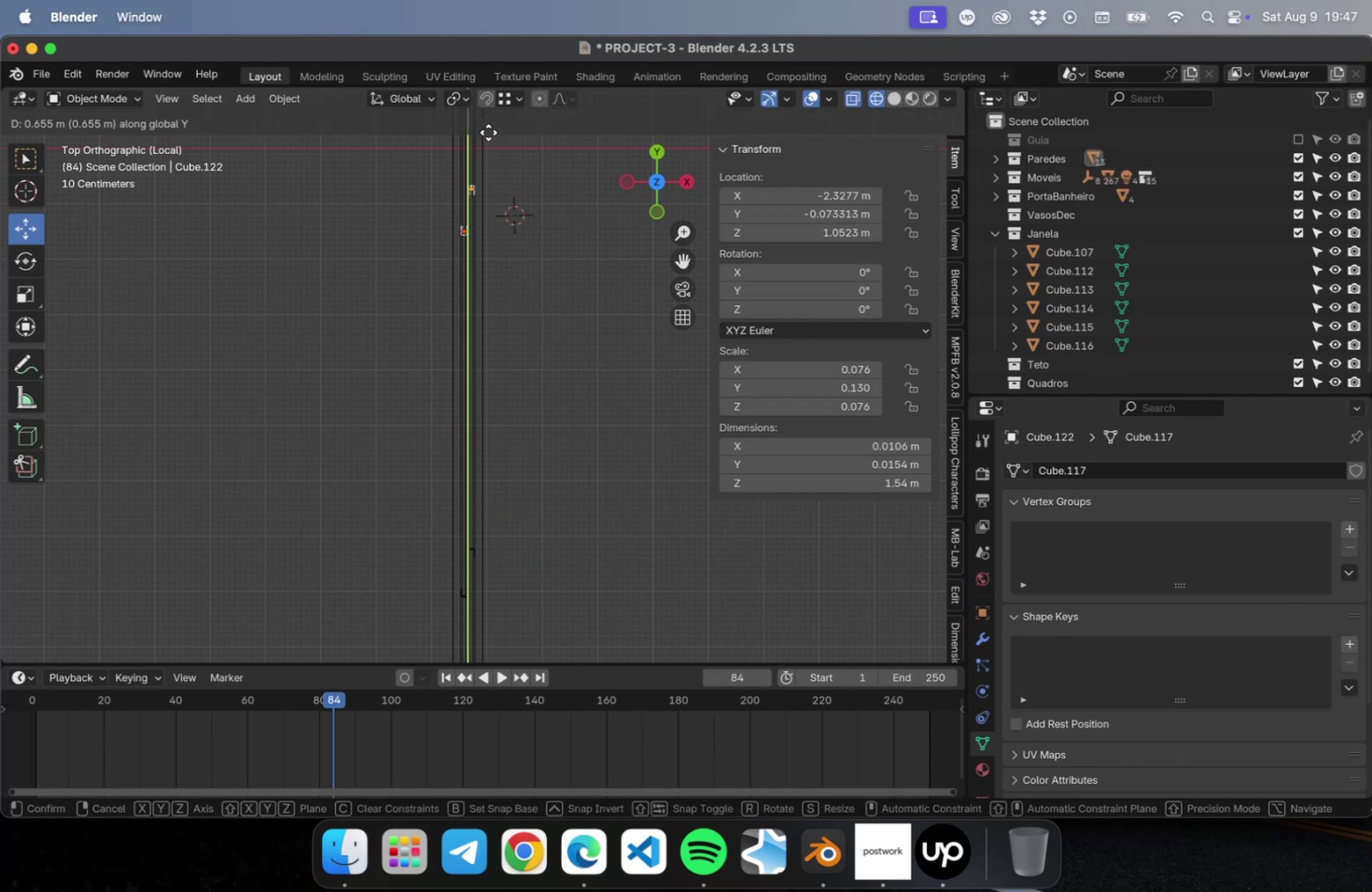 
left_click([488, 132])
 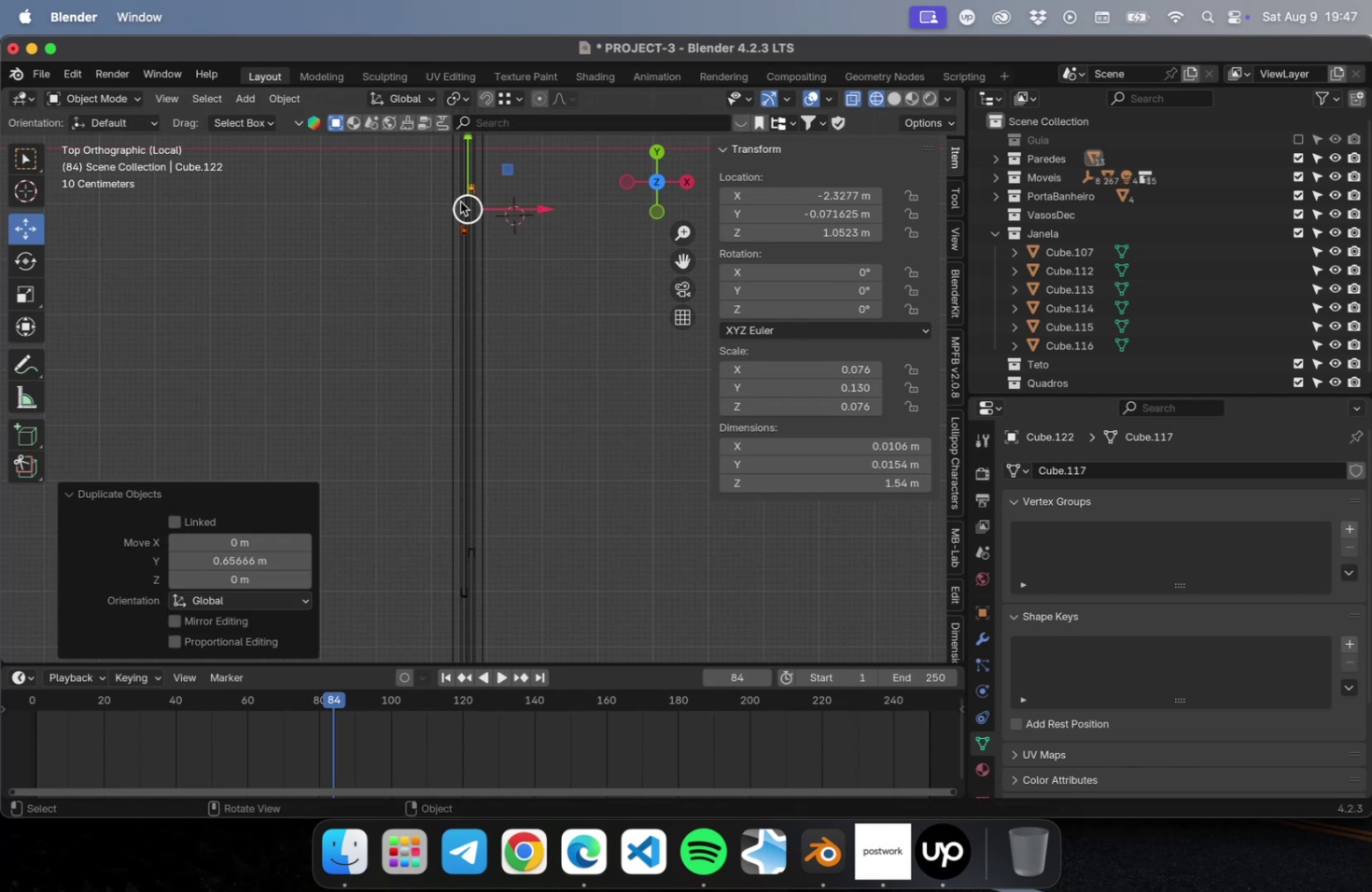 
key(NumpadDecimal)
 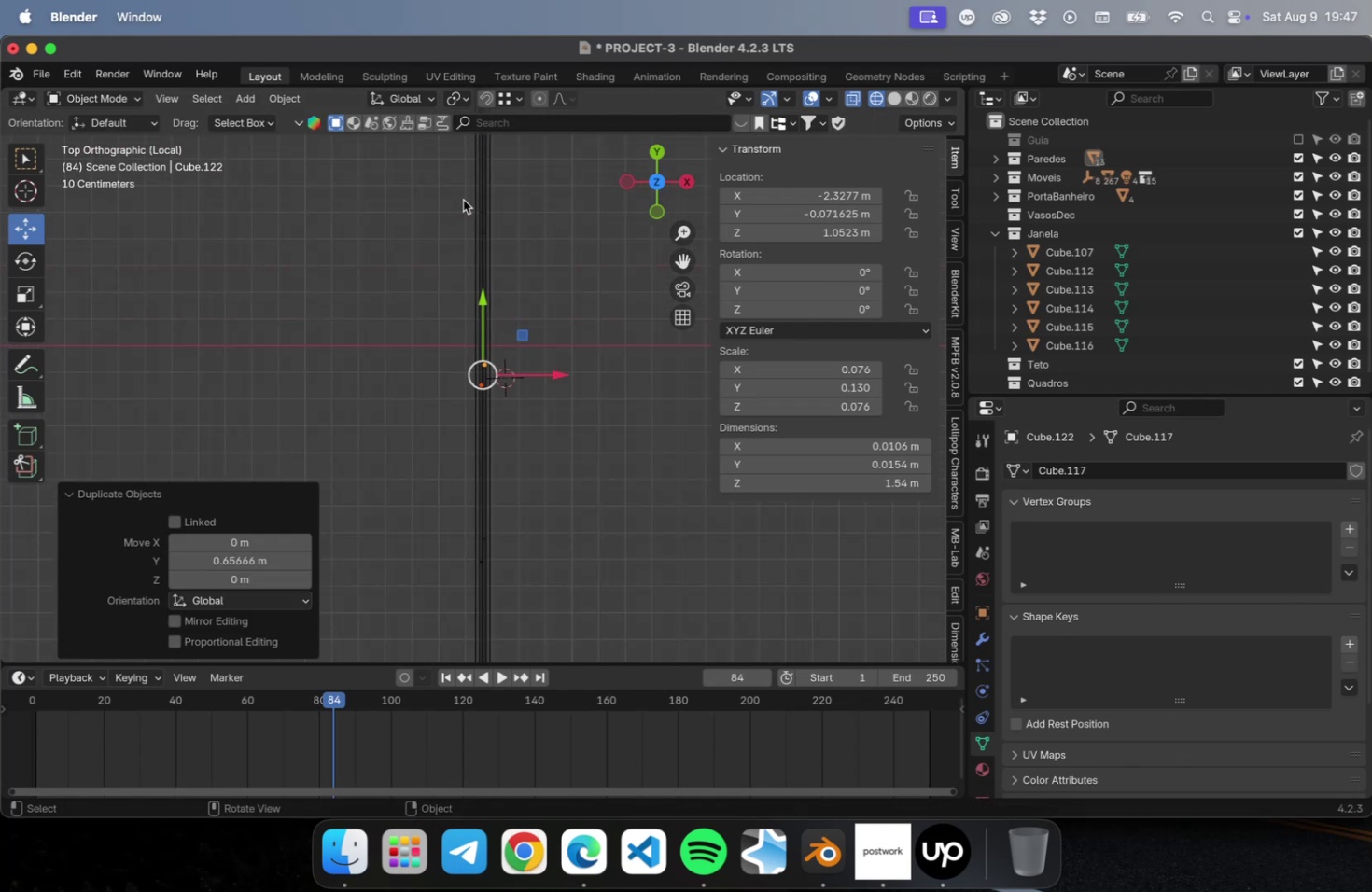 
scroll: coordinate [501, 442], scroll_direction: up, amount: 53.0
 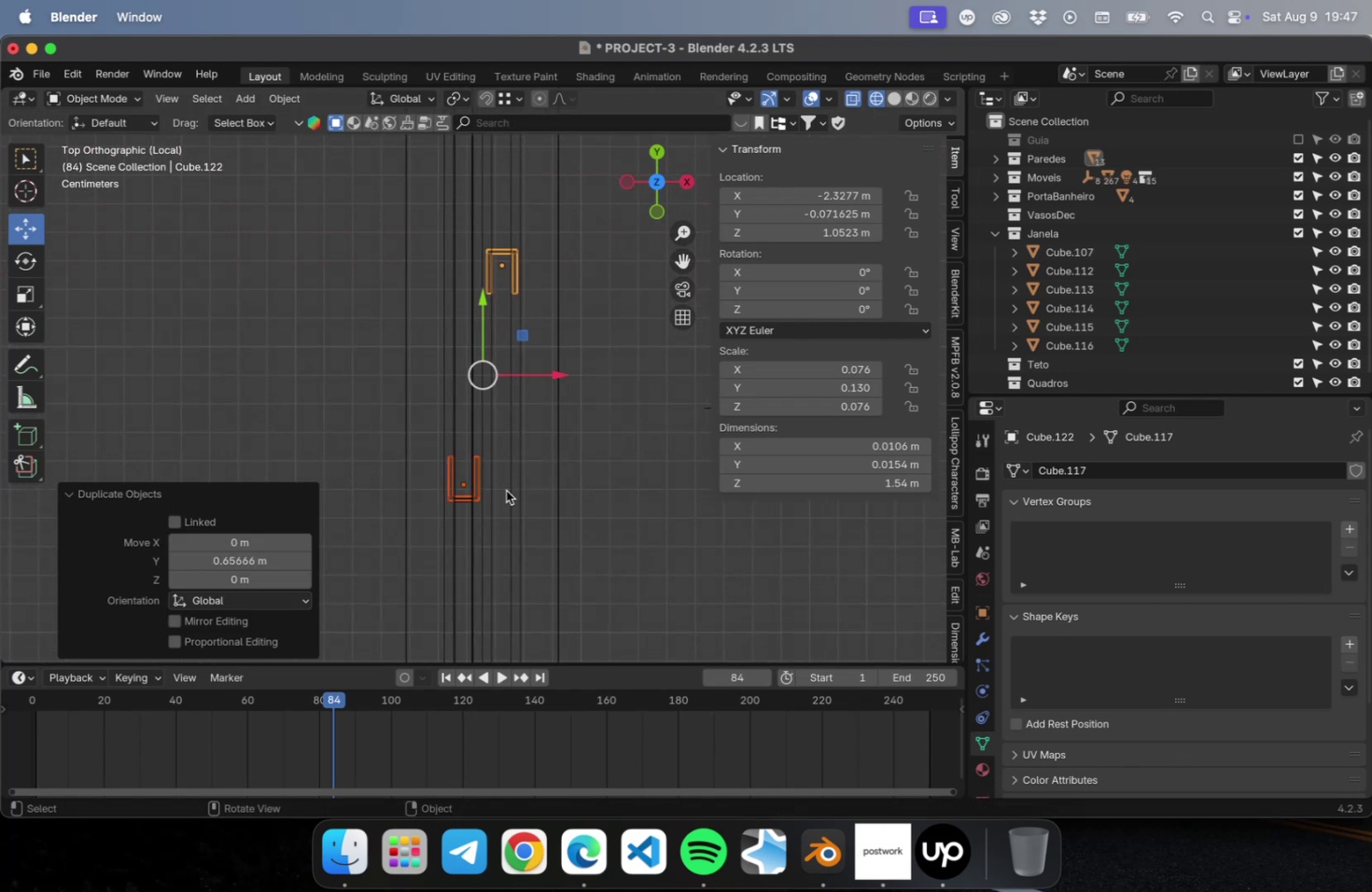 
scroll: coordinate [513, 432], scroll_direction: down, amount: 19.0
 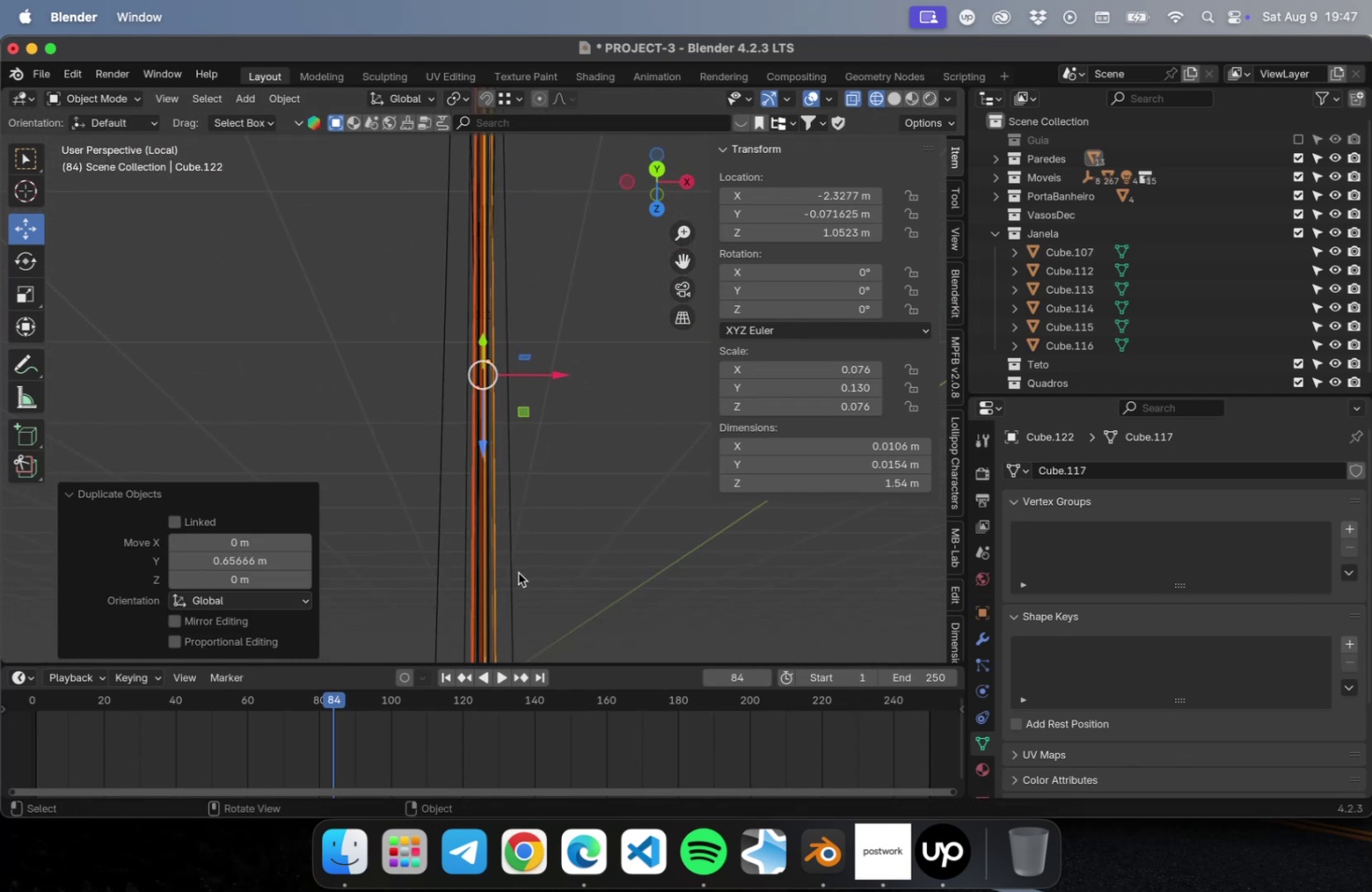 
key(Numpad7)
 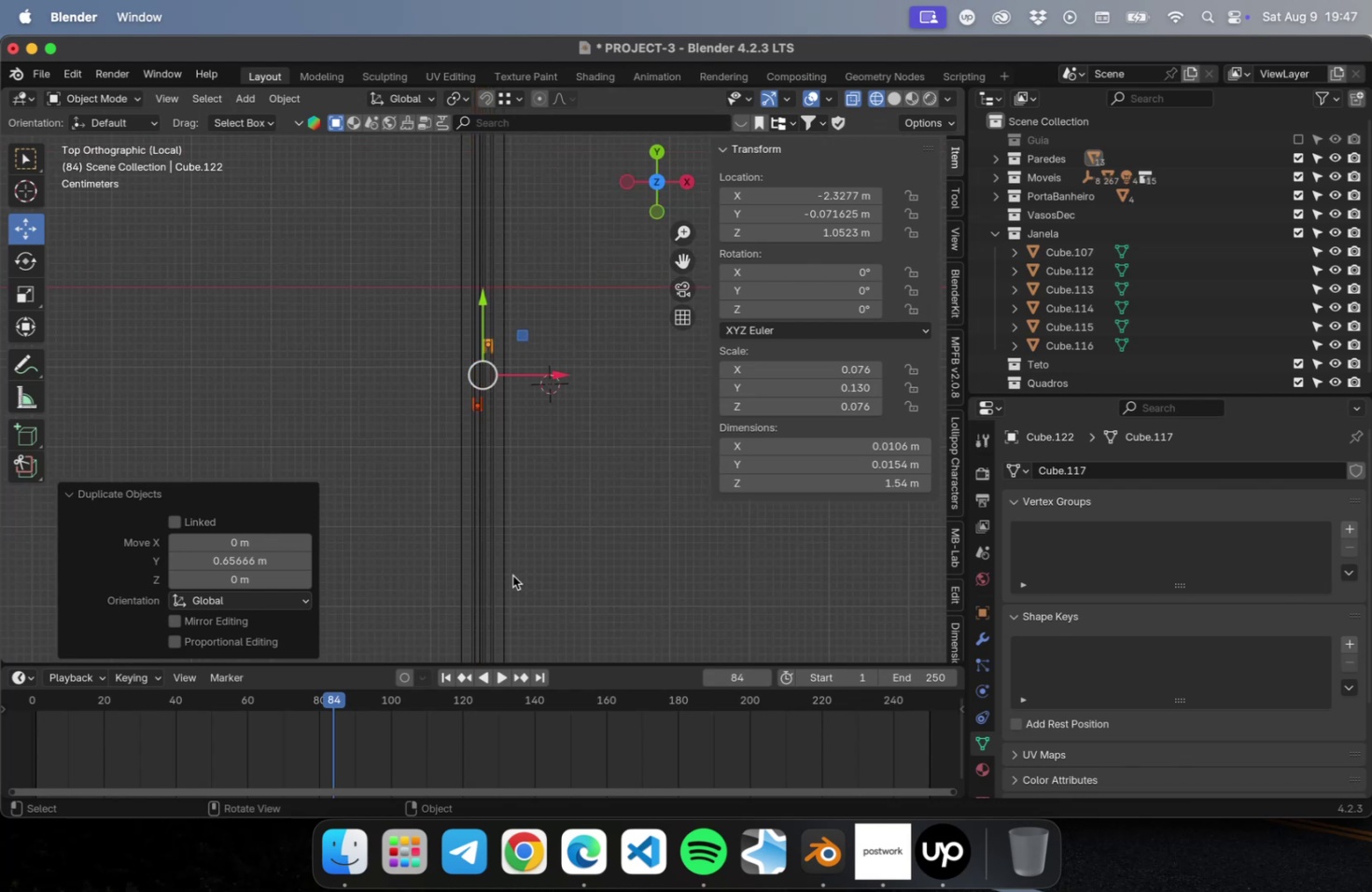 
scroll: coordinate [481, 481], scroll_direction: down, amount: 16.0
 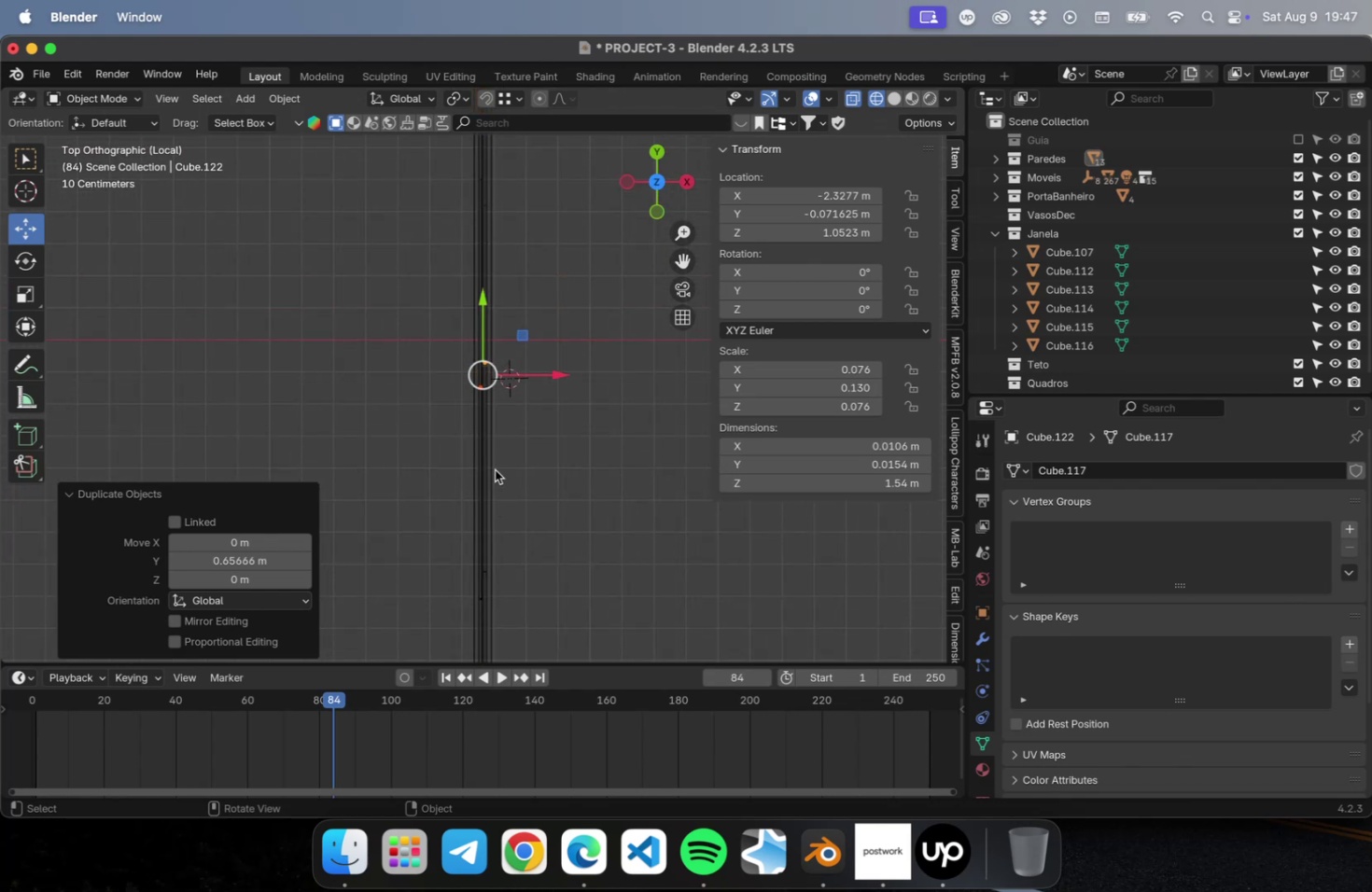 
hold_key(key=ShiftLeft, duration=0.63)
 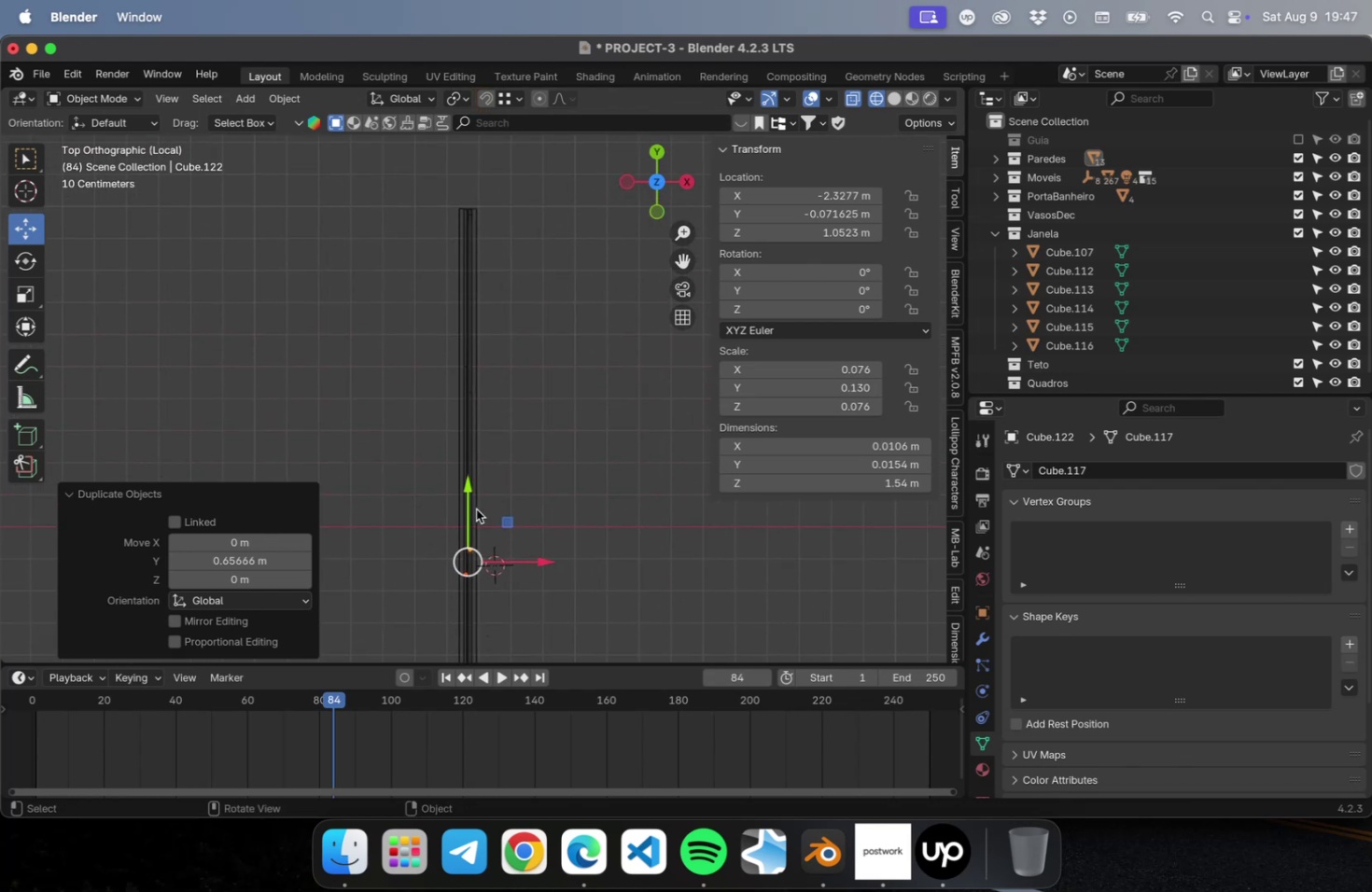 
left_click_drag(start_coordinate=[475, 504], to_coordinate=[465, 352])
 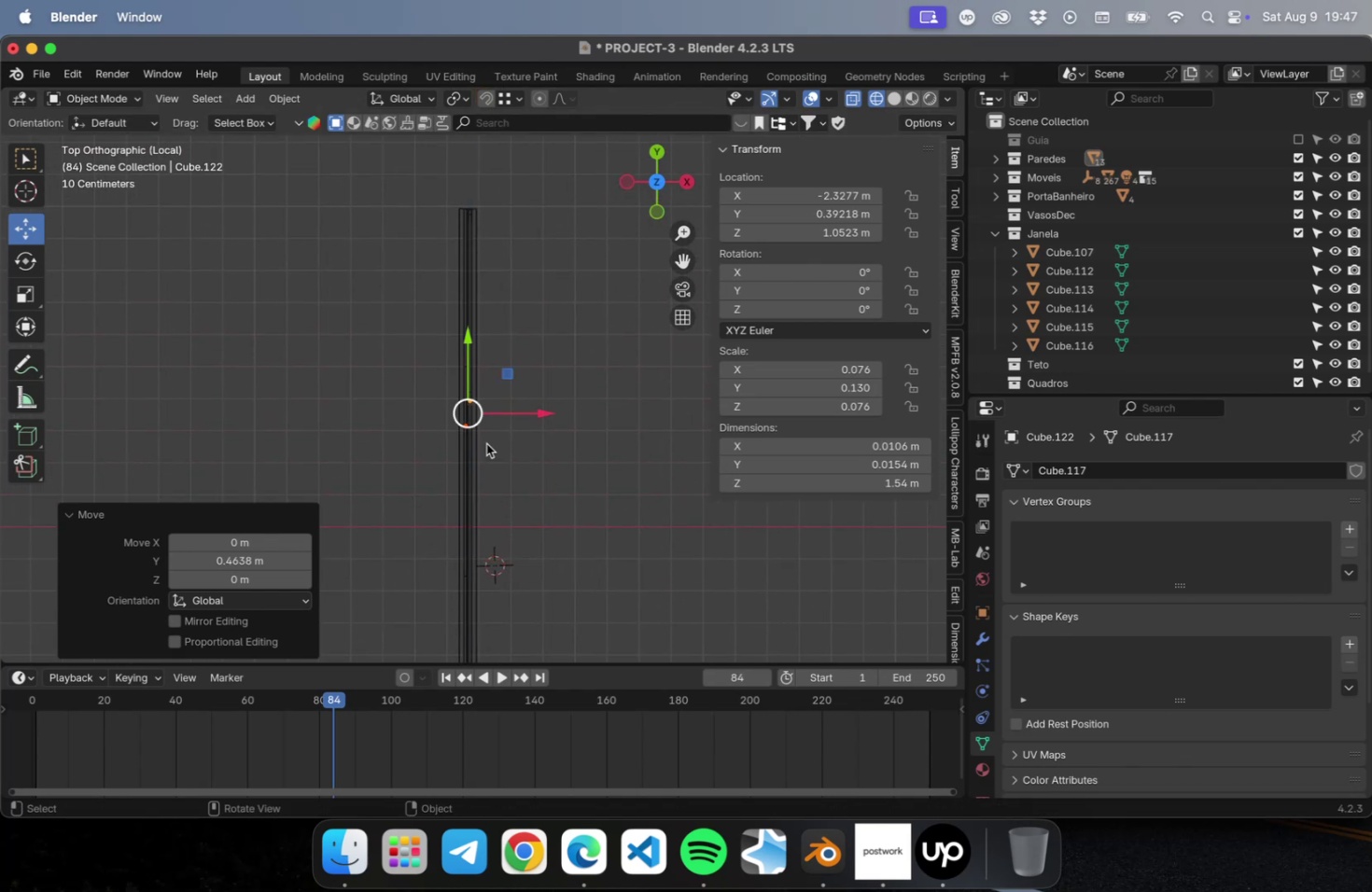 
scroll: coordinate [487, 448], scroll_direction: up, amount: 16.0
 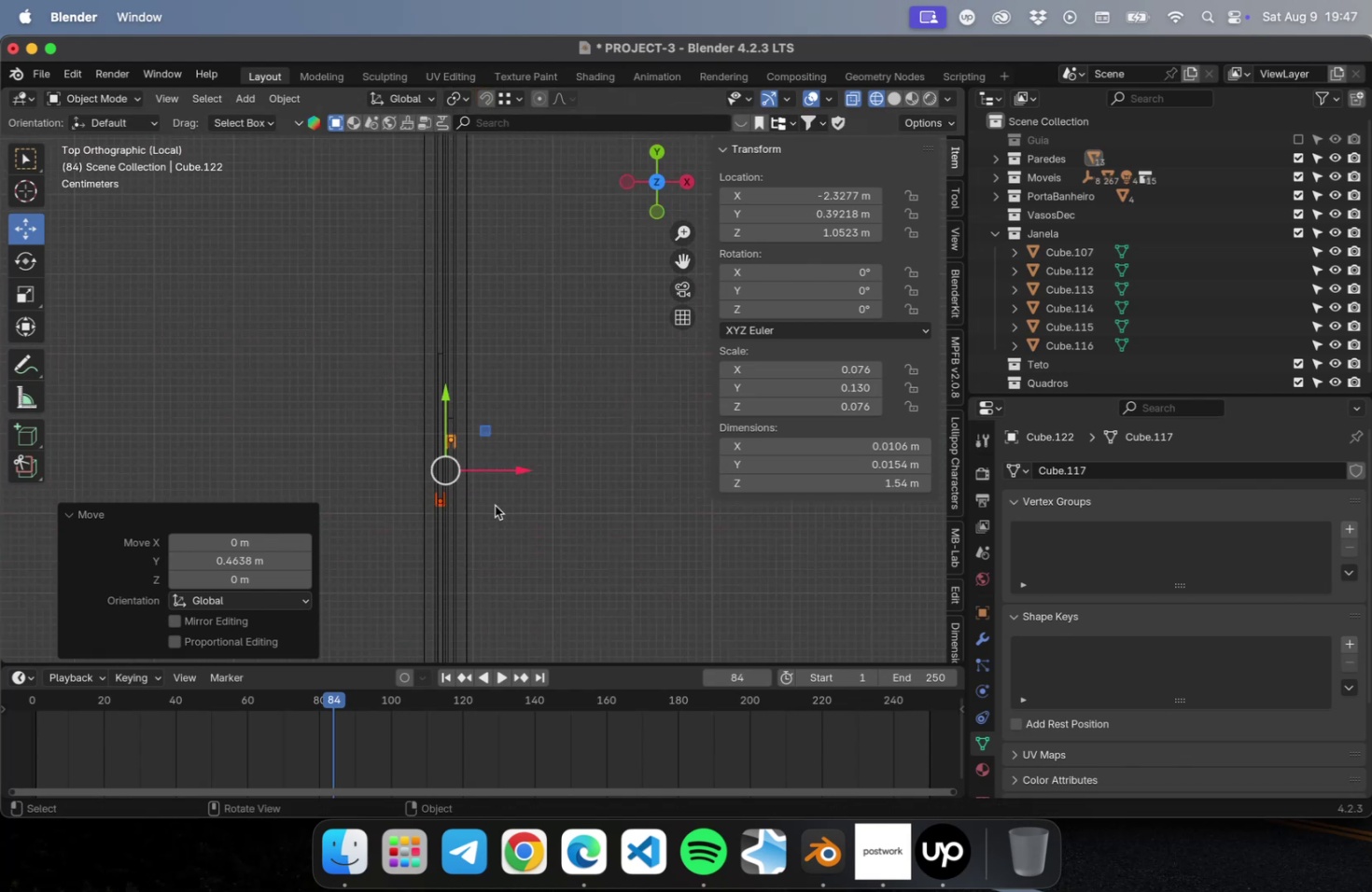 
hold_key(key=ShiftLeft, duration=0.32)
 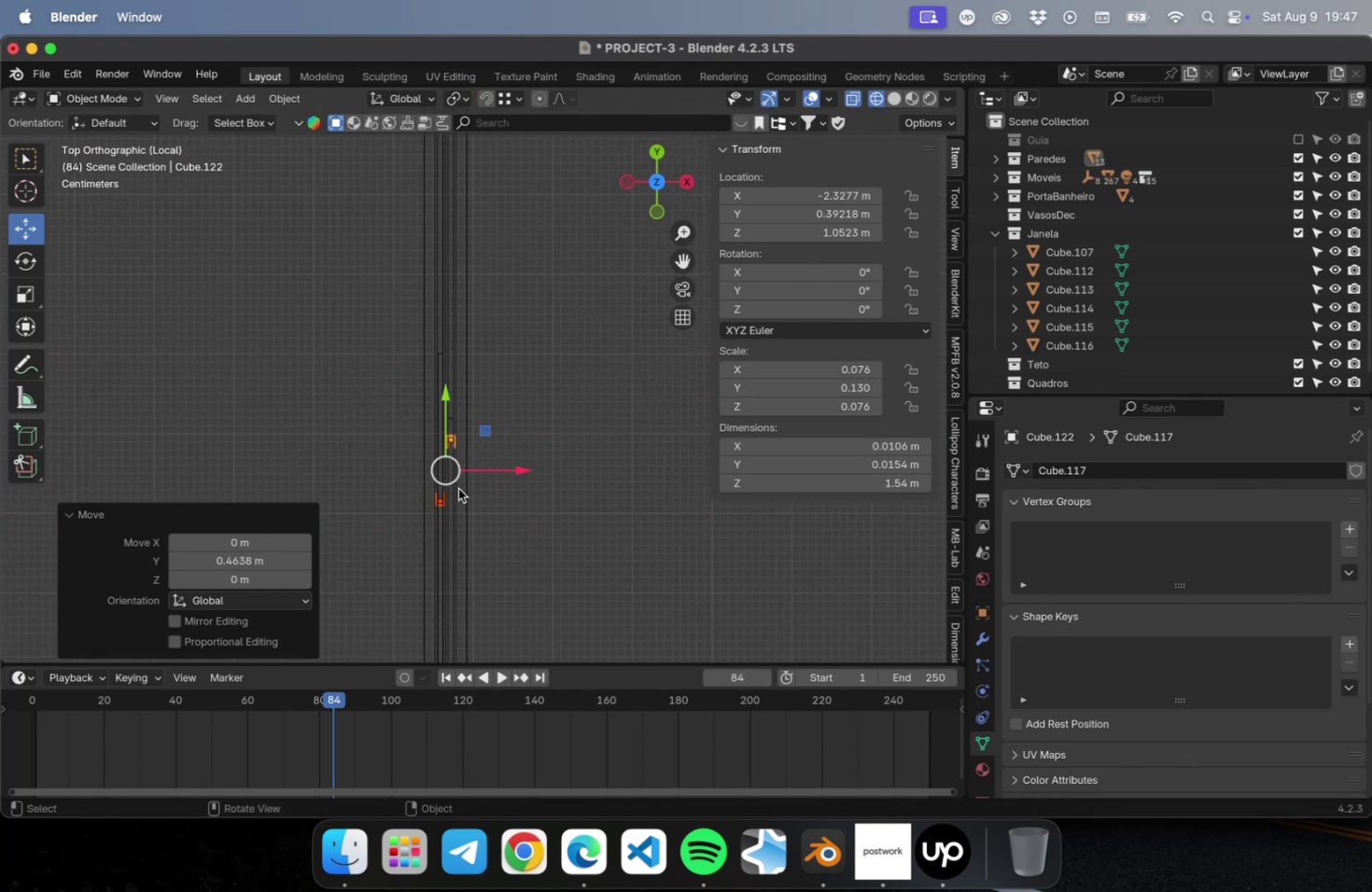 
scroll: coordinate [450, 489], scroll_direction: up, amount: 16.0
 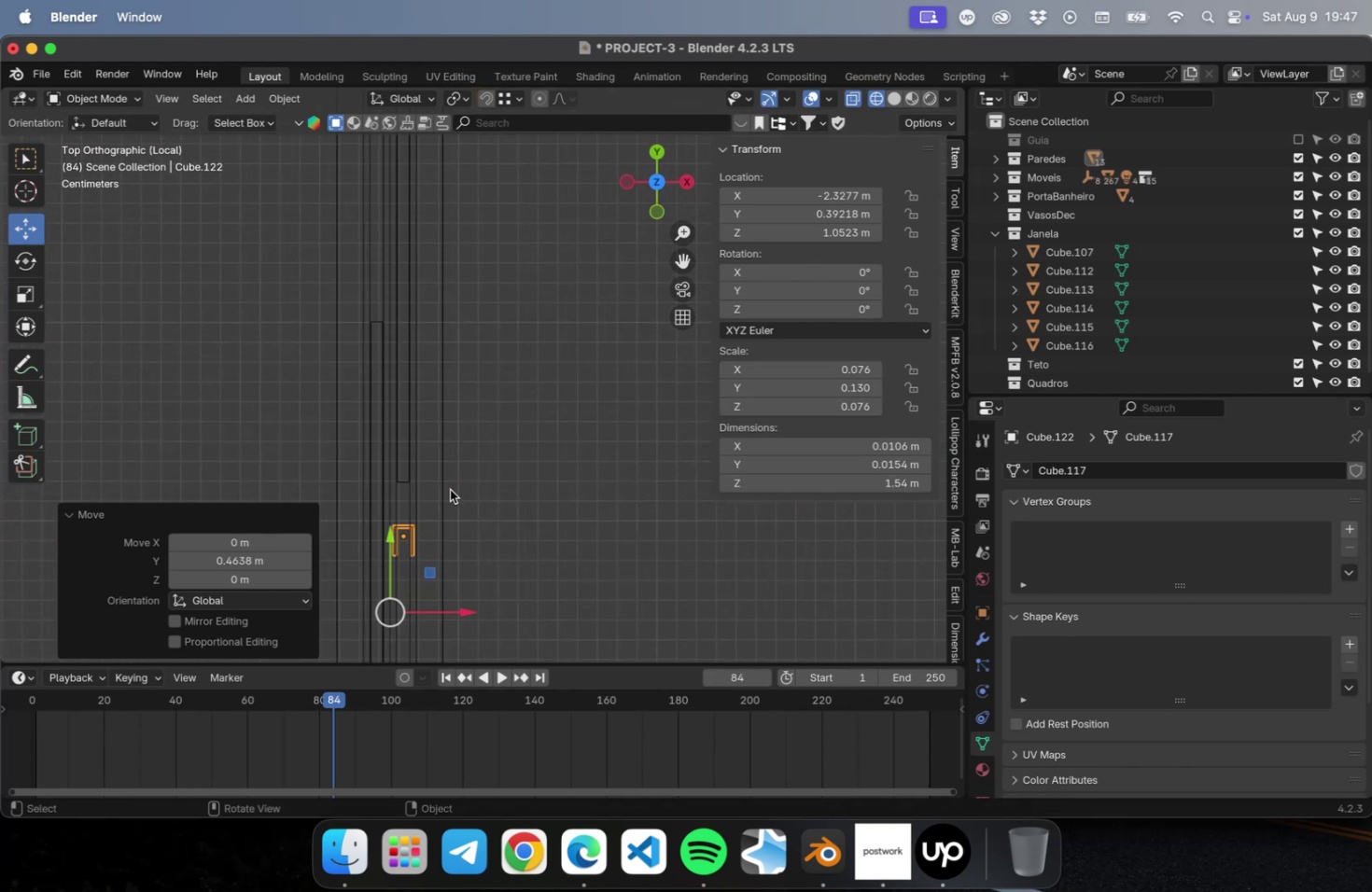 
hold_key(key=ShiftLeft, duration=0.58)
 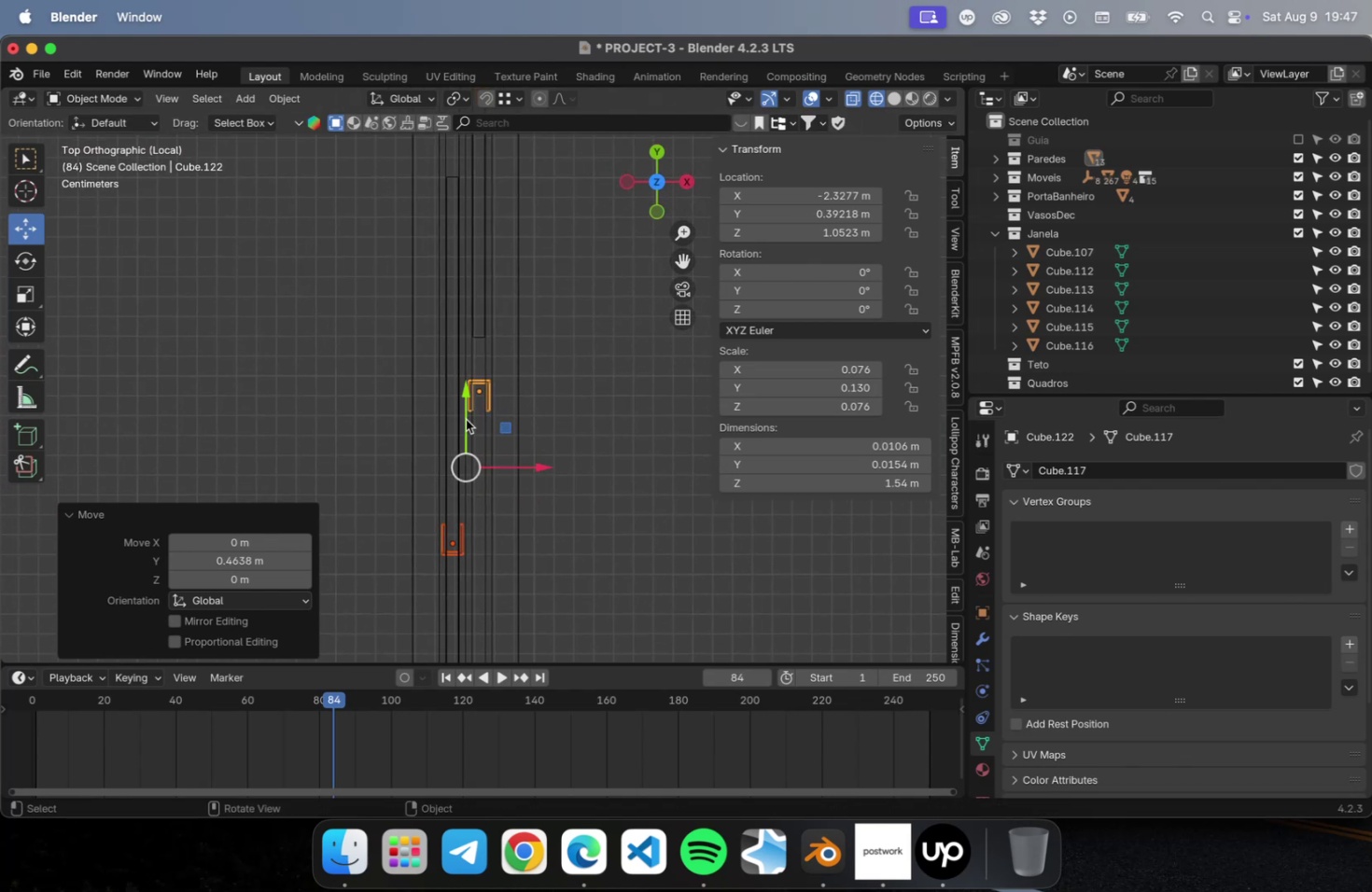 
left_click_drag(start_coordinate=[464, 411], to_coordinate=[467, 357])
 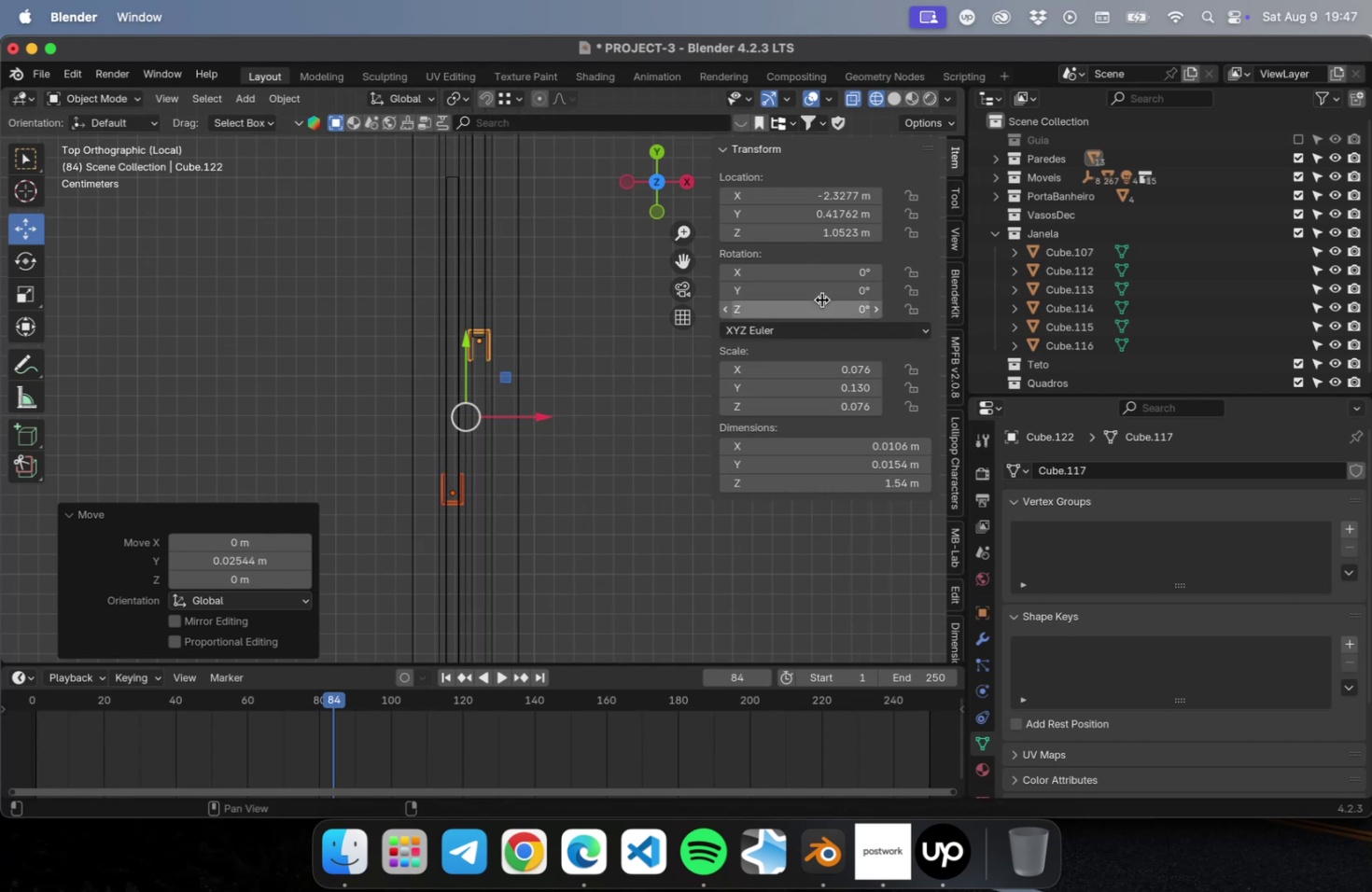 
left_click([821, 301])
 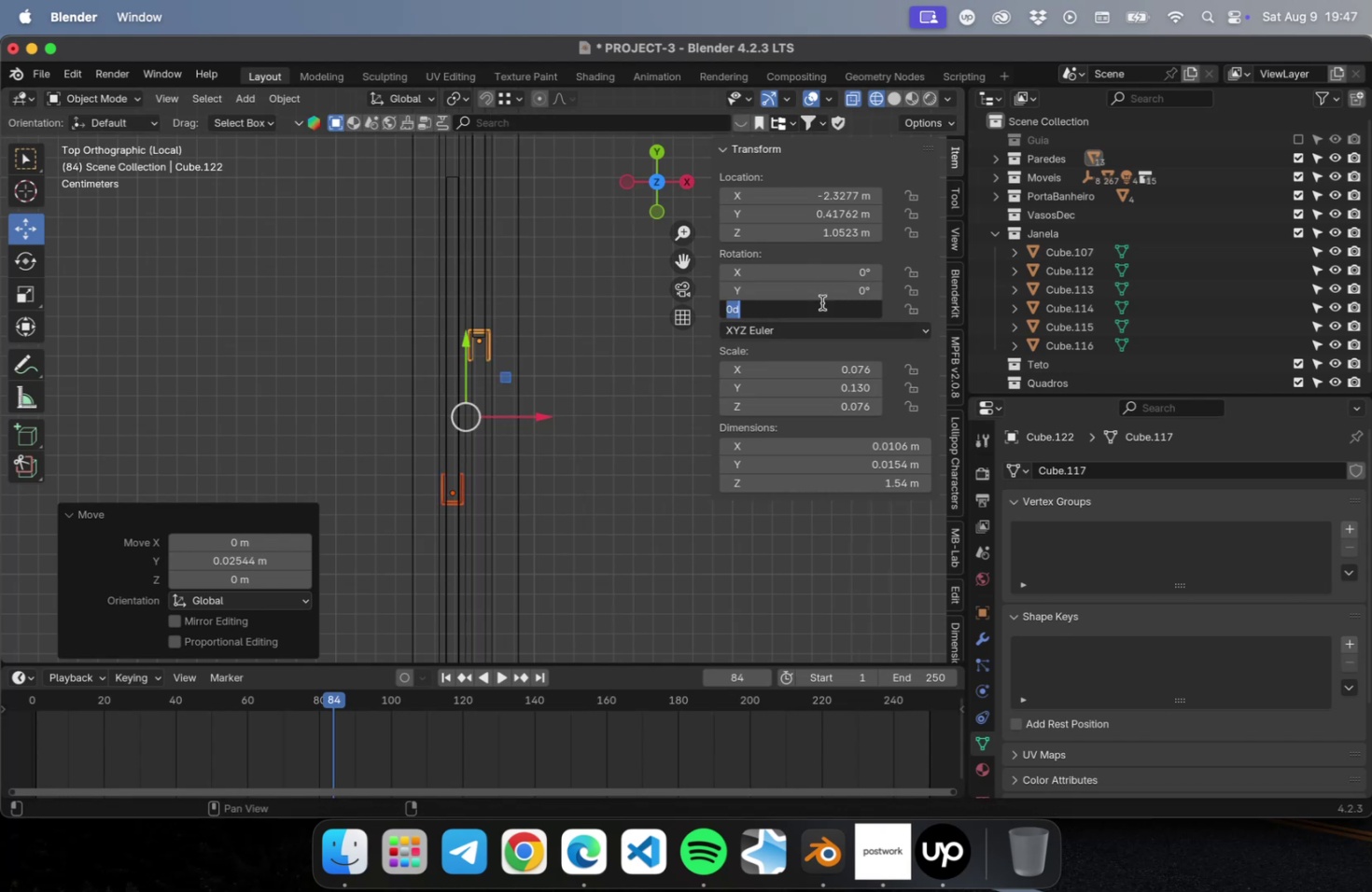 
type(180)
 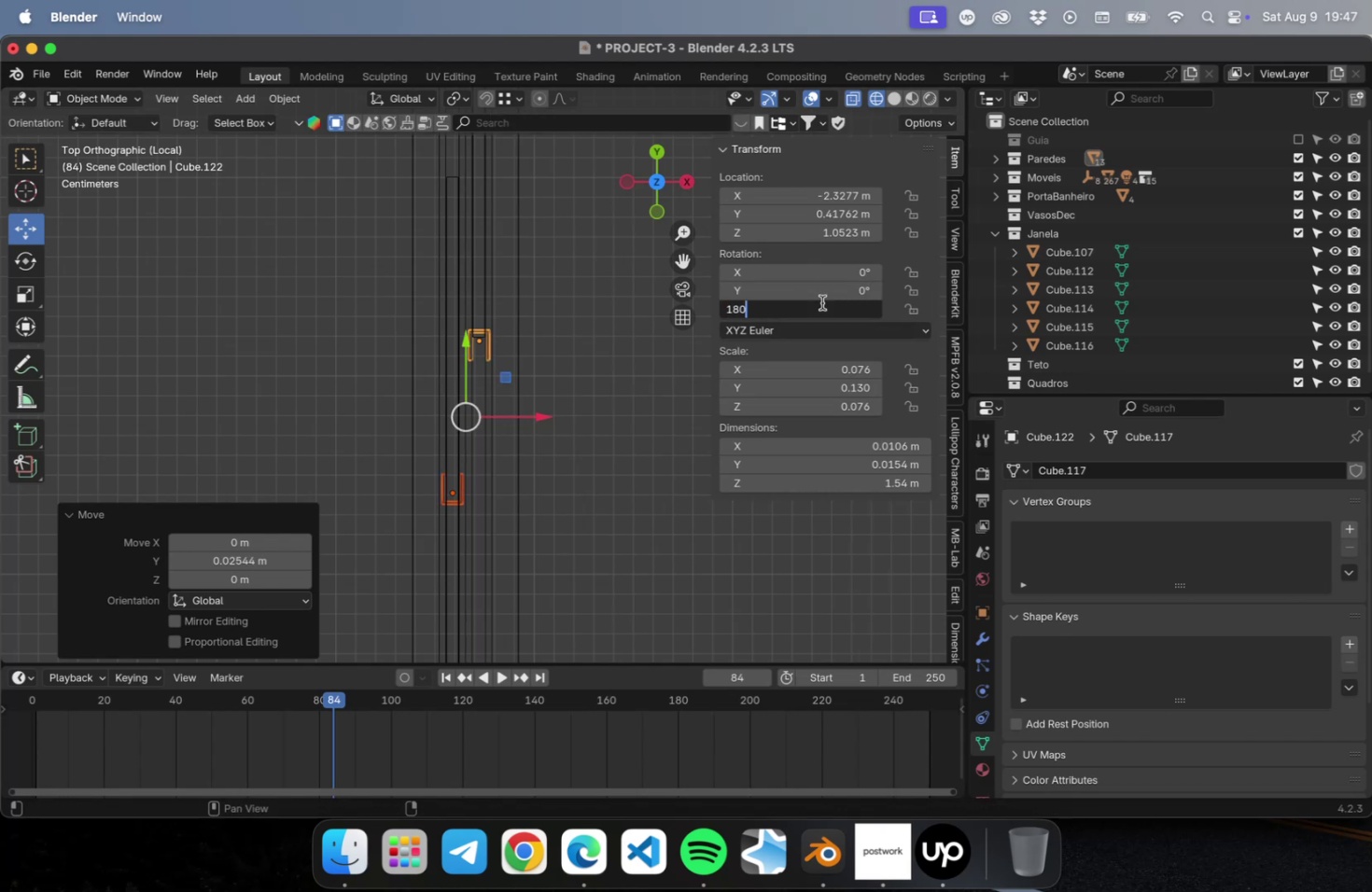 
key(Enter)
 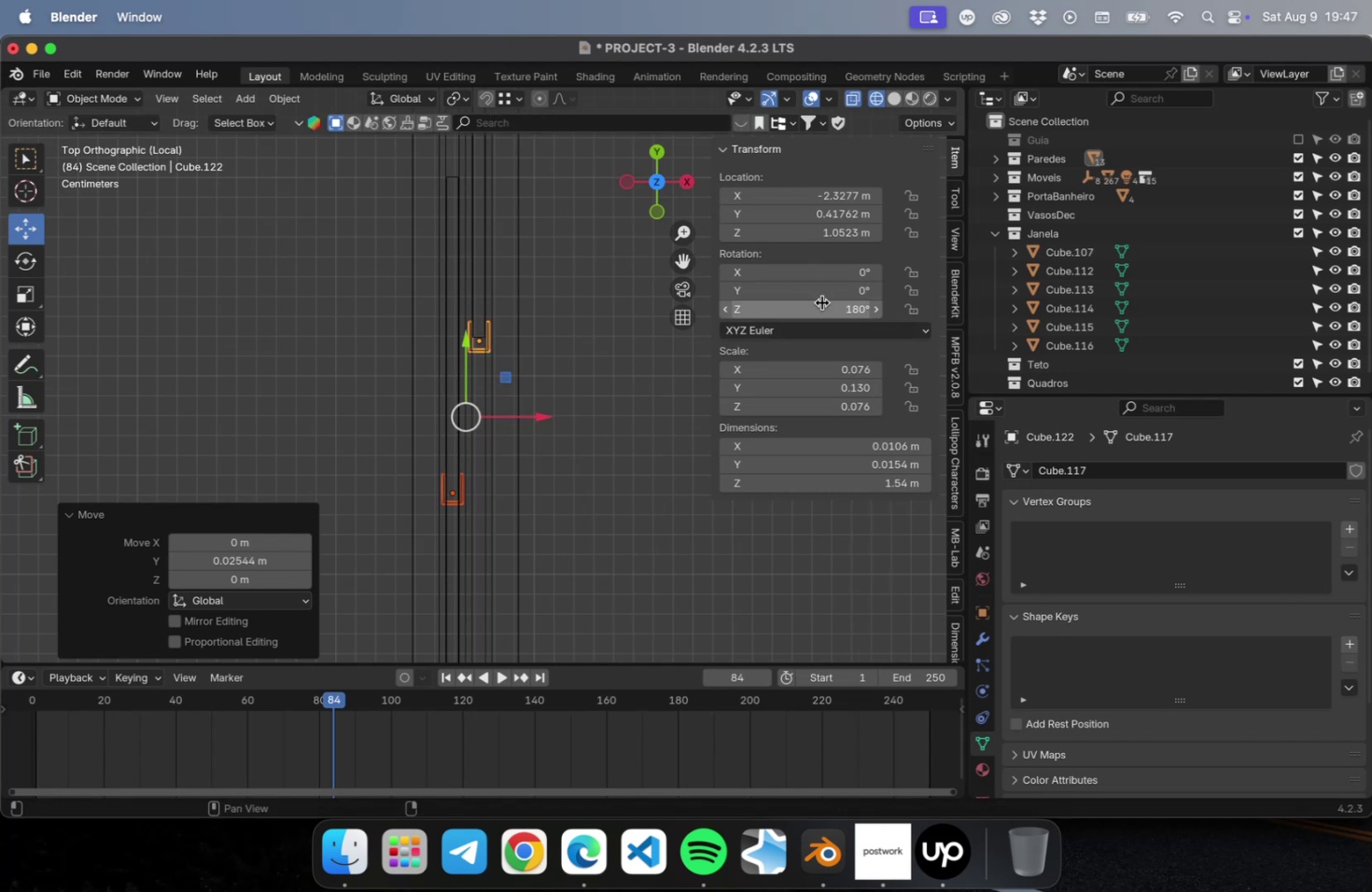 
scroll: coordinate [470, 301], scroll_direction: up, amount: 25.0
 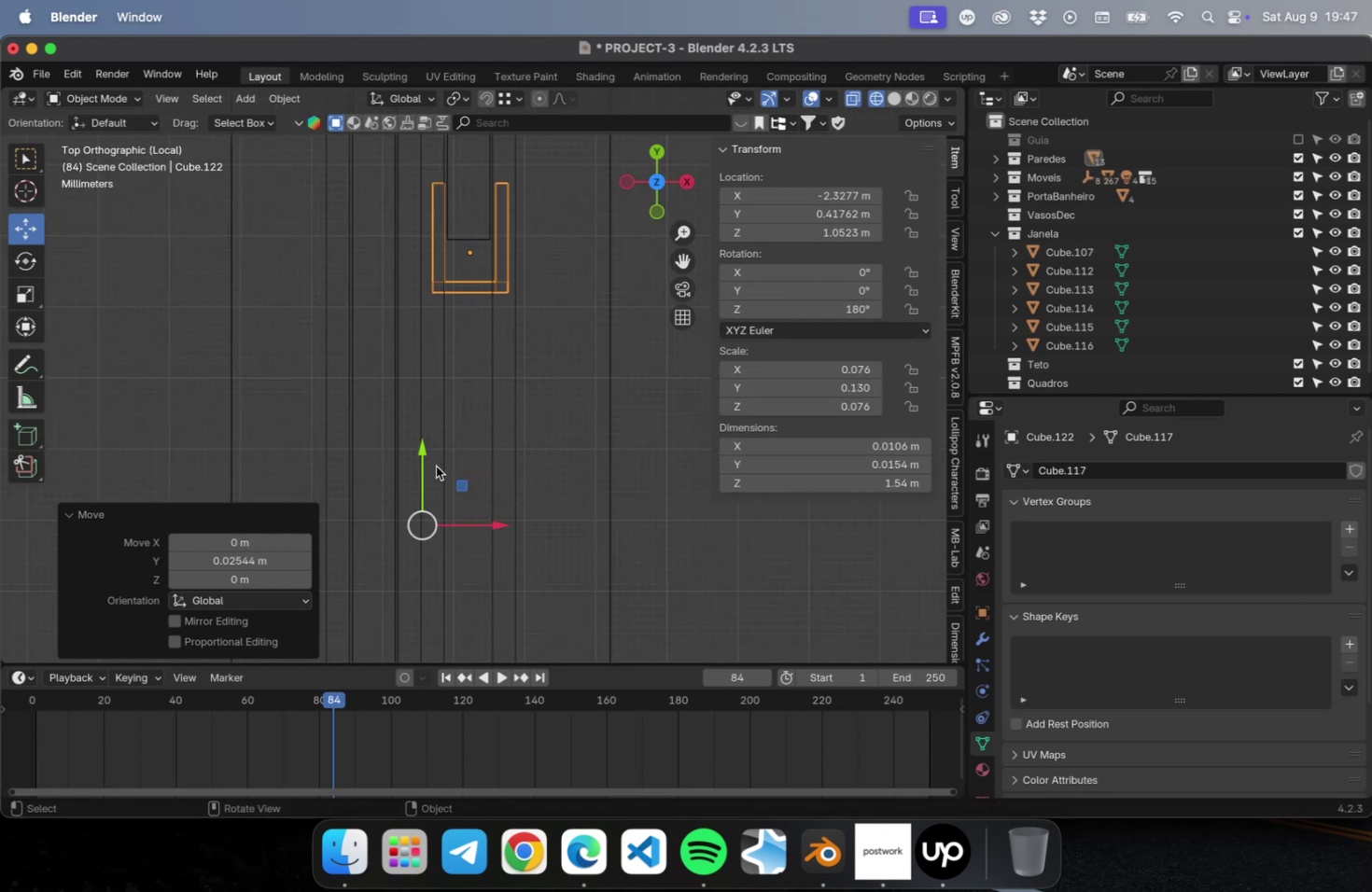 
left_click_drag(start_coordinate=[423, 460], to_coordinate=[423, 421])
 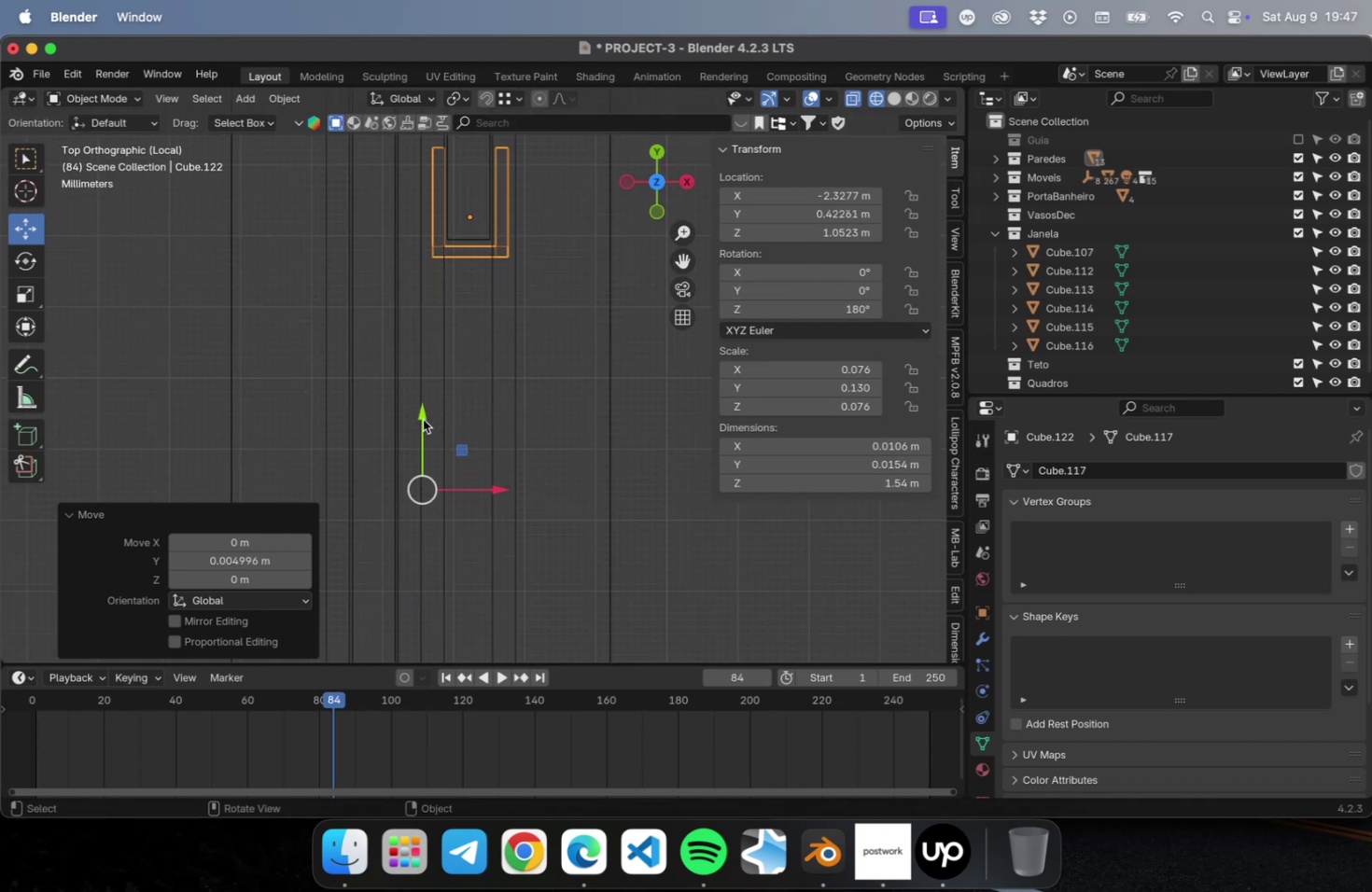 
scroll: coordinate [449, 426], scroll_direction: down, amount: 37.0
 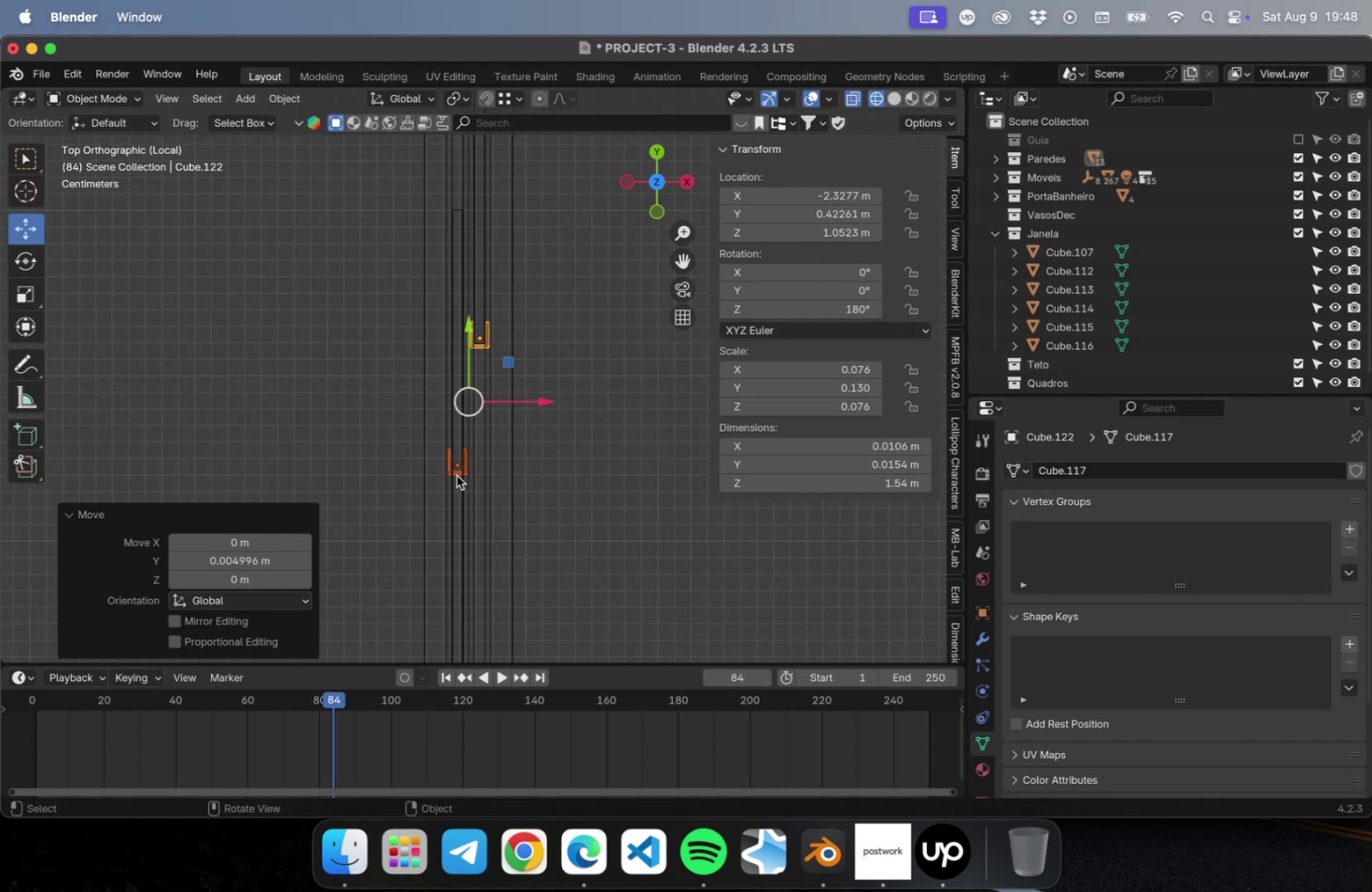 
left_click([456, 474])
 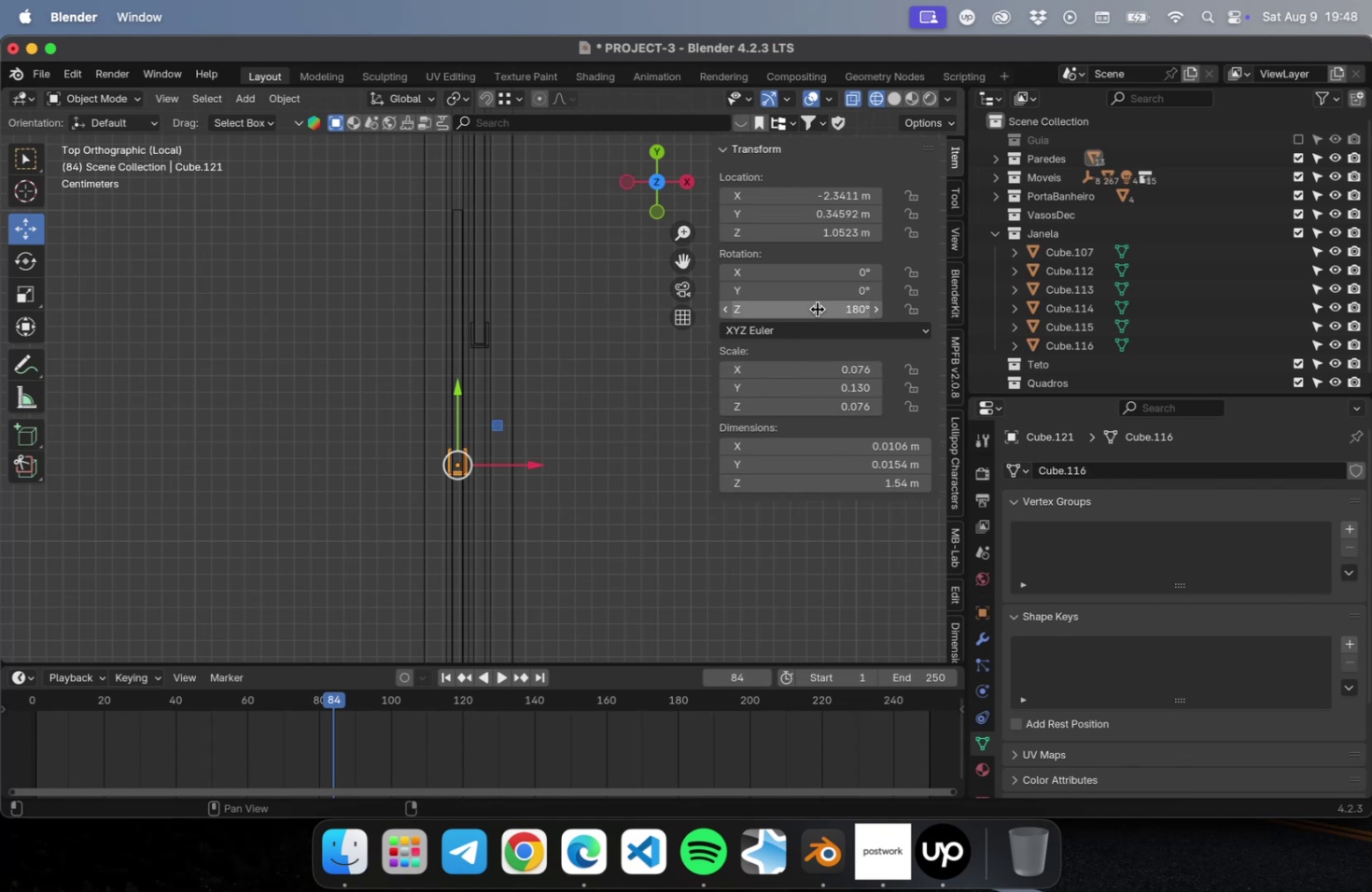 
key(0)
 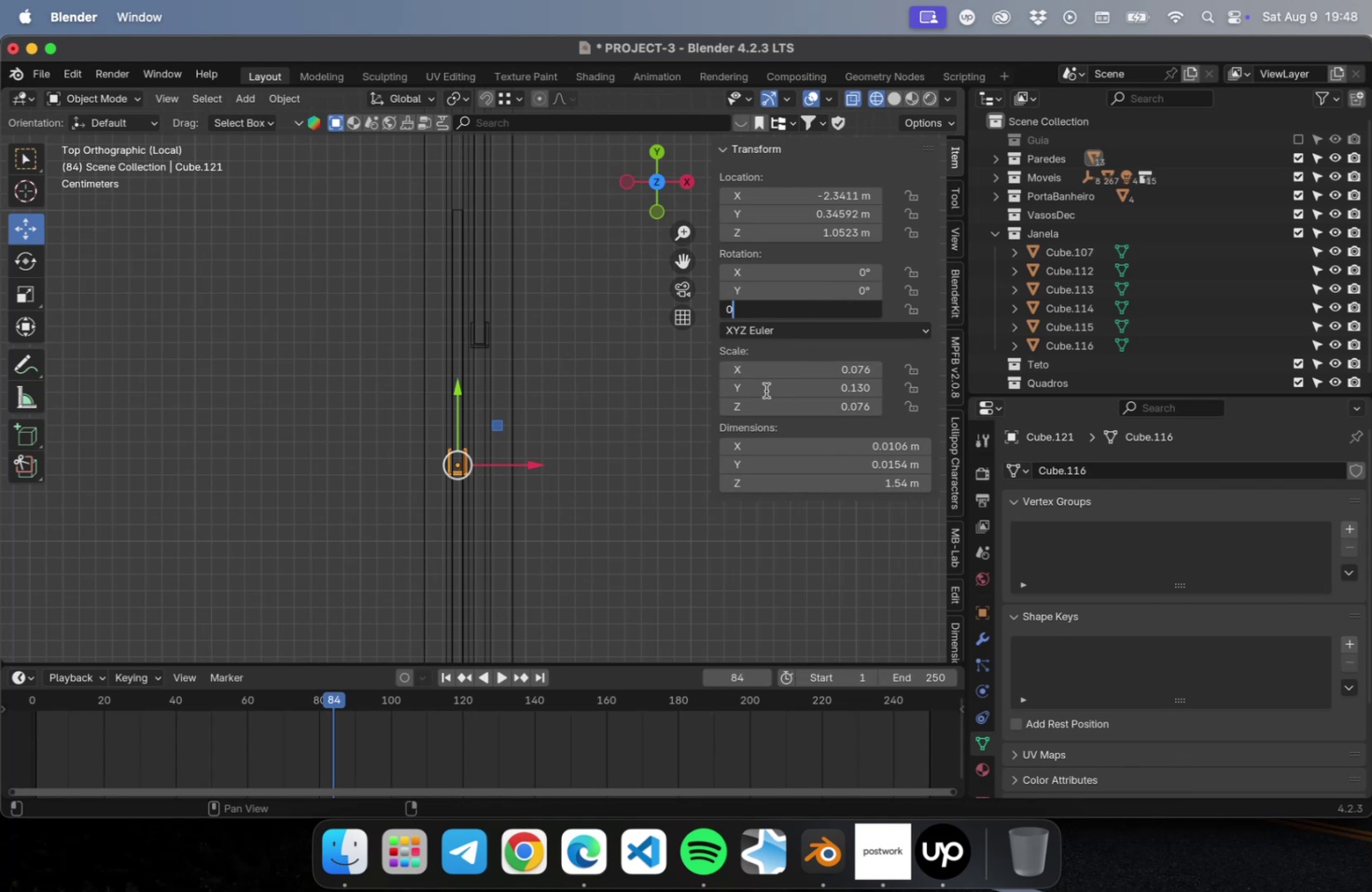 
key(Enter)
 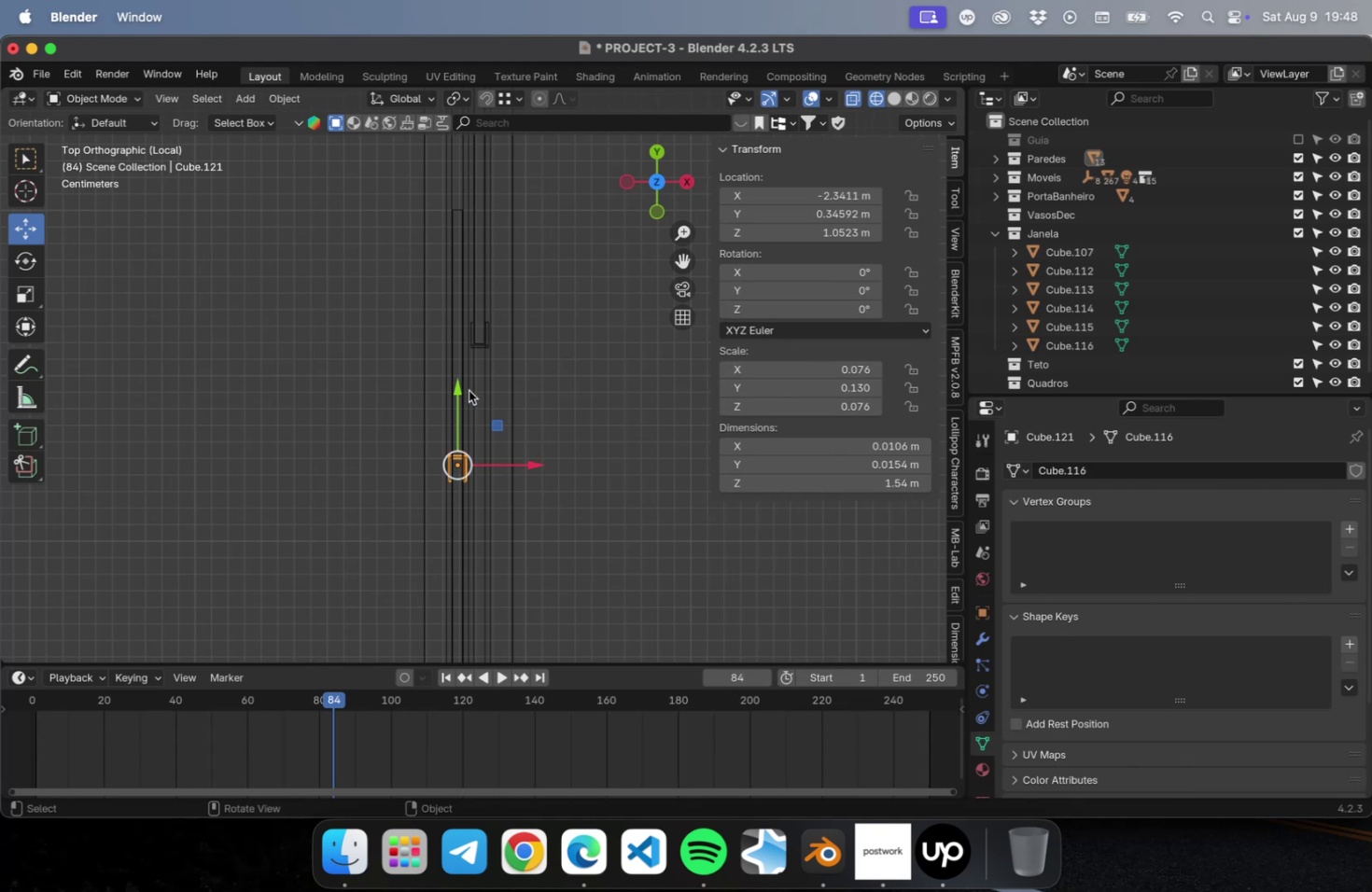 
left_click_drag(start_coordinate=[458, 388], to_coordinate=[458, 132])
 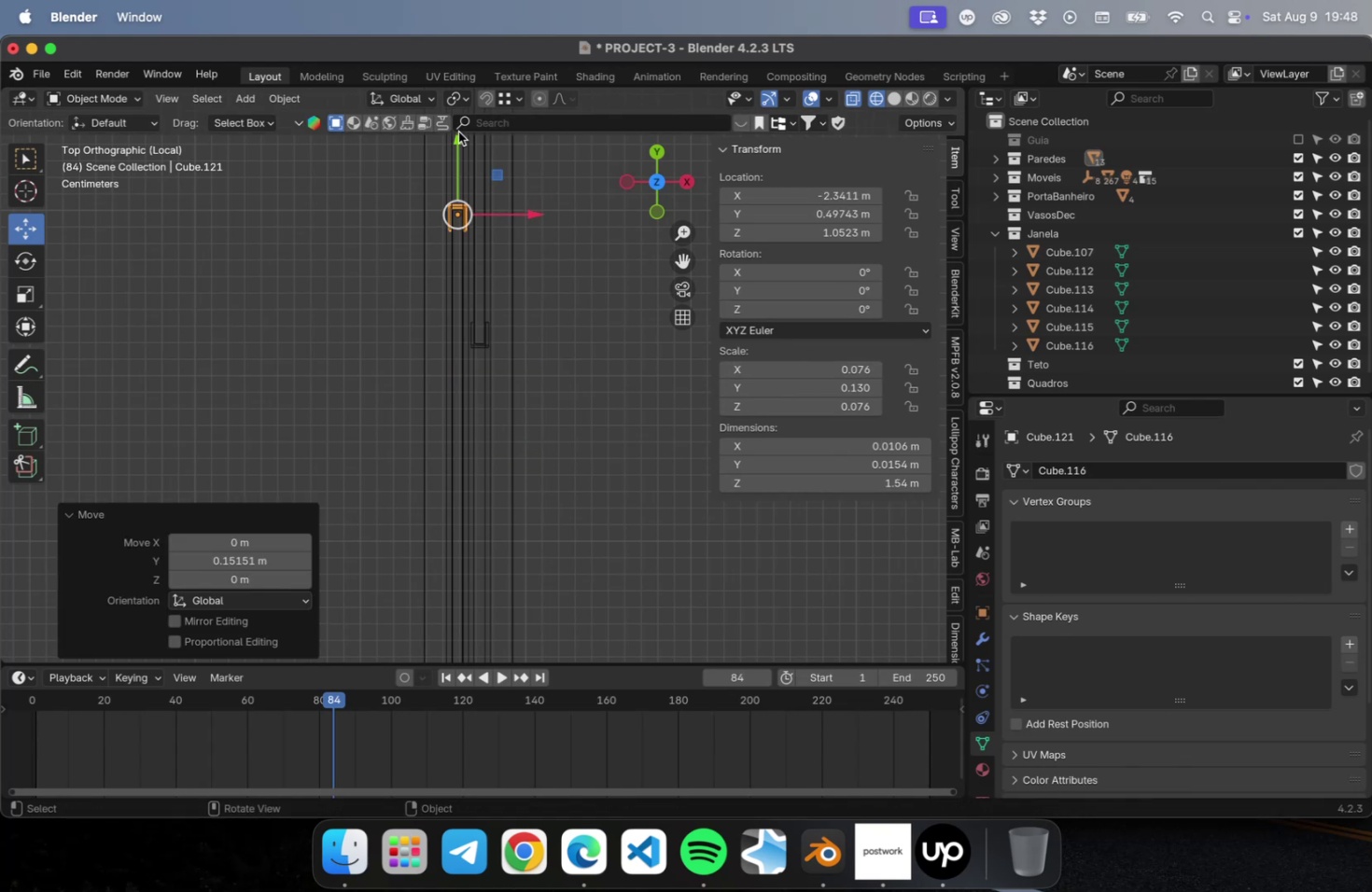 
key(NumpadDecimal)
 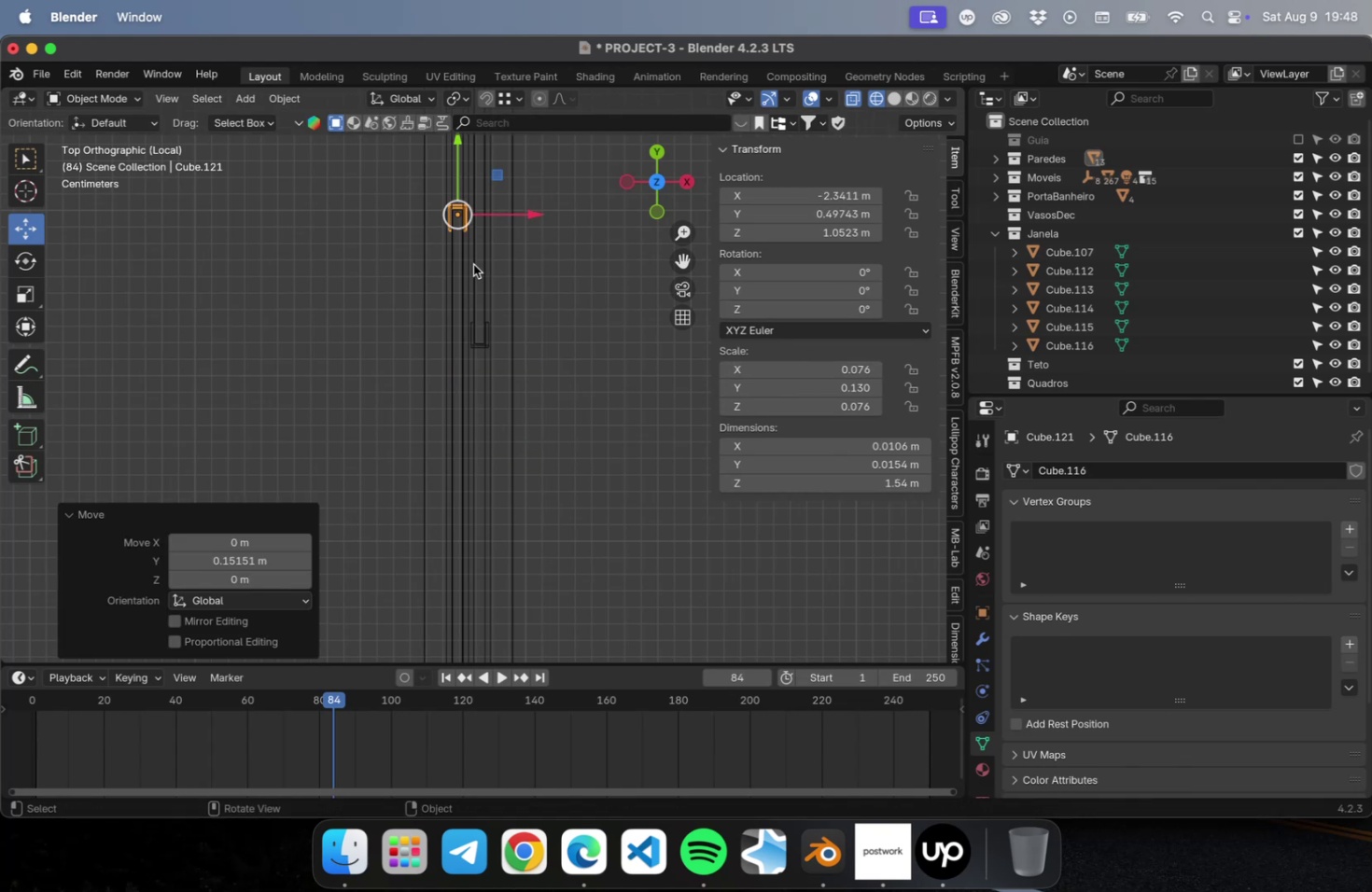 
key(NumpadDecimal)
 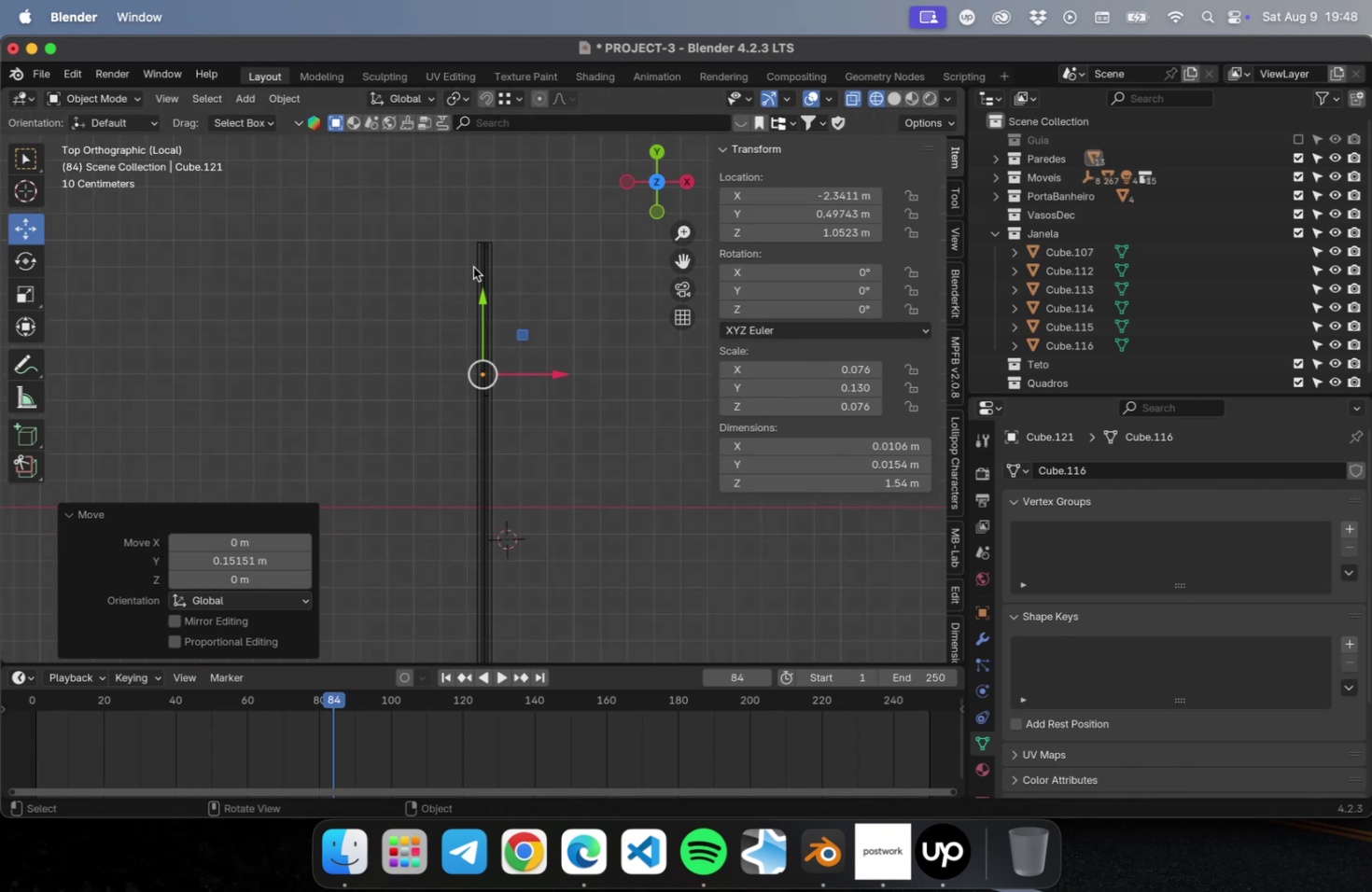 
scroll: coordinate [485, 388], scroll_direction: up, amount: 101.0
 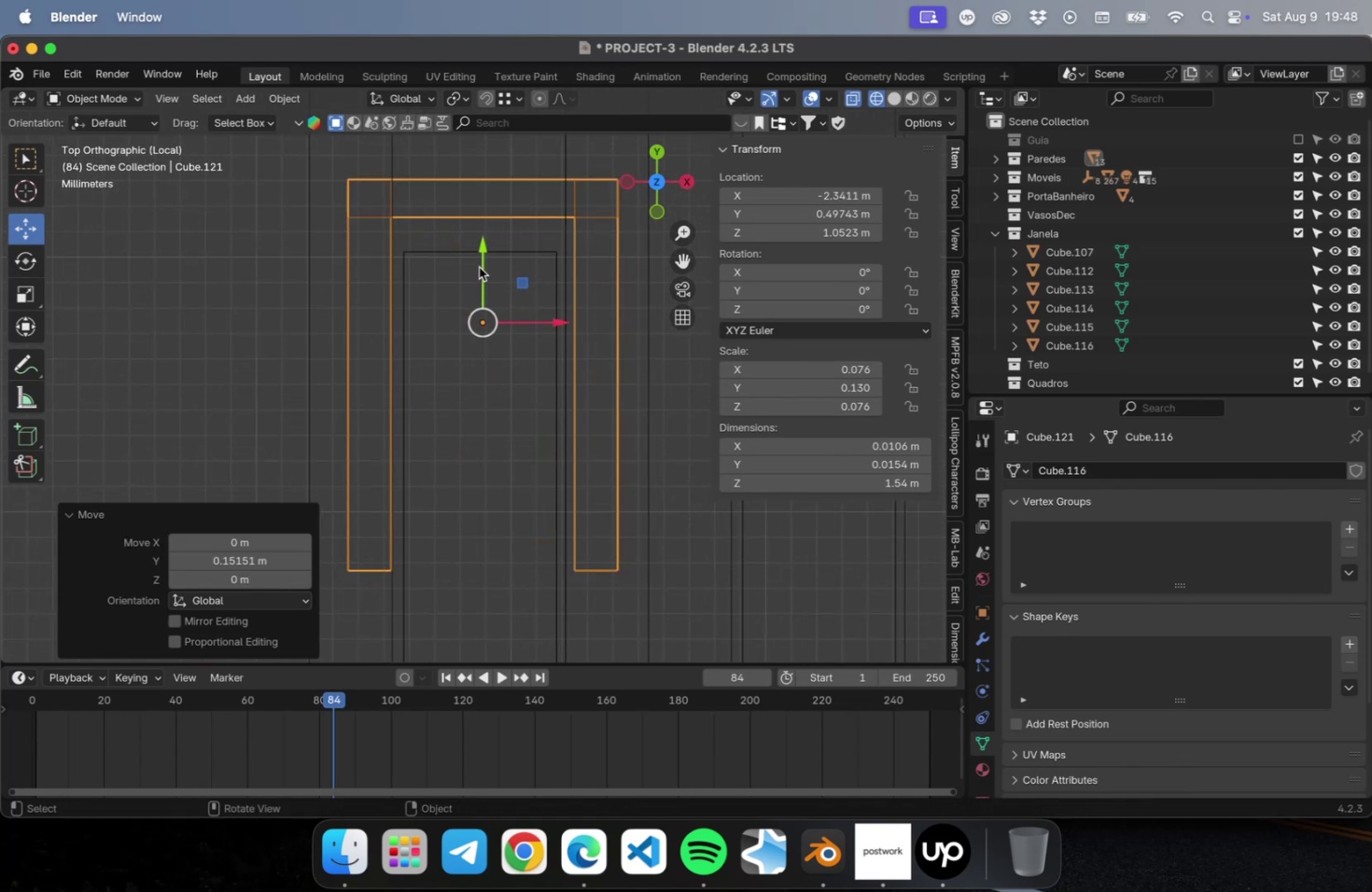 
scroll: coordinate [502, 357], scroll_direction: down, amount: 99.0
 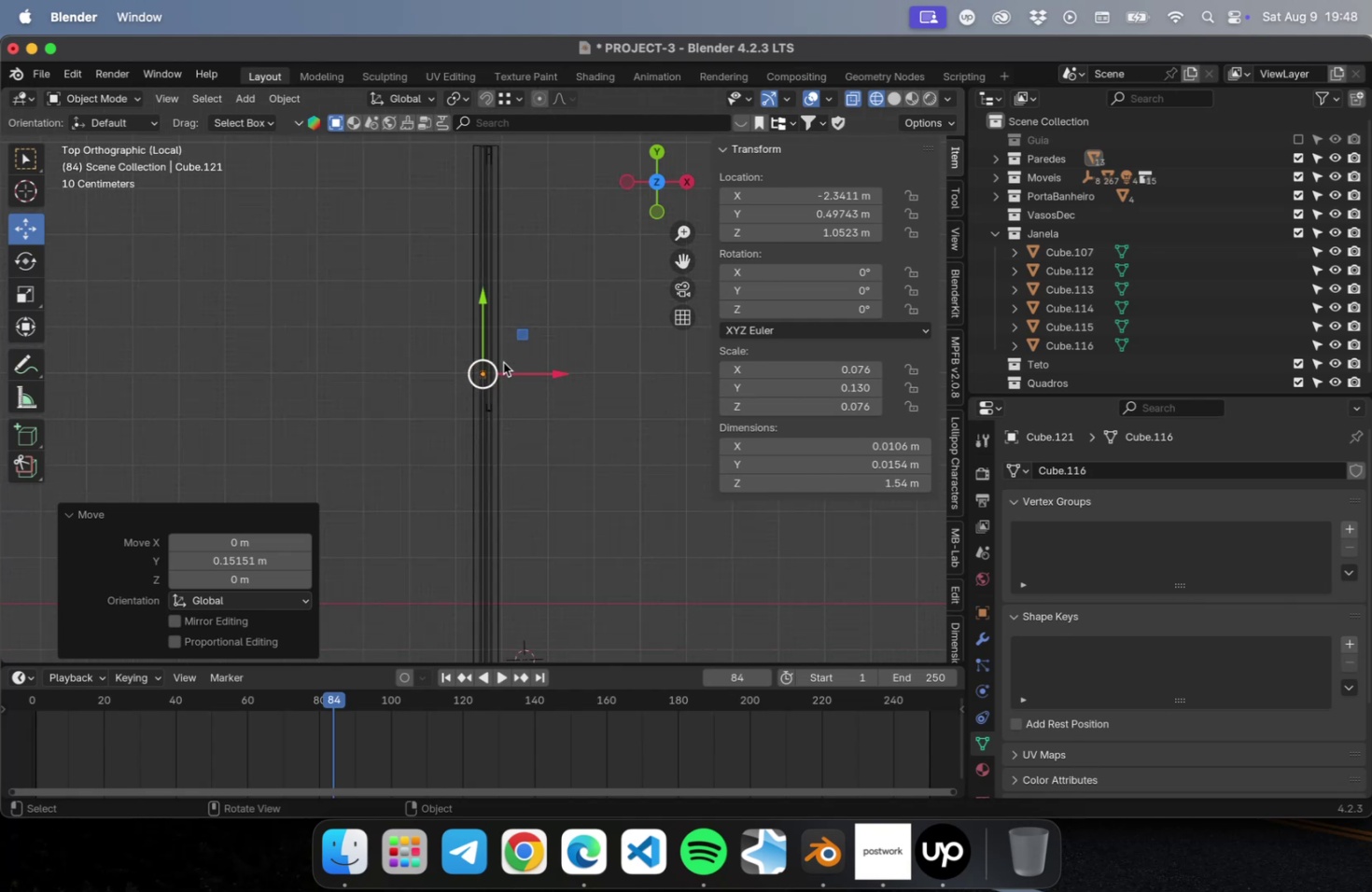 
hold_key(key=ShiftLeft, duration=0.87)
 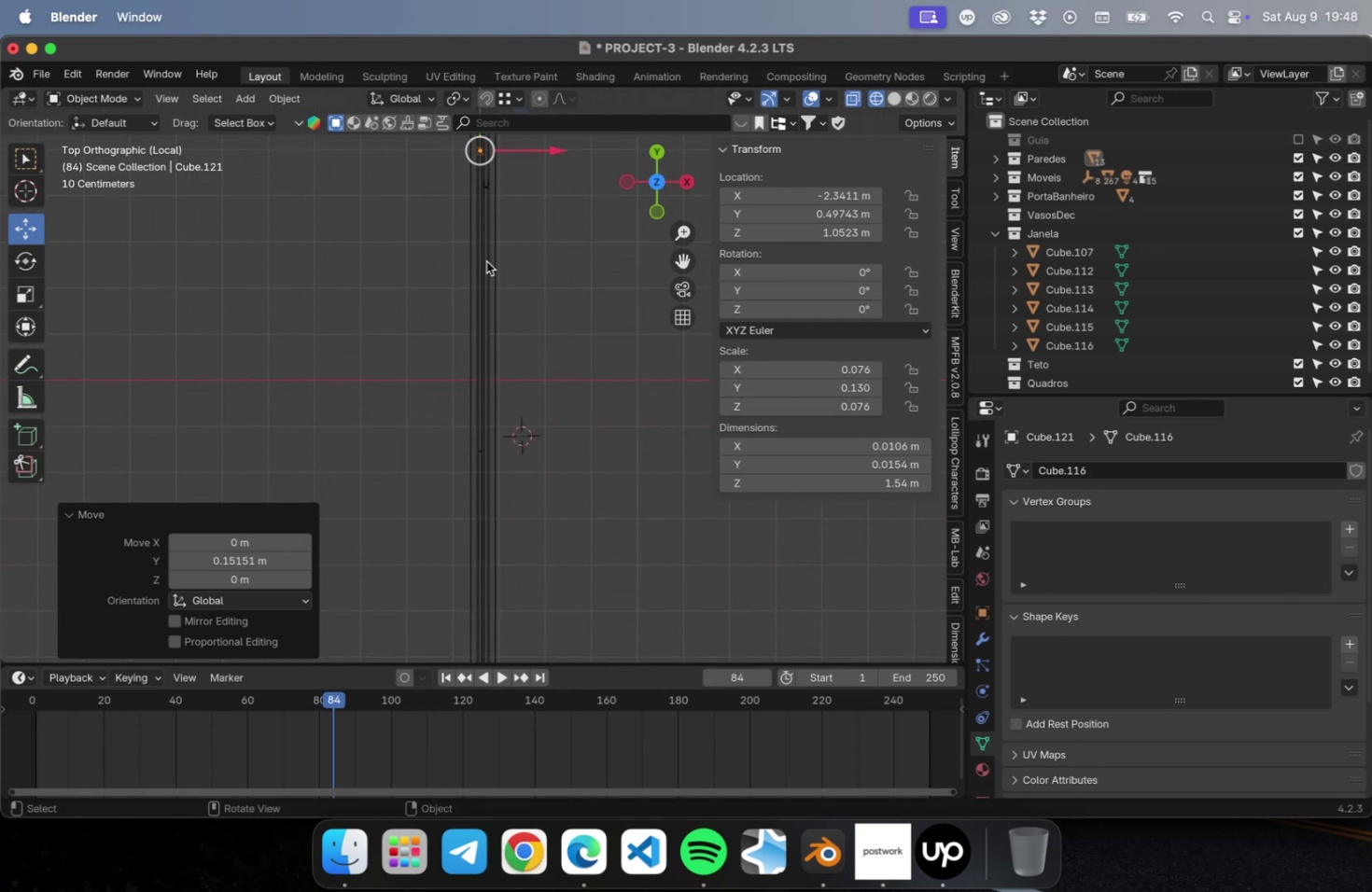 
type(Dy)
 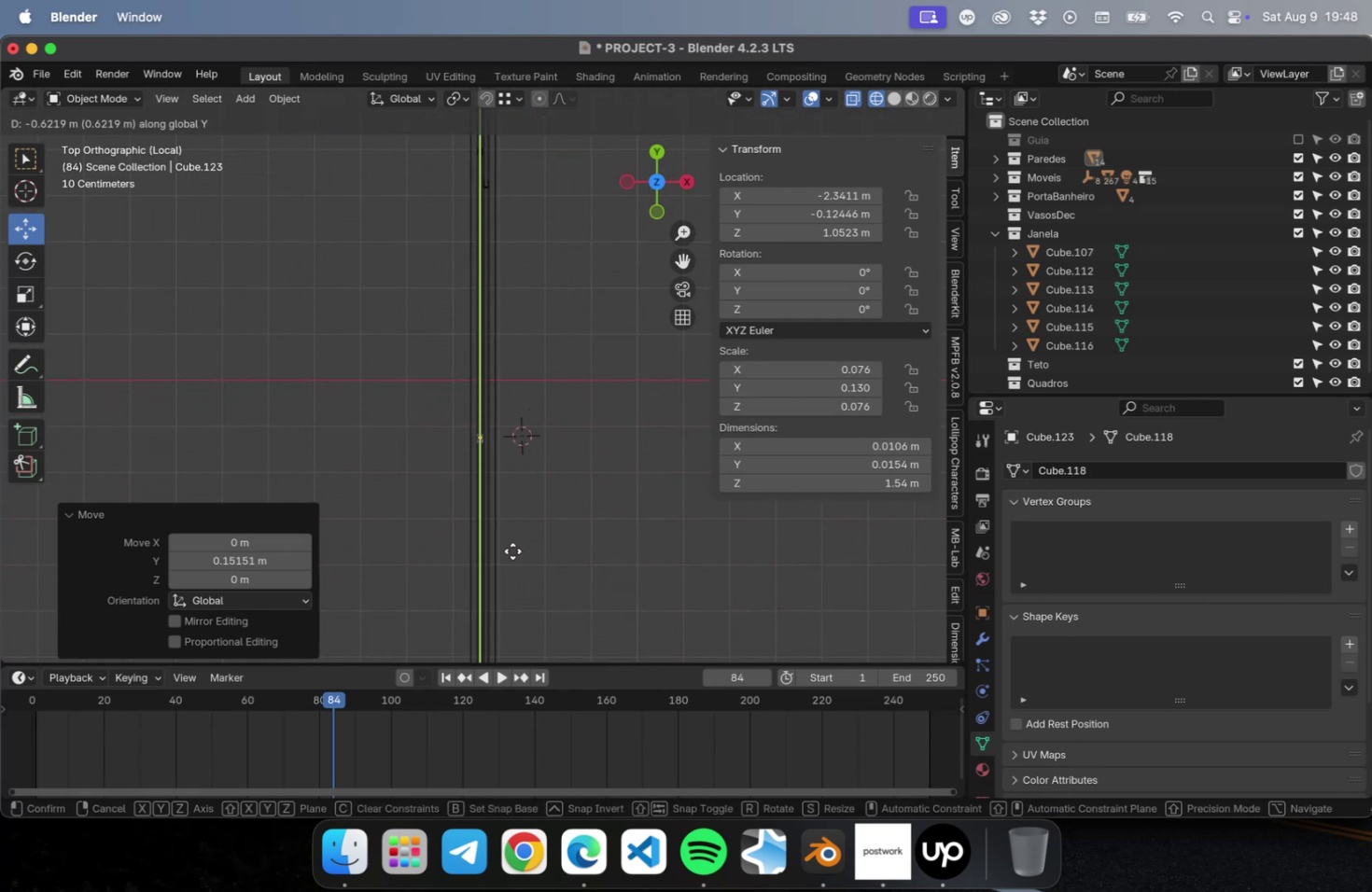 
left_click([513, 556])
 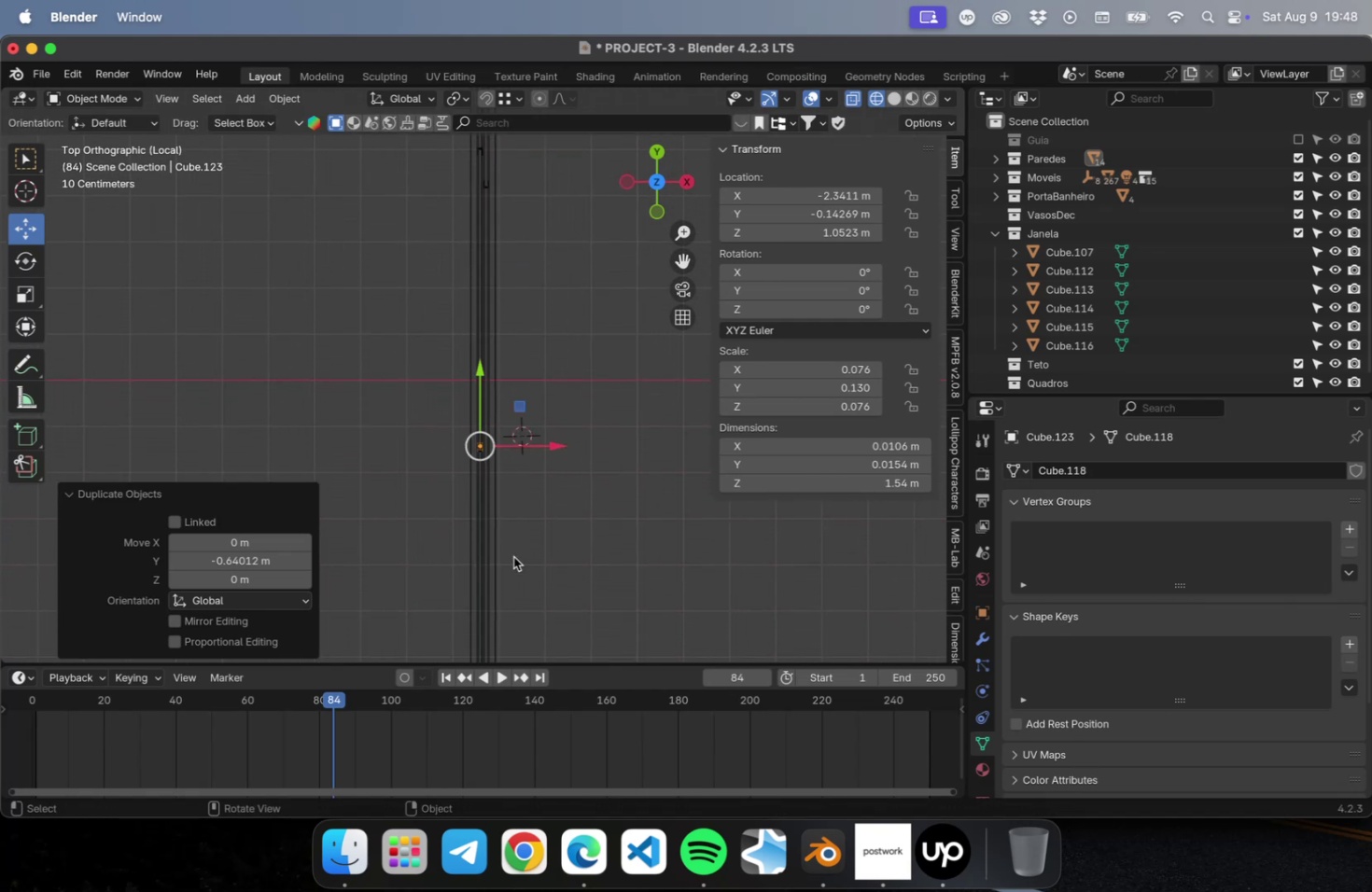 
key(NumpadDecimal)
 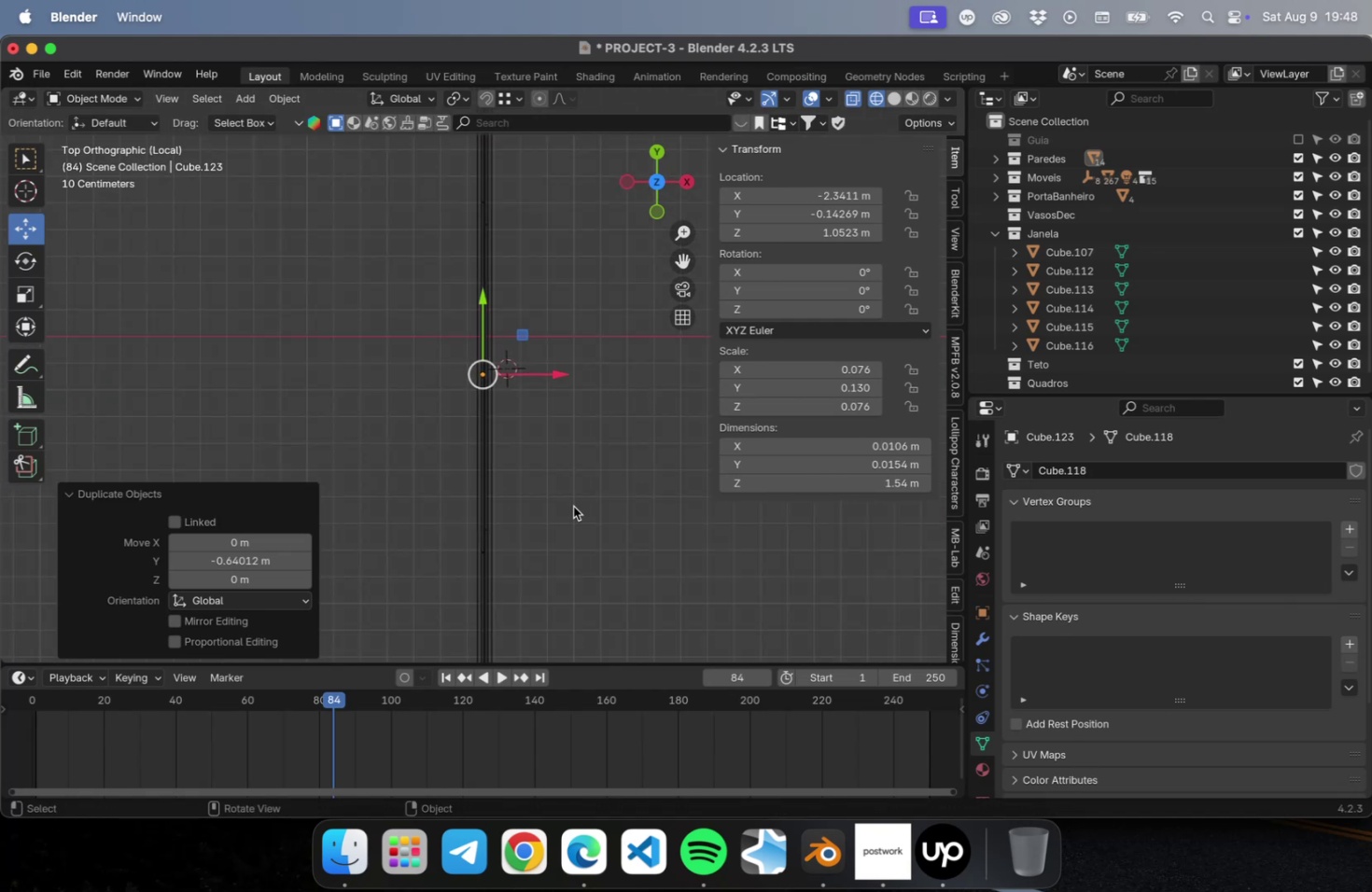 
scroll: coordinate [497, 419], scroll_direction: up, amount: 88.0
 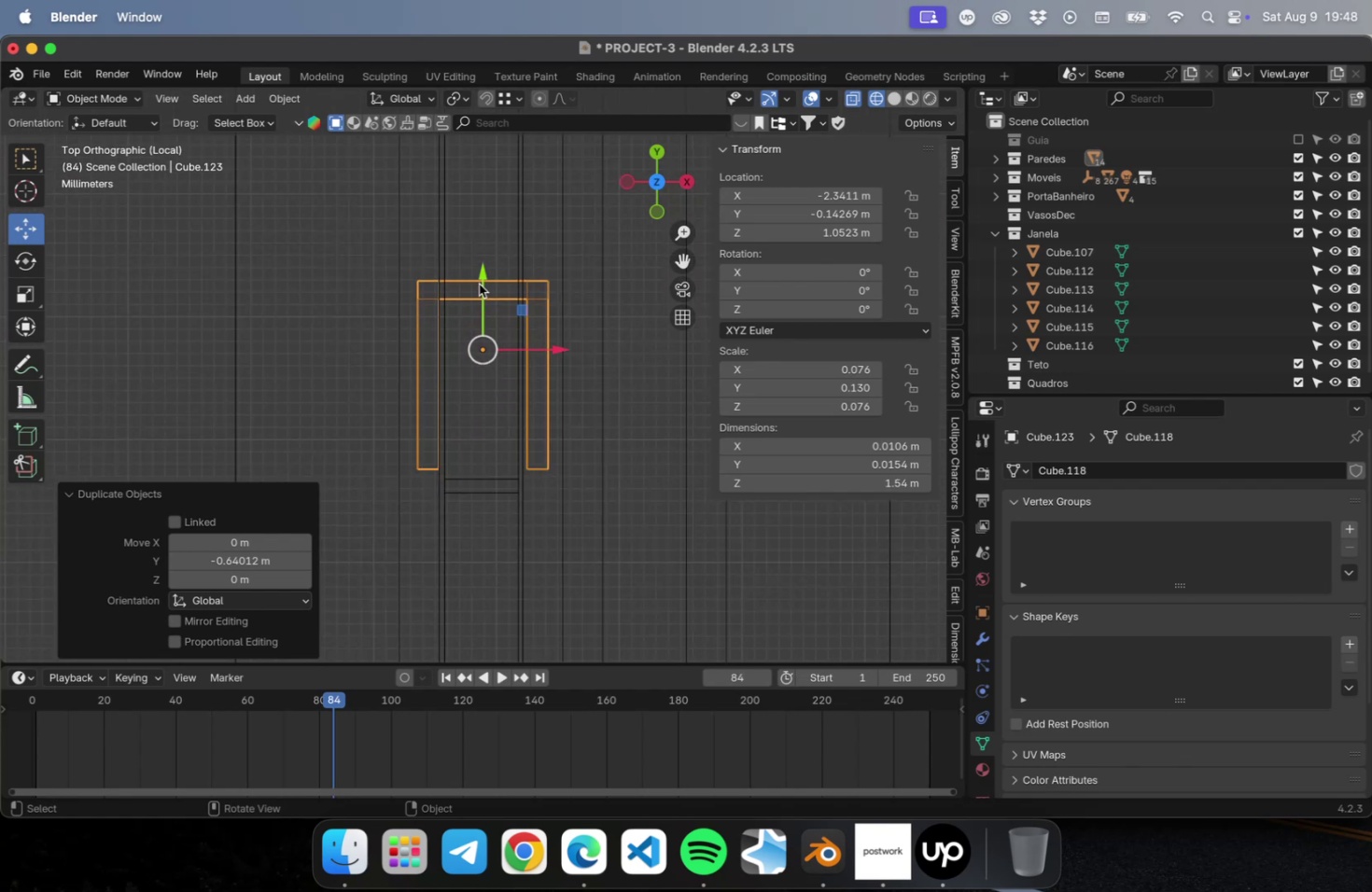 
left_click_drag(start_coordinate=[478, 280], to_coordinate=[490, 486])
 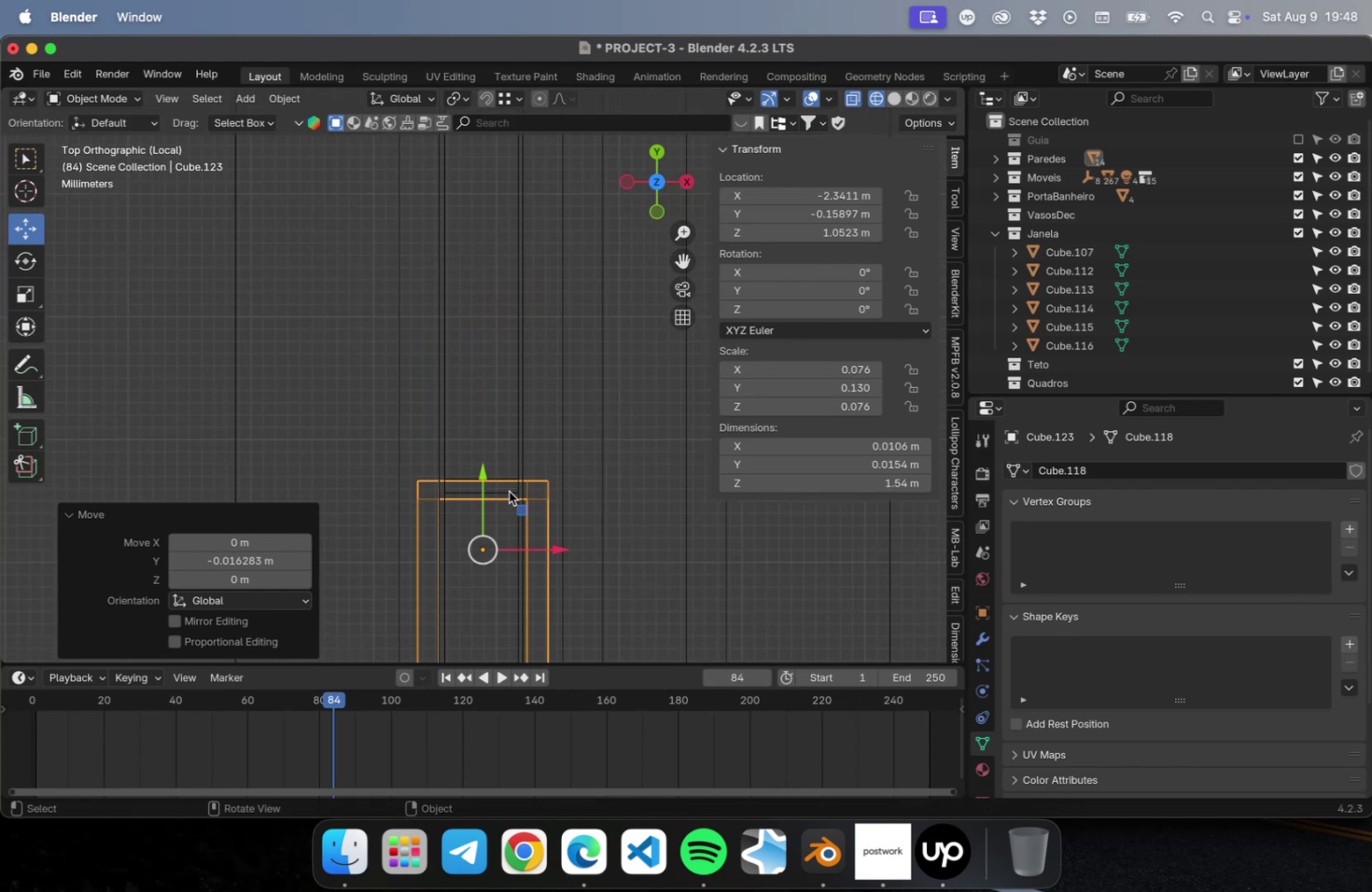 
scroll: coordinate [510, 488], scroll_direction: down, amount: 10.0
 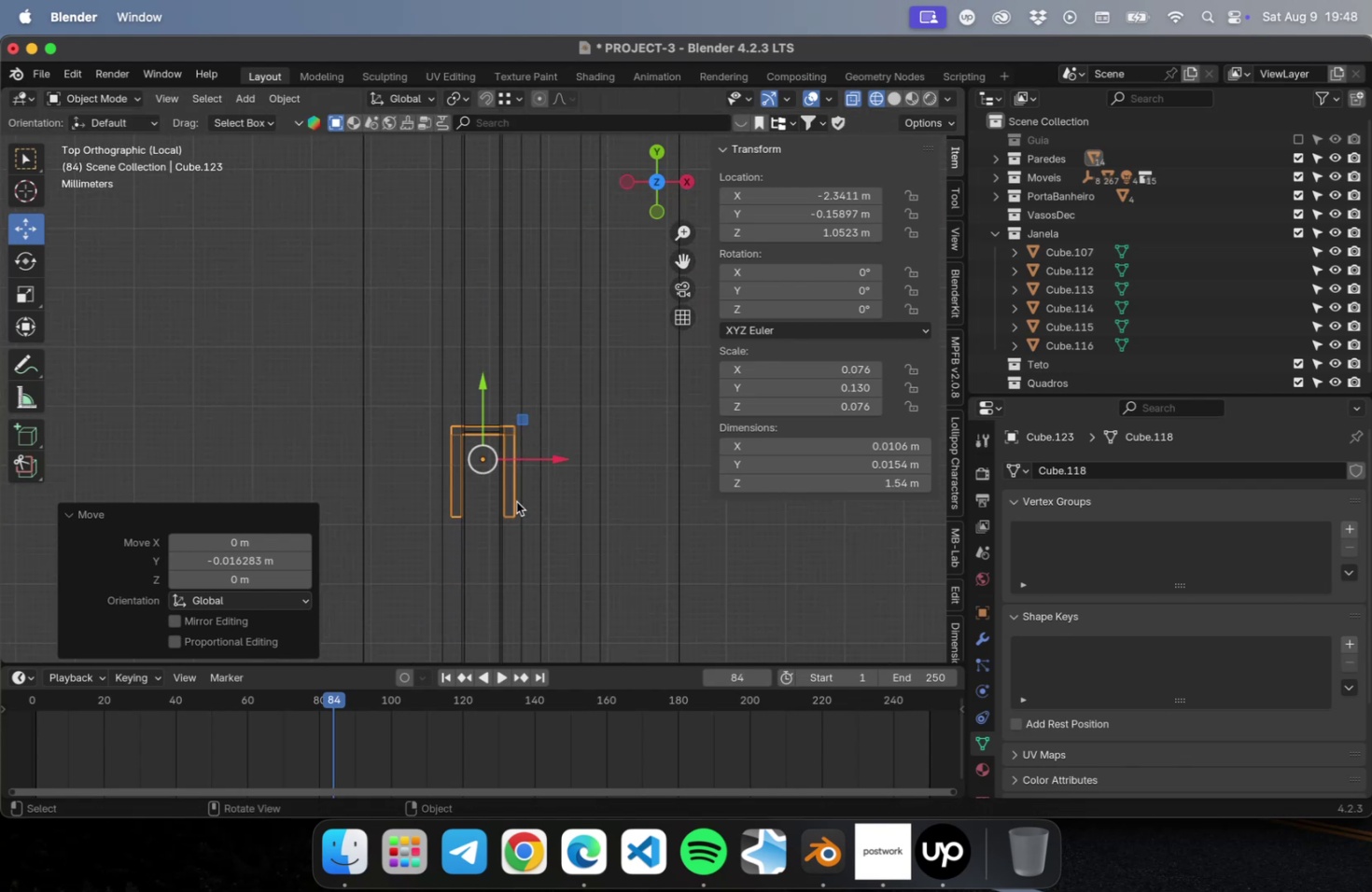 
hold_key(key=ShiftLeft, duration=0.4)
 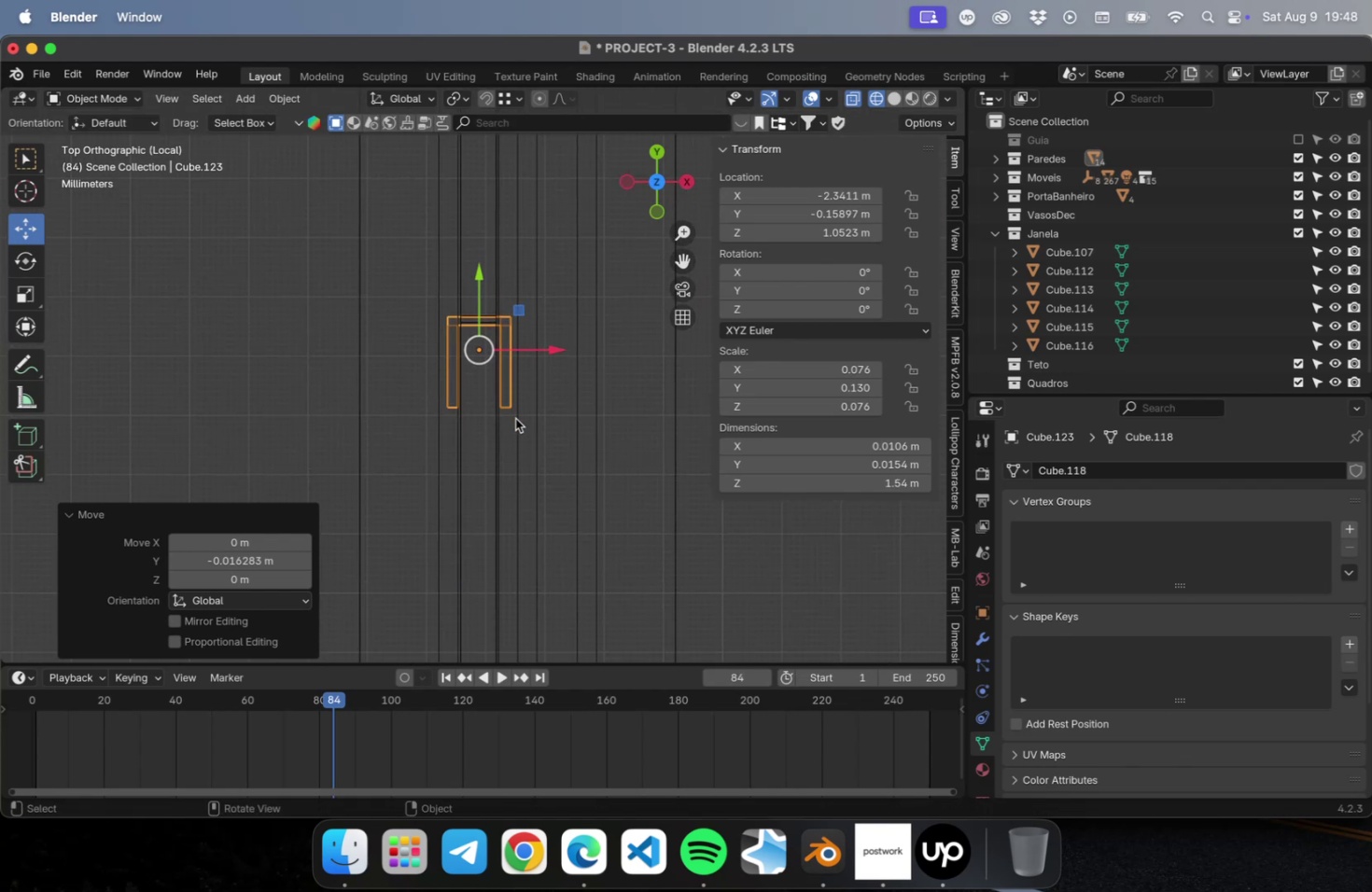 
scroll: coordinate [515, 439], scroll_direction: up, amount: 5.0
 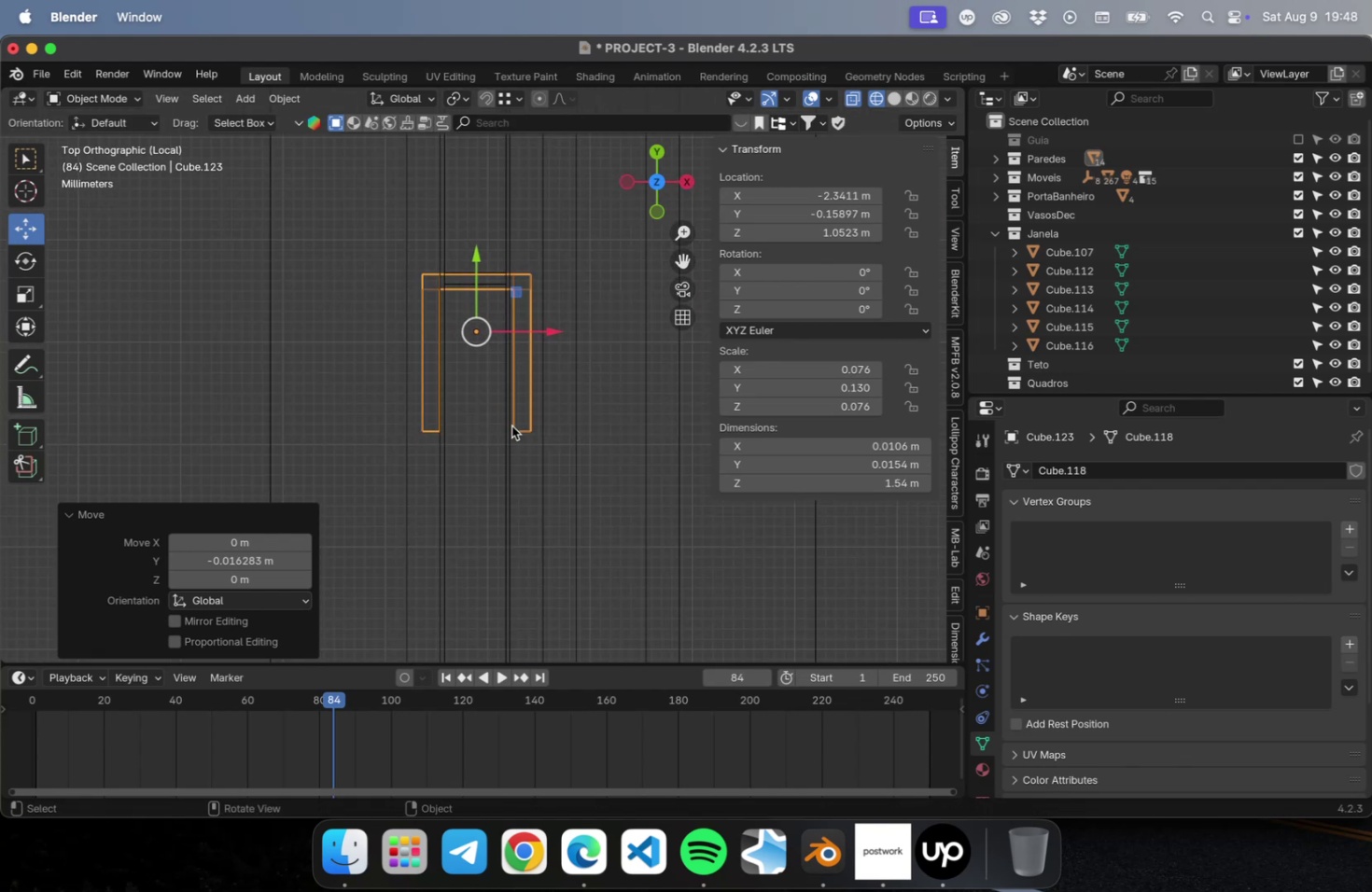 
hold_key(key=ShiftLeft, duration=0.47)
 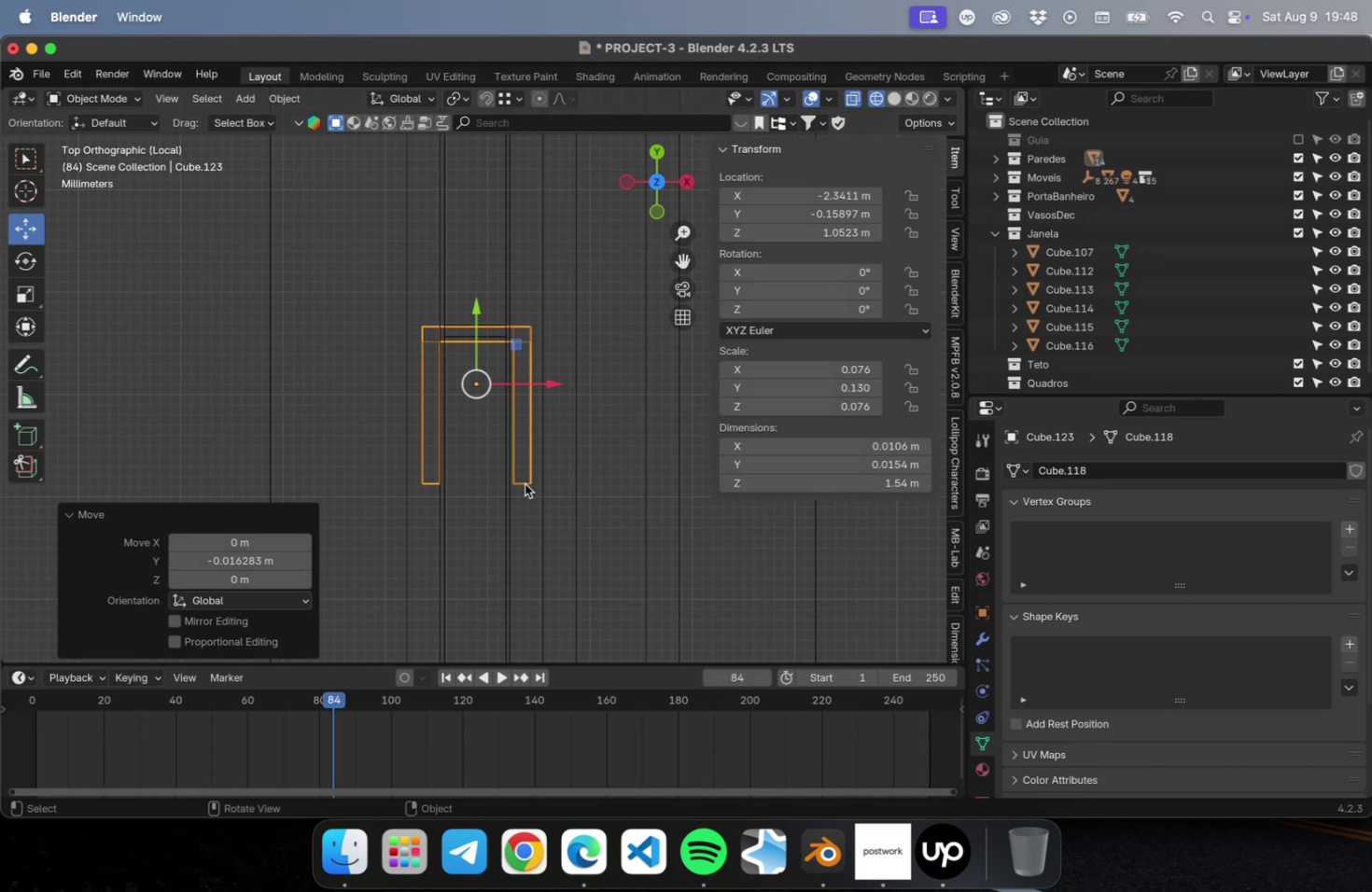 
key(3)
 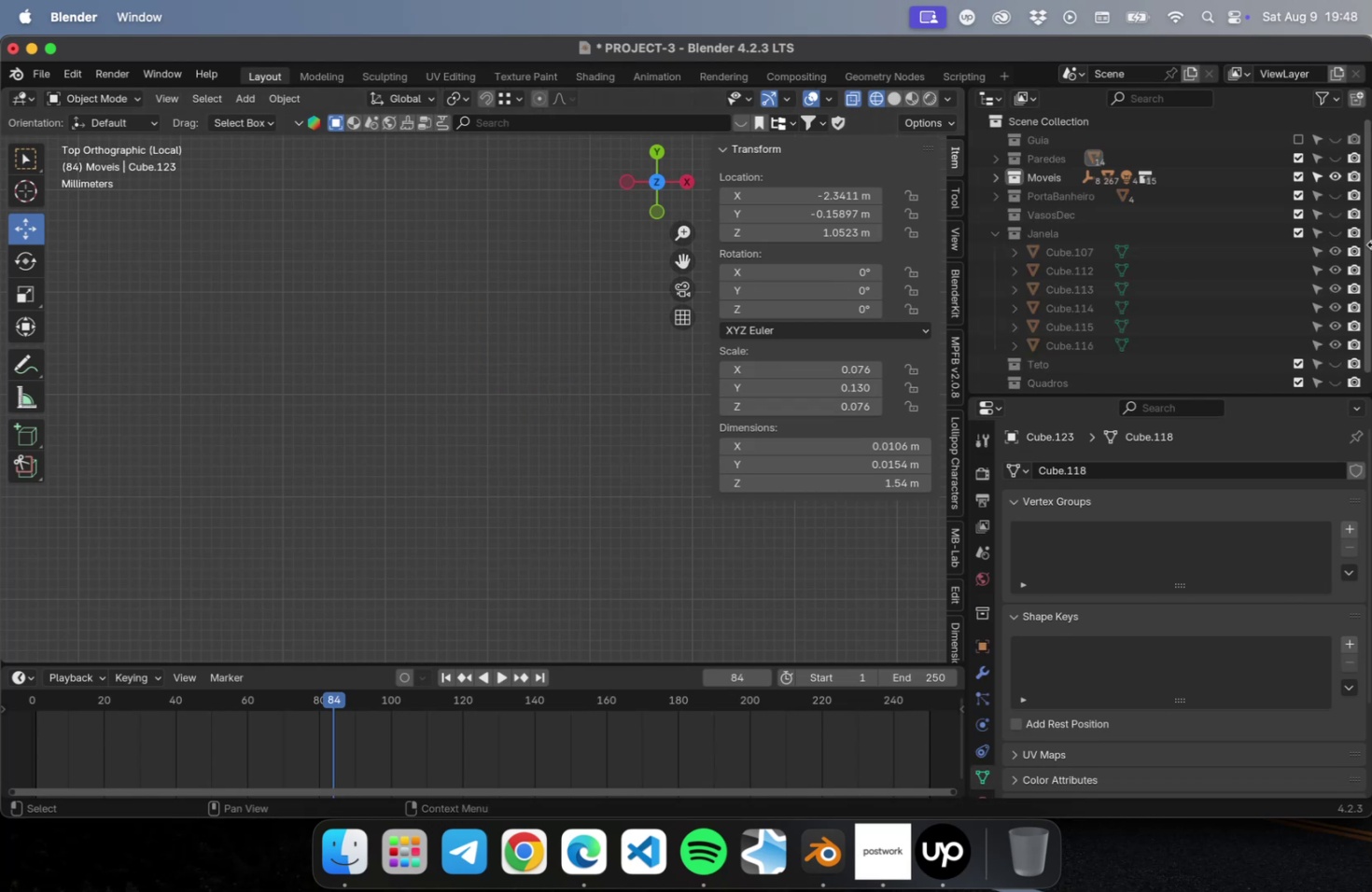 
left_click_drag(start_coordinate=[1335, 140], to_coordinate=[1332, 356])
 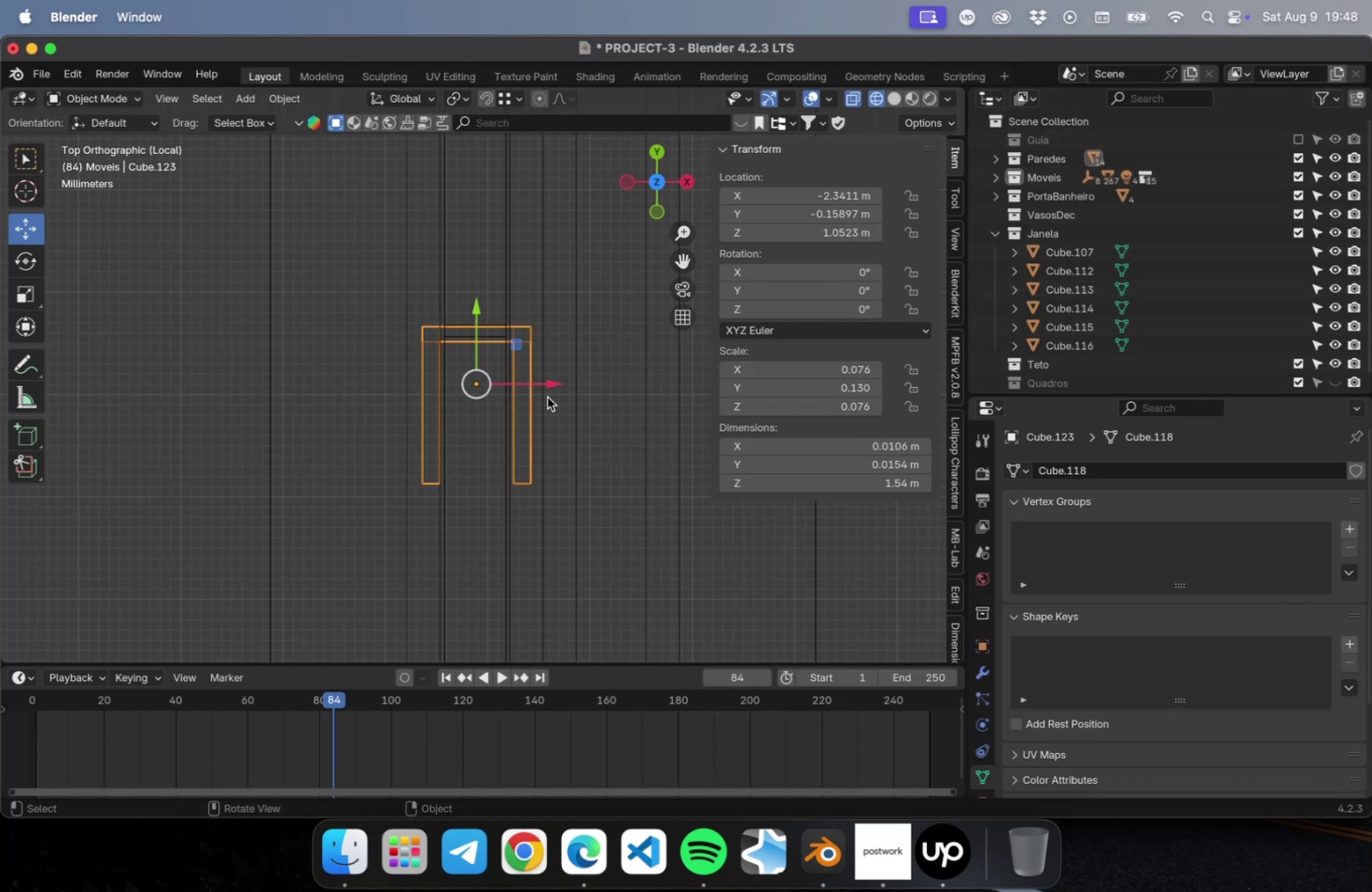 
key(Tab)
 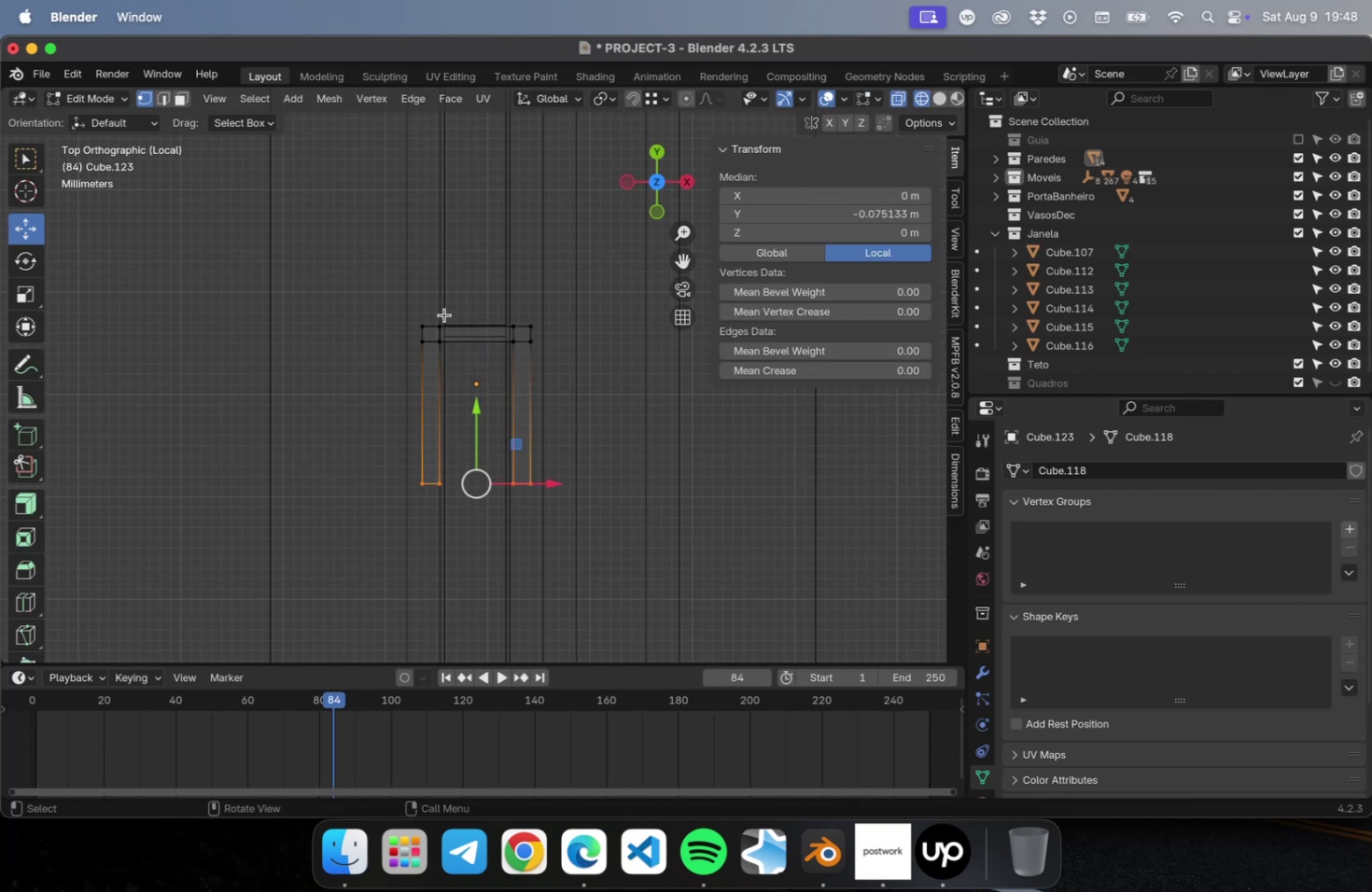 
key(3)
 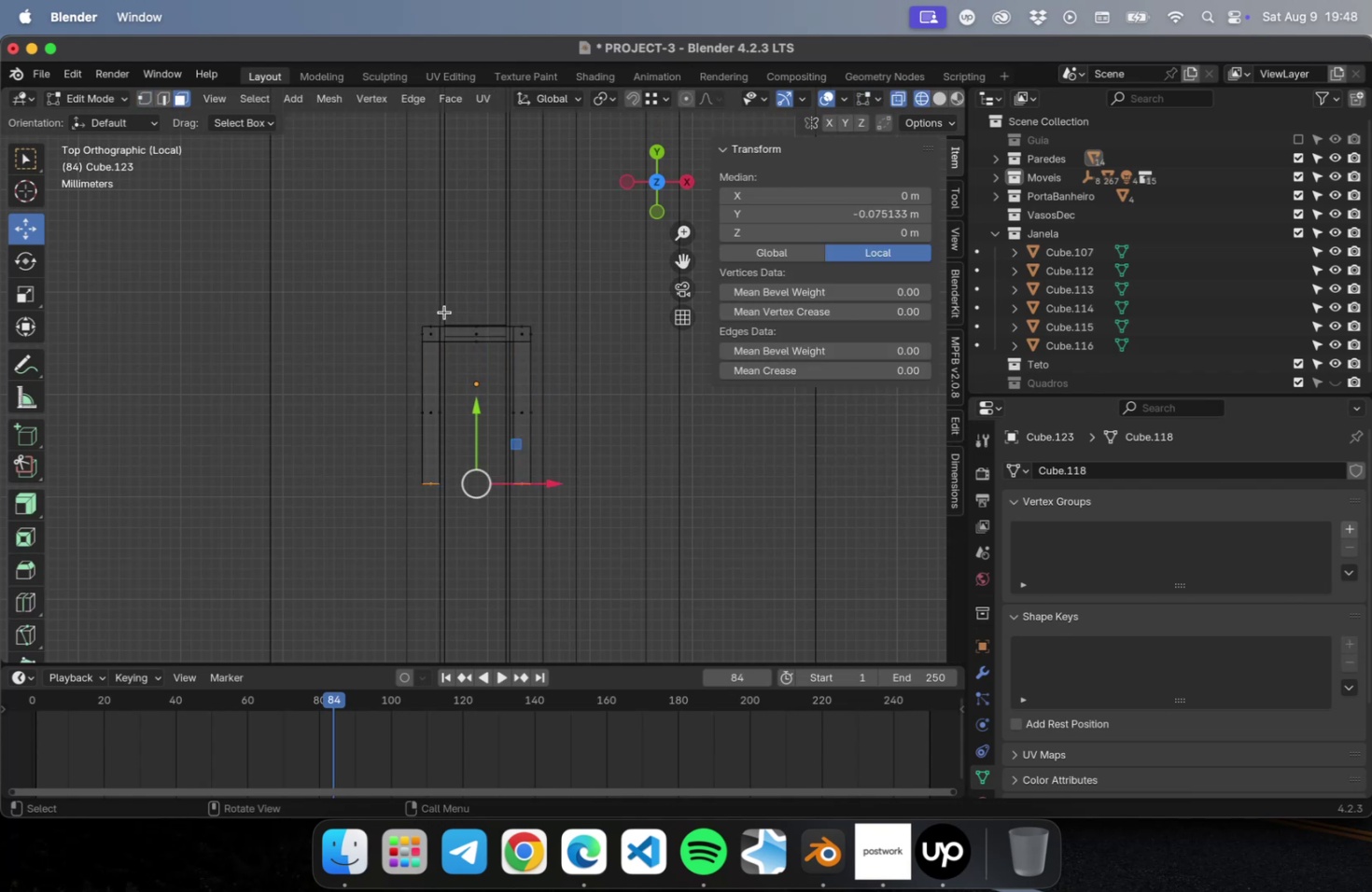 
left_click_drag(start_coordinate=[439, 305], to_coordinate=[433, 331])
 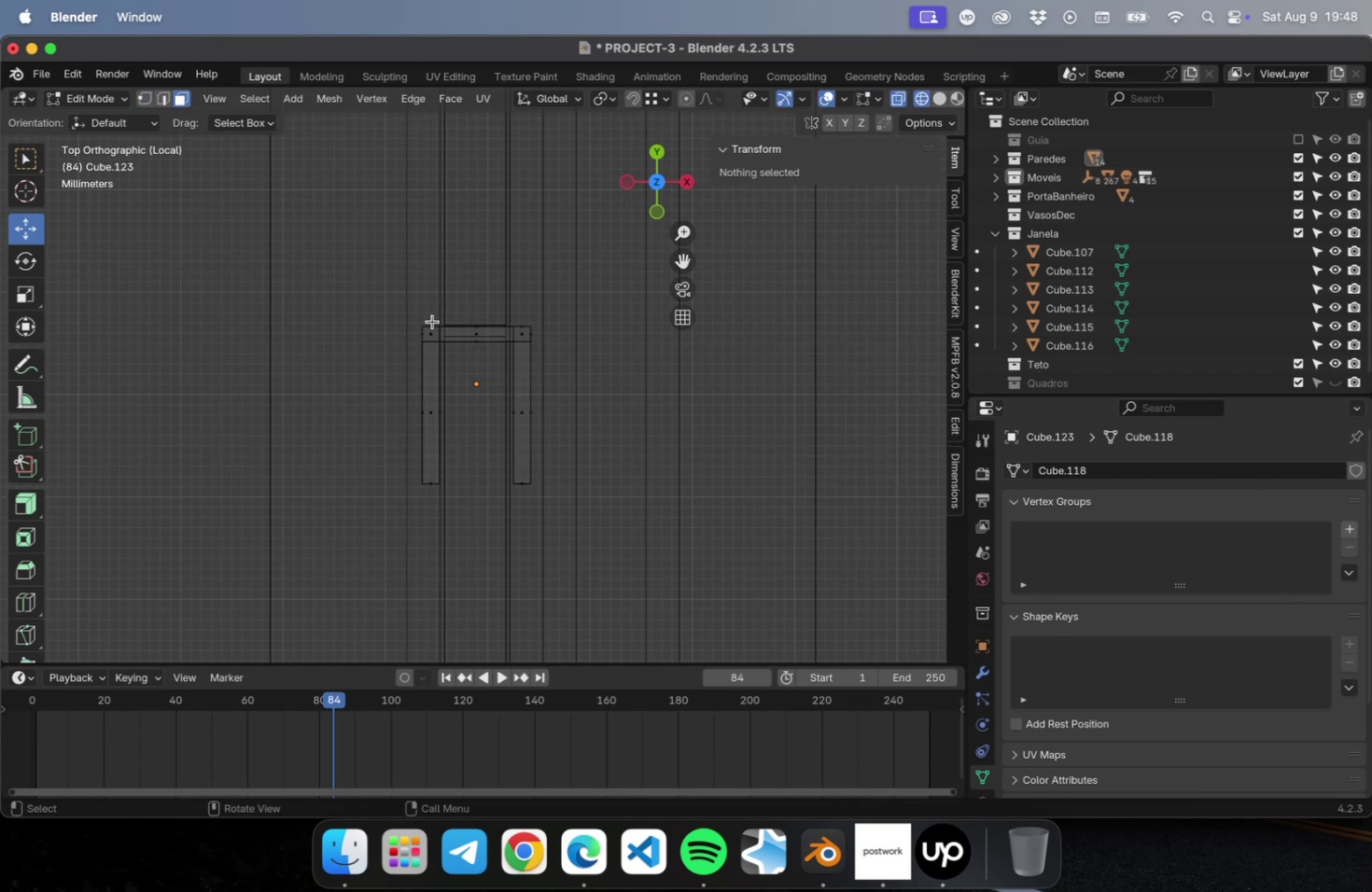 
left_click_drag(start_coordinate=[430, 315], to_coordinate=[429, 338])
 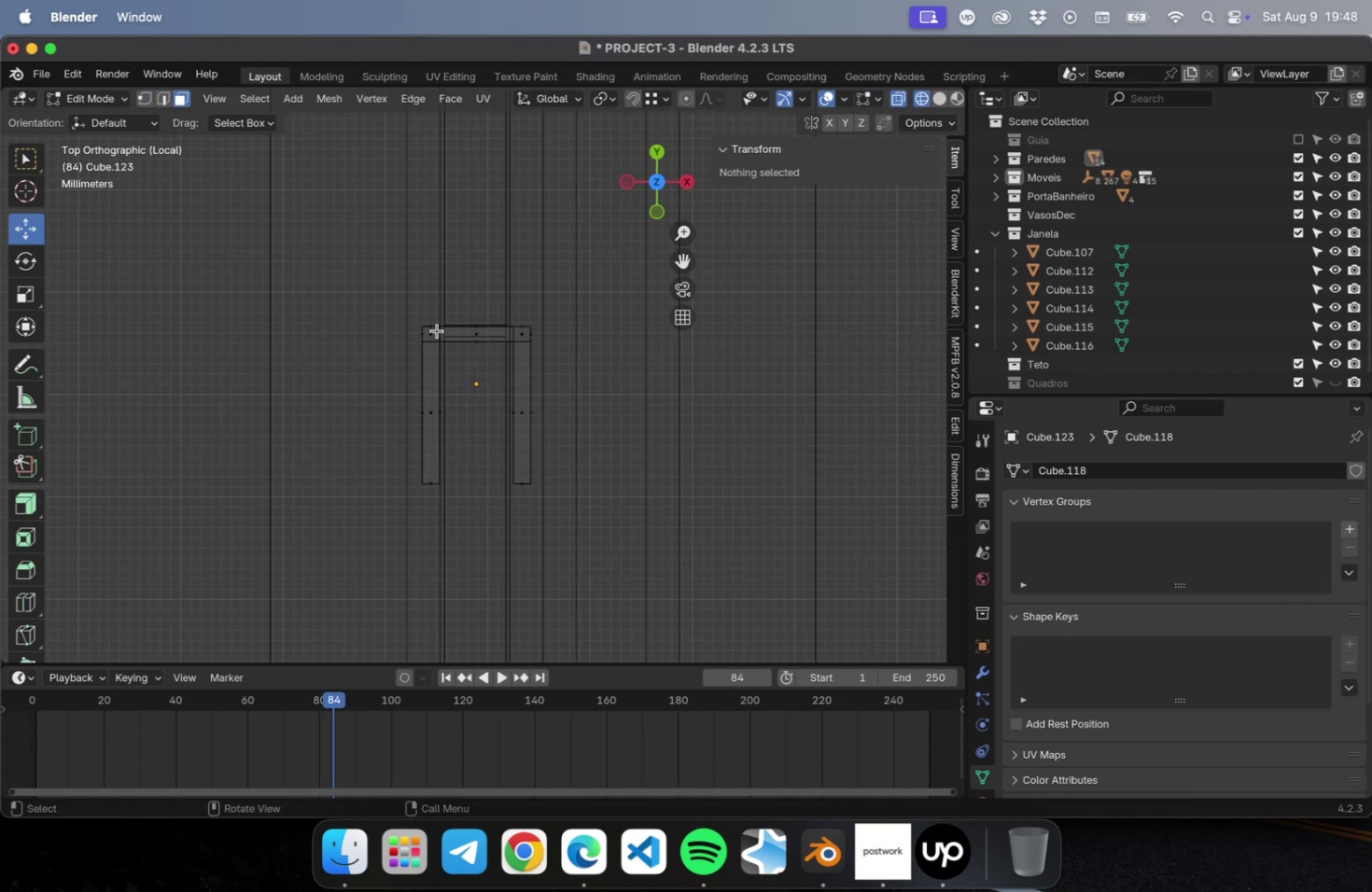 
hold_key(key=ShiftLeft, duration=0.78)
left_click_drag(start_coordinate=[524, 314], to_coordinate=[523, 334])
 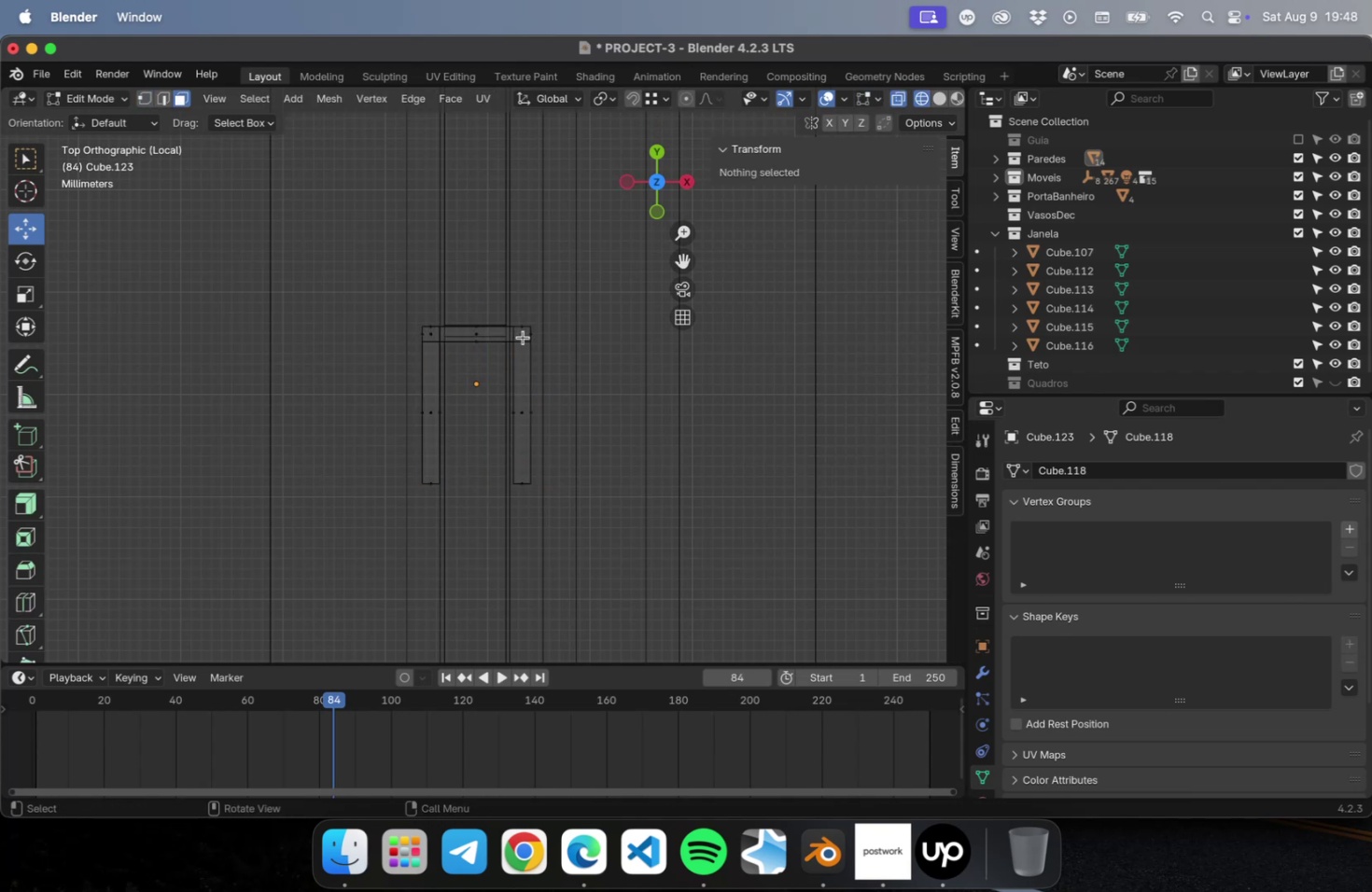 
left_click([522, 335])
 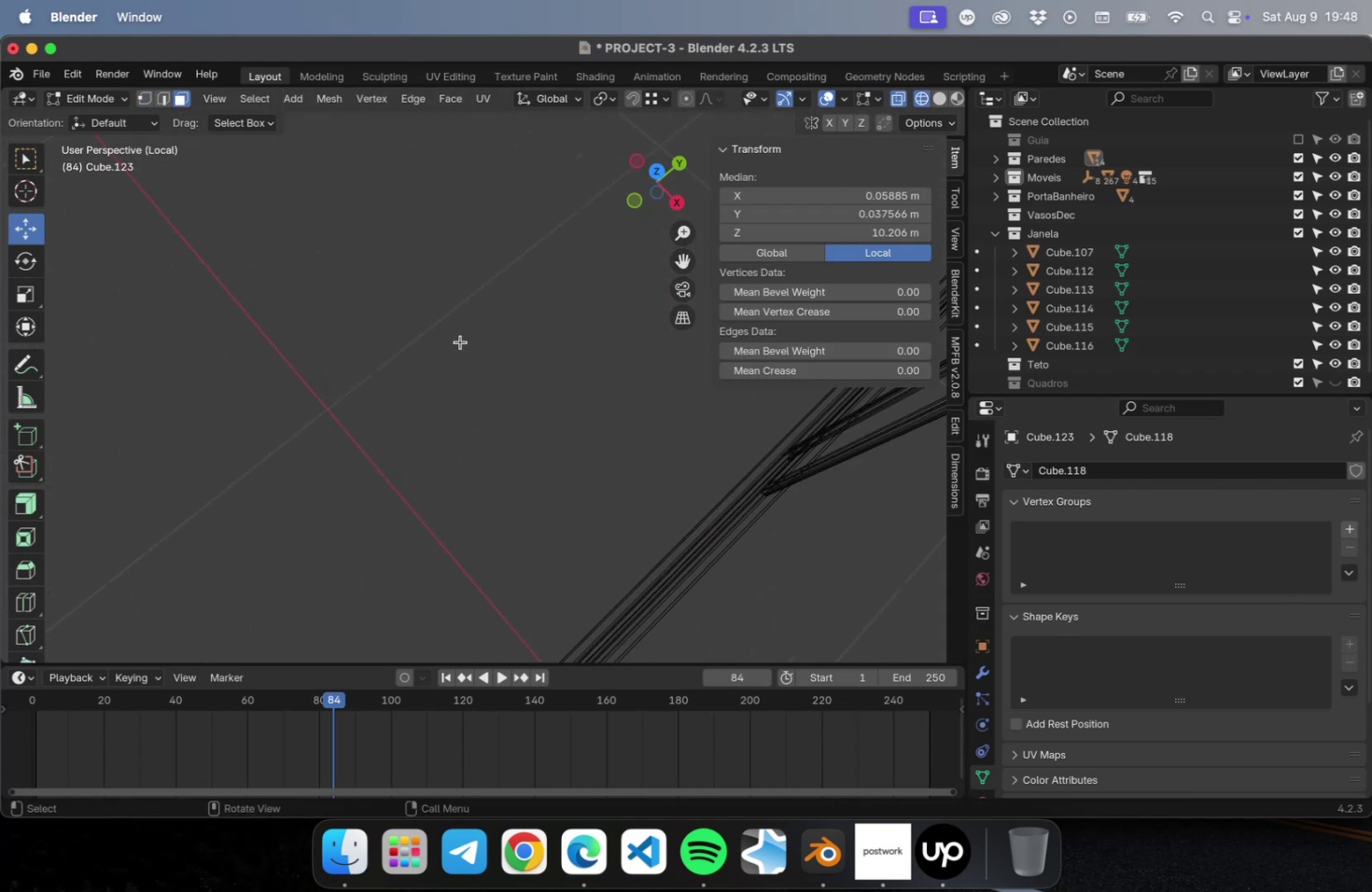 
scroll: coordinate [445, 369], scroll_direction: down, amount: 75.0
 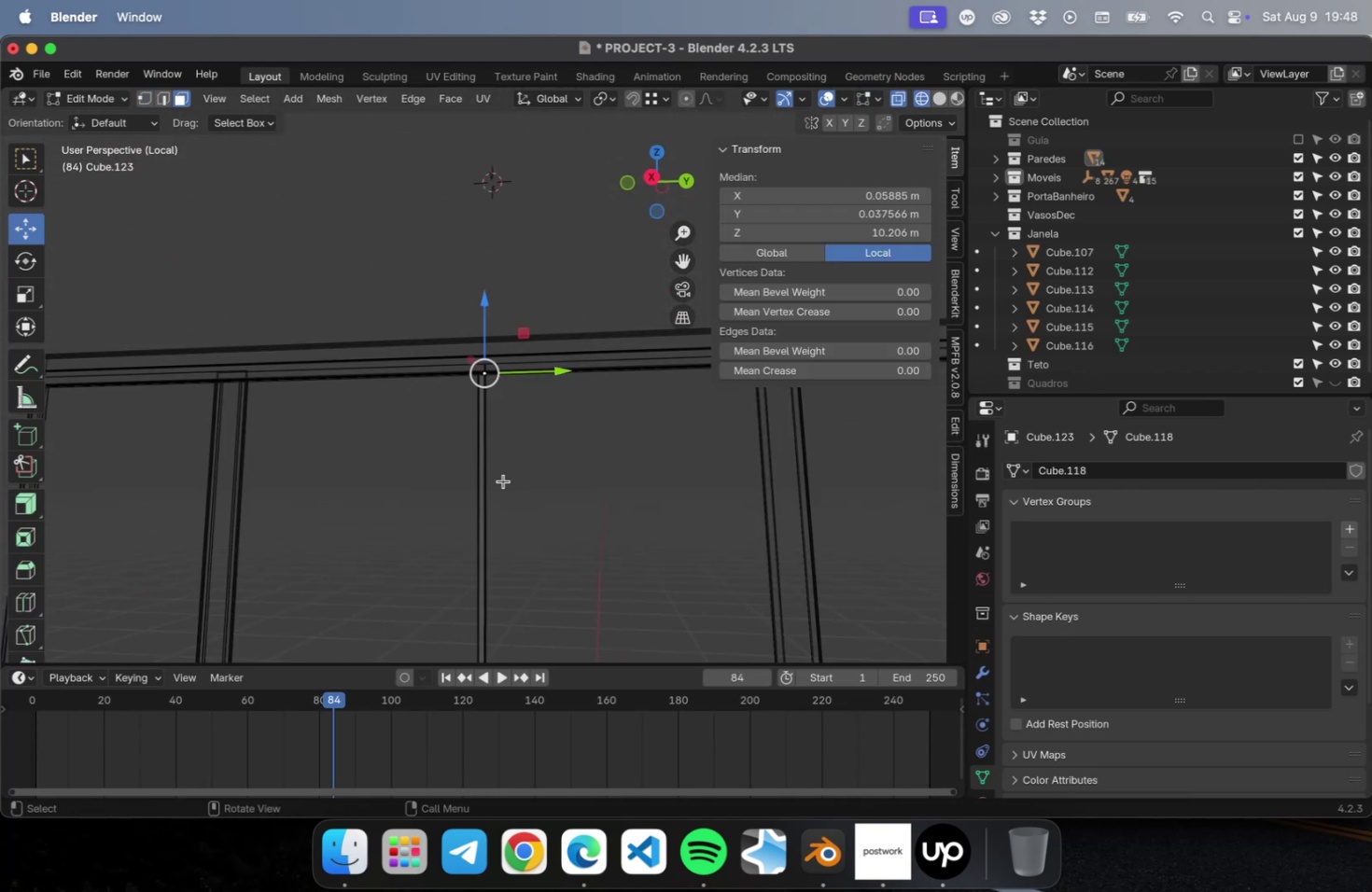 
hold_key(key=ShiftLeft, duration=0.43)
 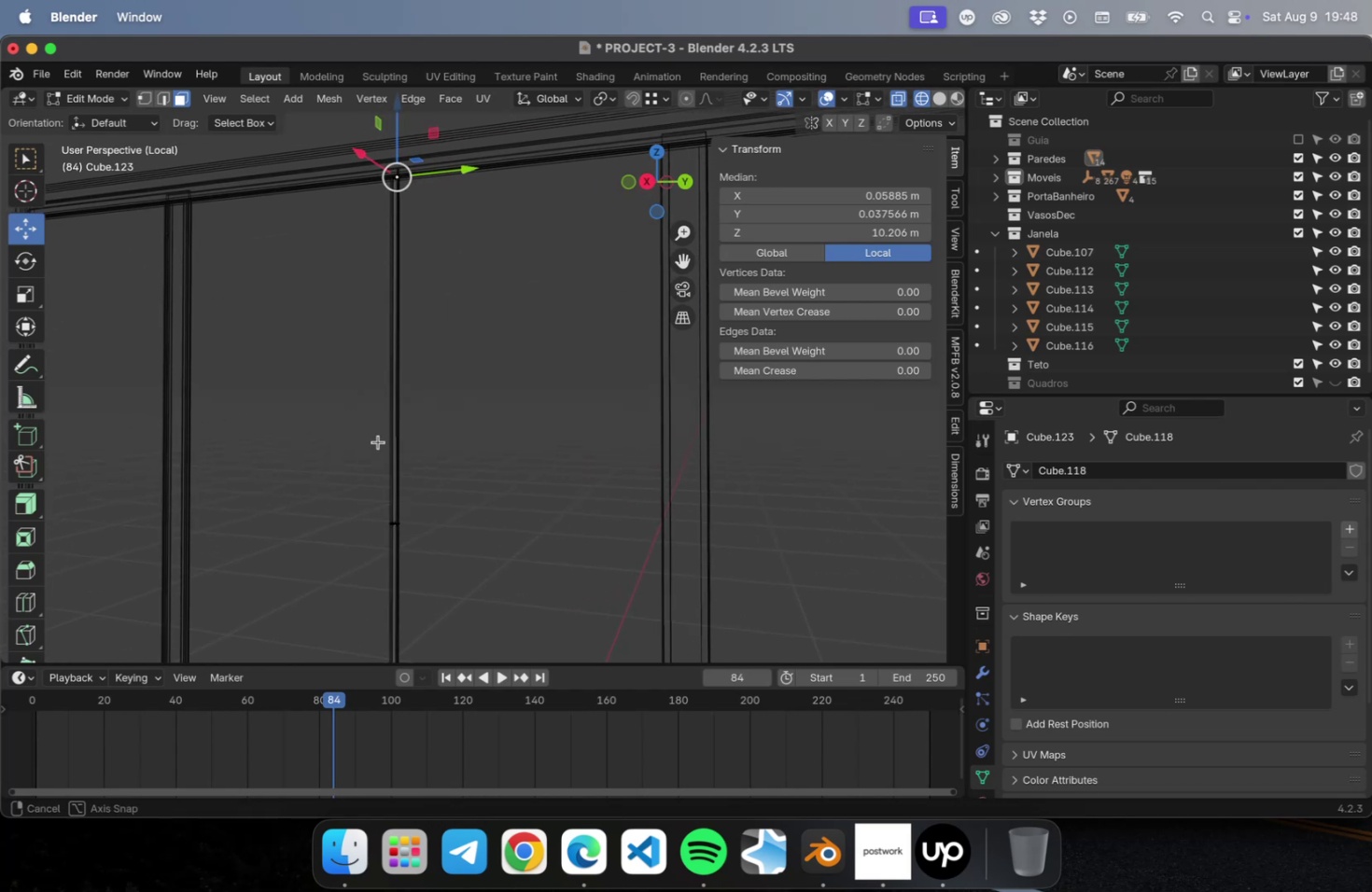 
hold_key(key=ShiftLeft, duration=0.47)
 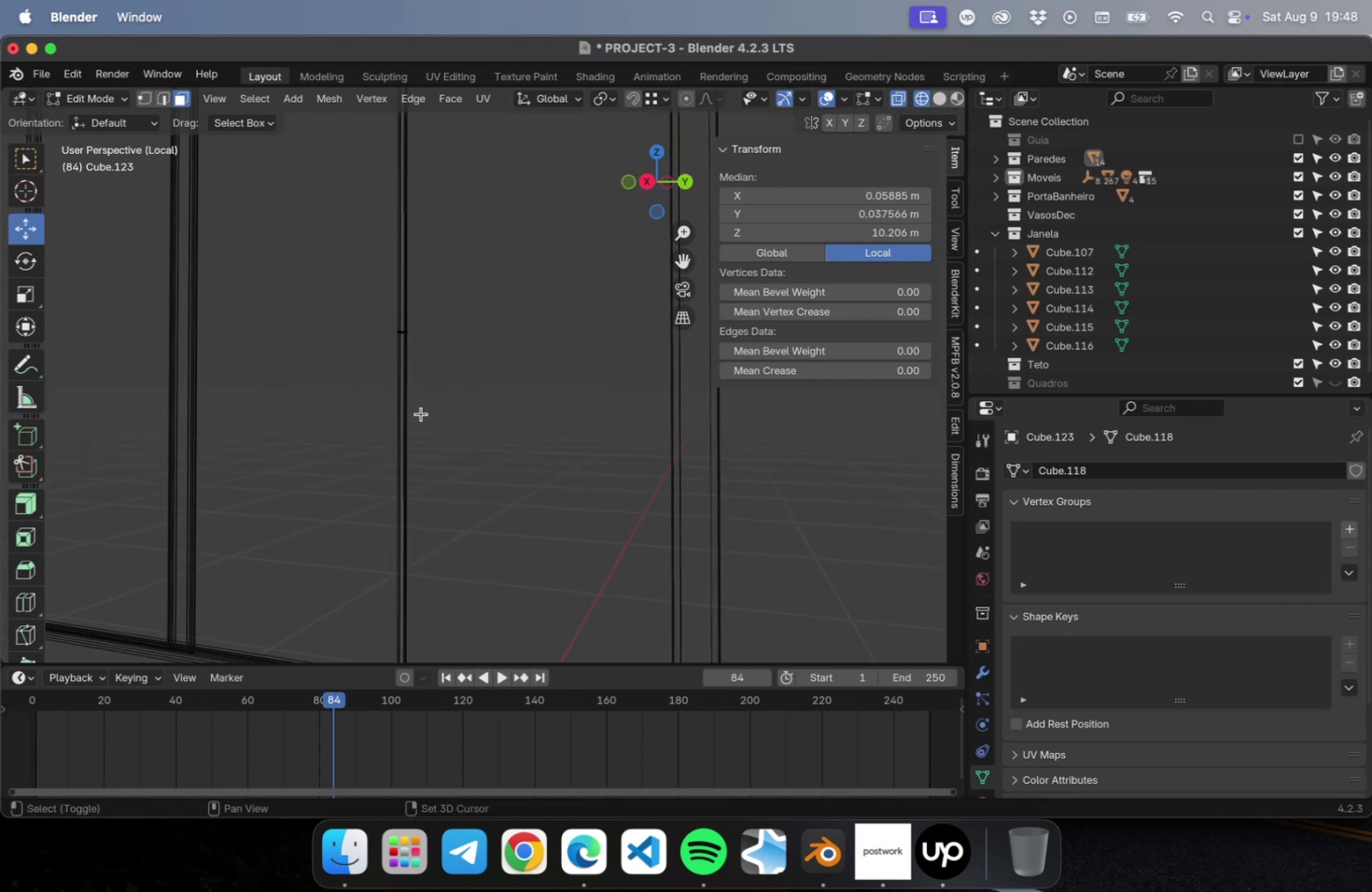 
scroll: coordinate [419, 412], scroll_direction: up, amount: 23.0
 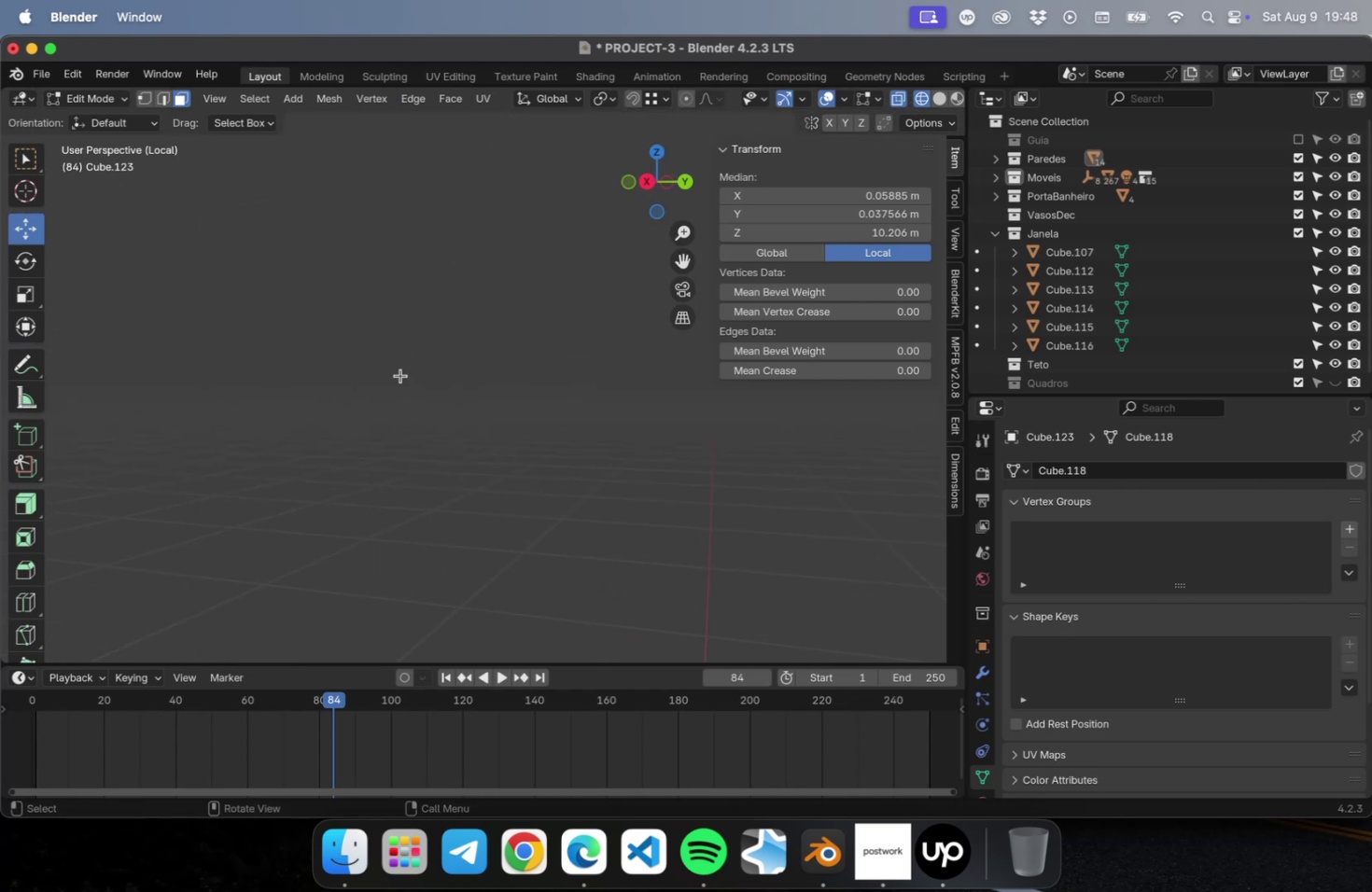 
key(Shift+ShiftLeft)
 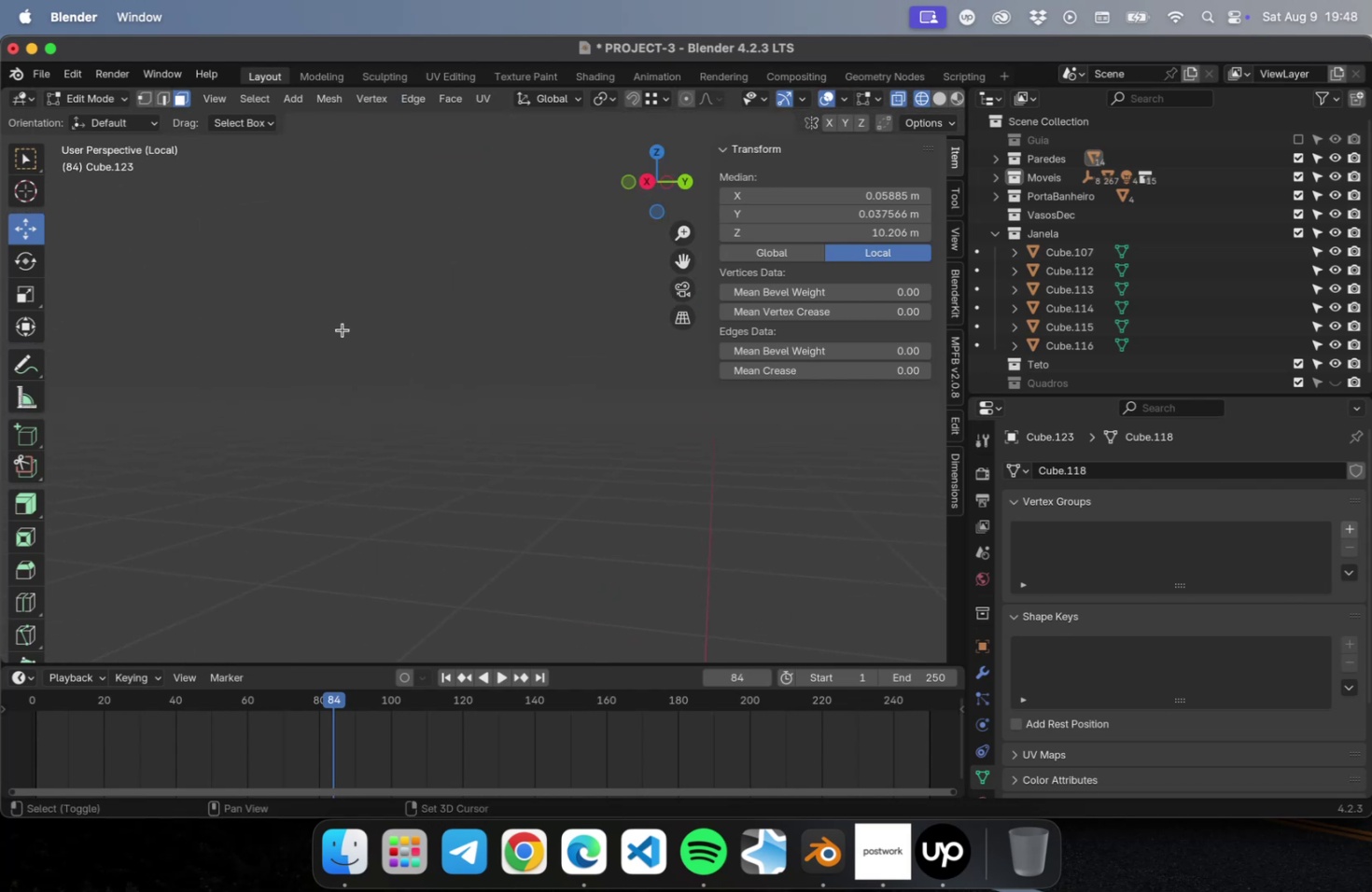 
scroll: coordinate [357, 339], scroll_direction: down, amount: 10.0
 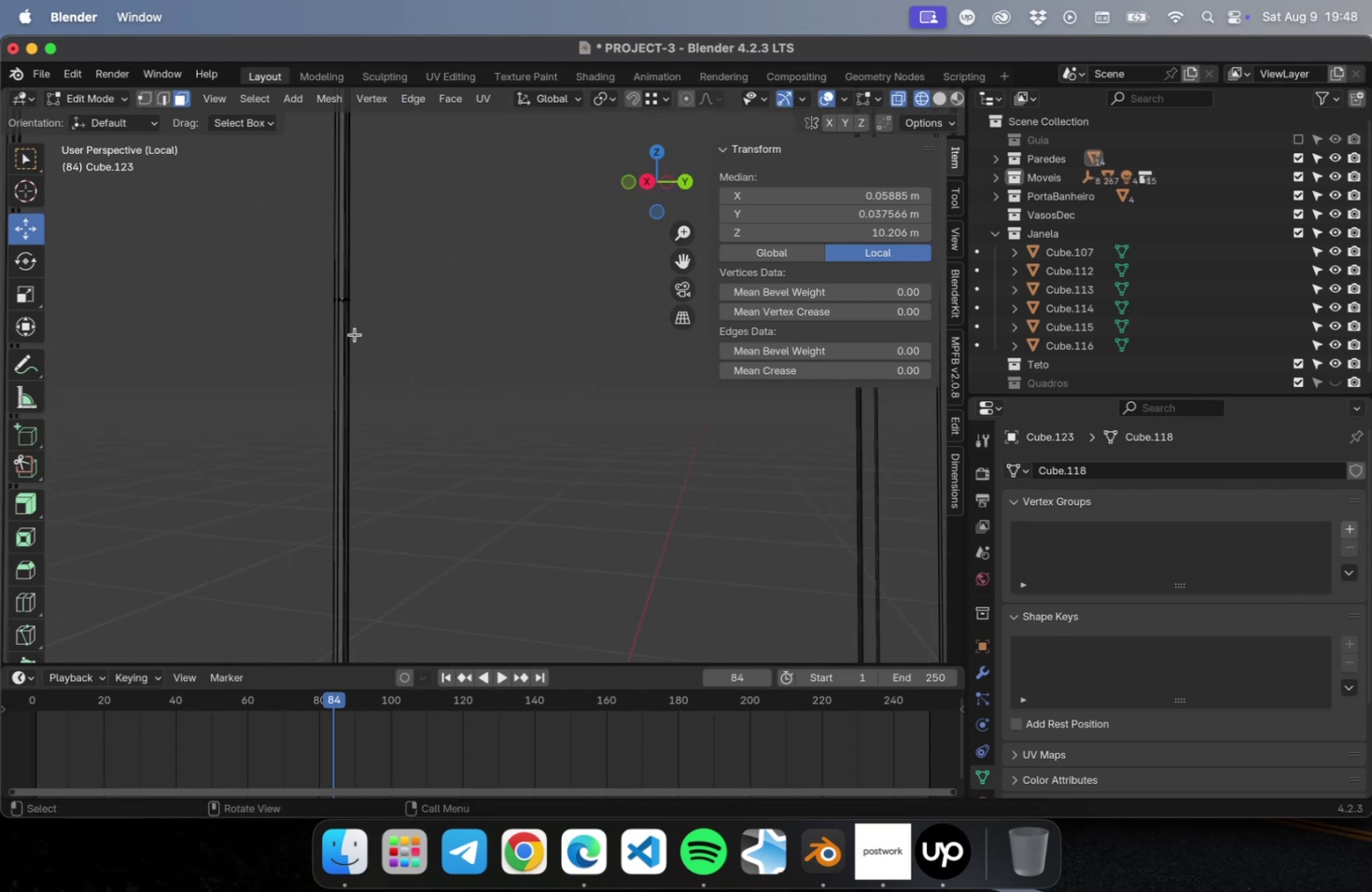 
key(Shift+ShiftLeft)
 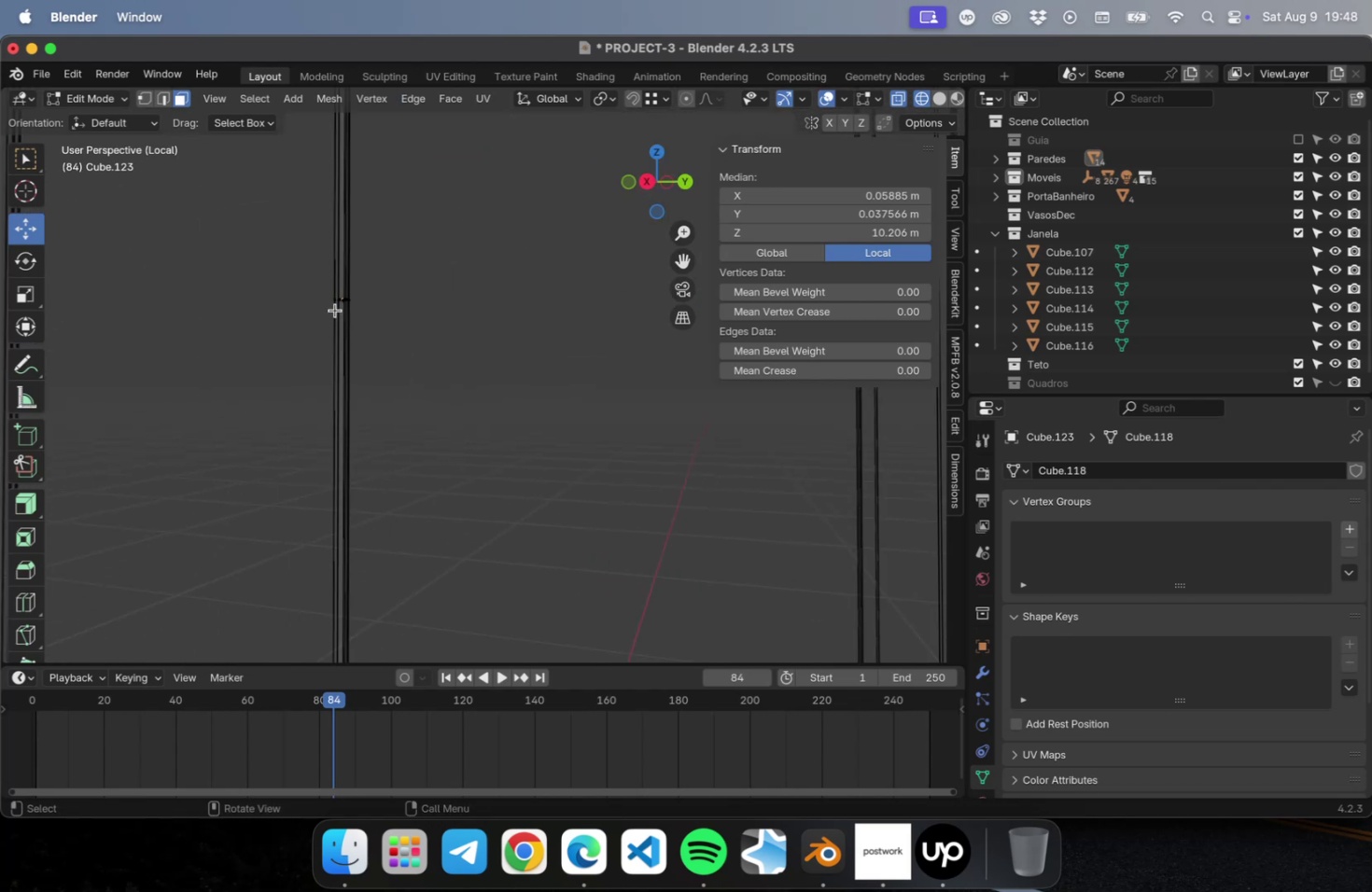 
scroll: coordinate [333, 306], scroll_direction: up, amount: 3.0
 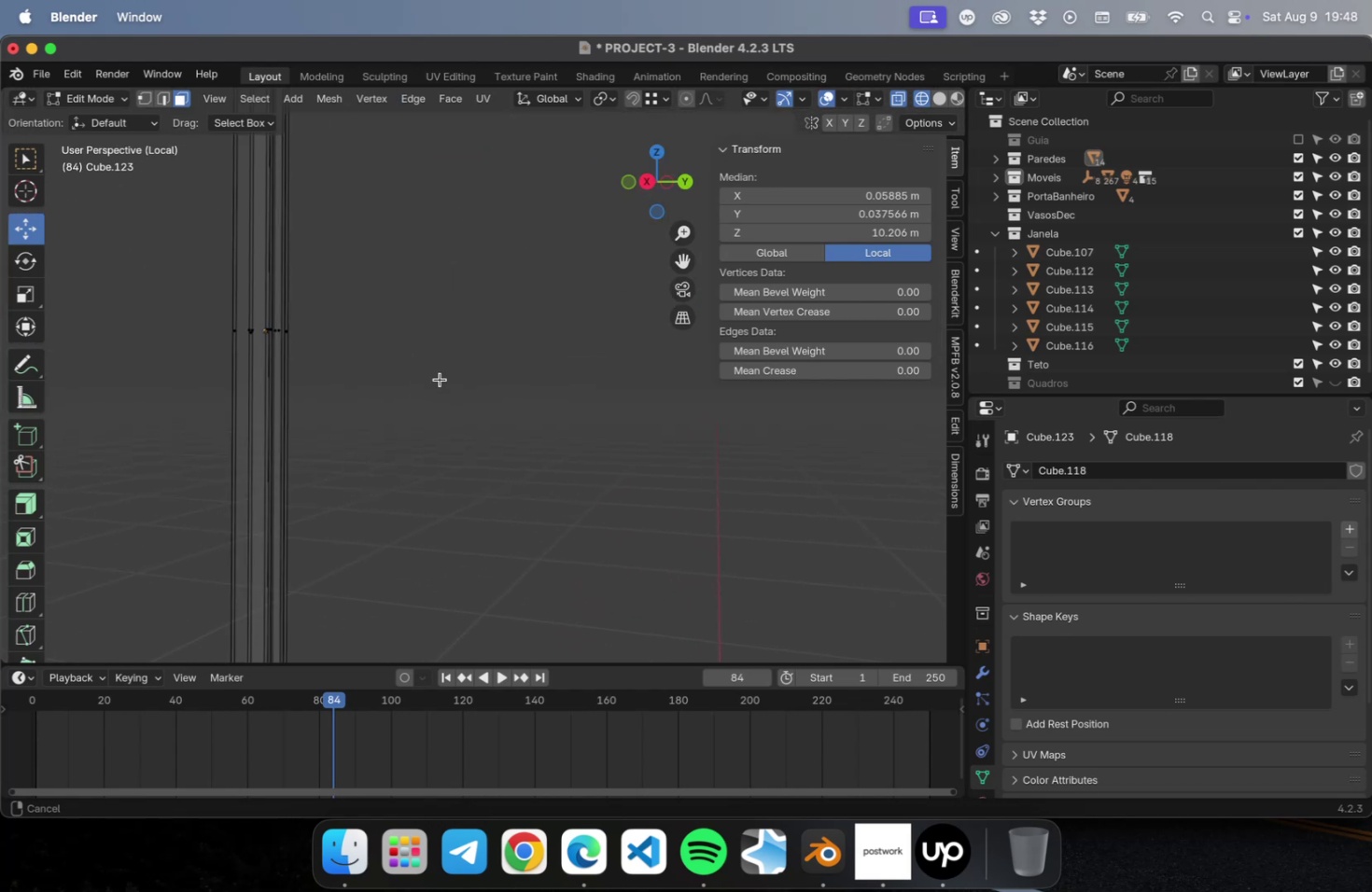 
hold_key(key=ShiftLeft, duration=0.92)
 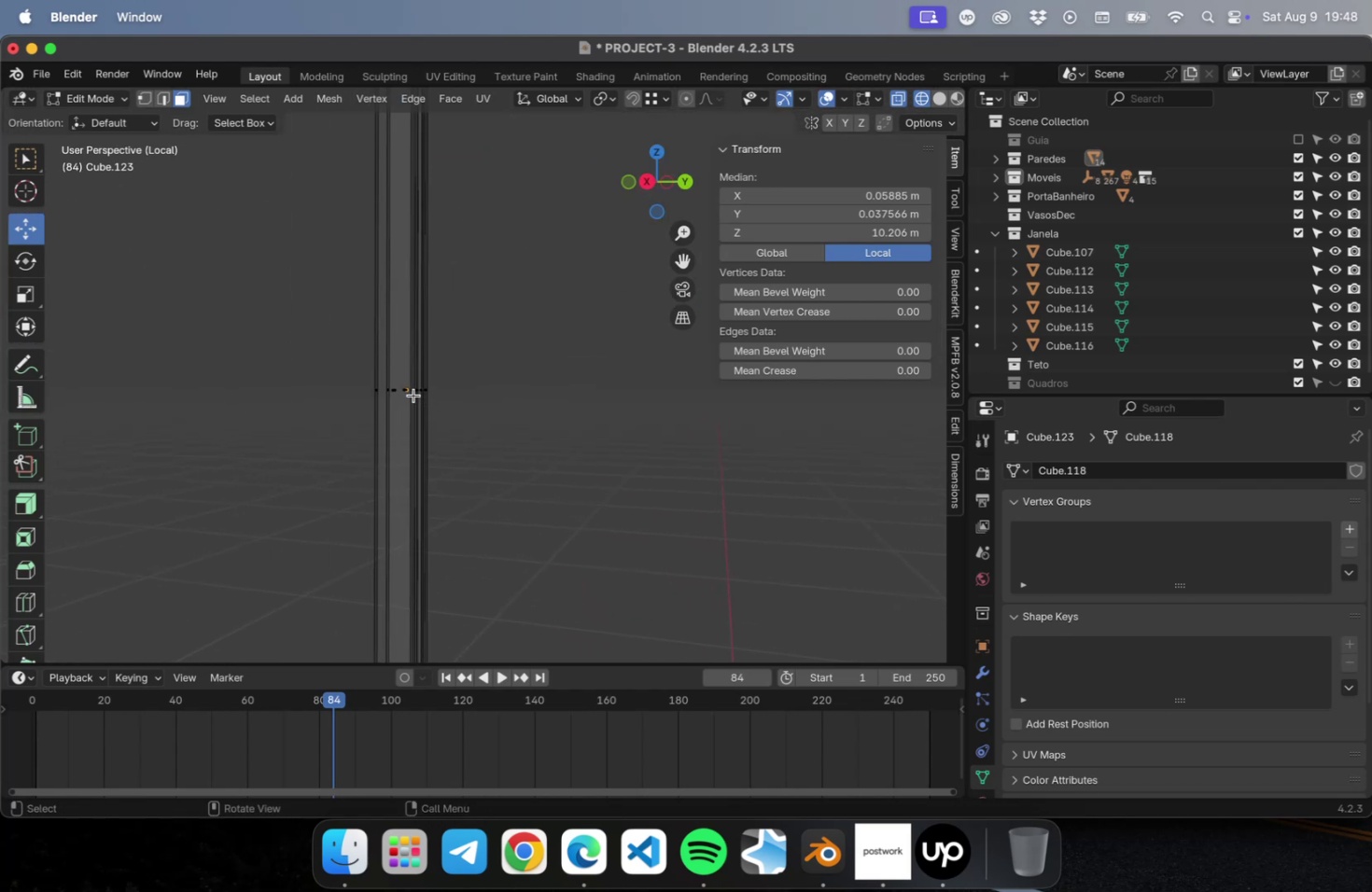 
left_click([412, 394])
 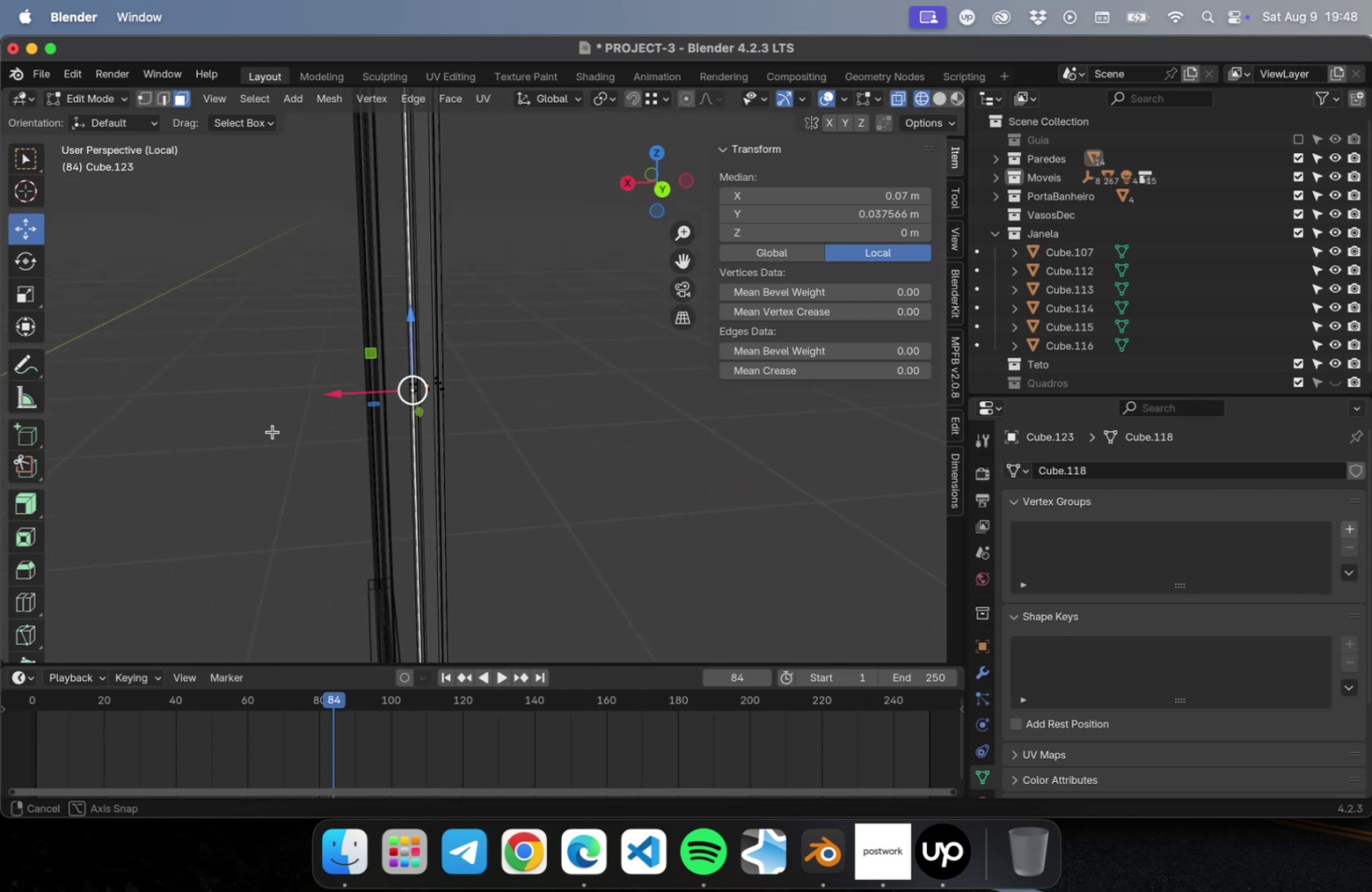 
scroll: coordinate [439, 381], scroll_direction: up, amount: 1.0
 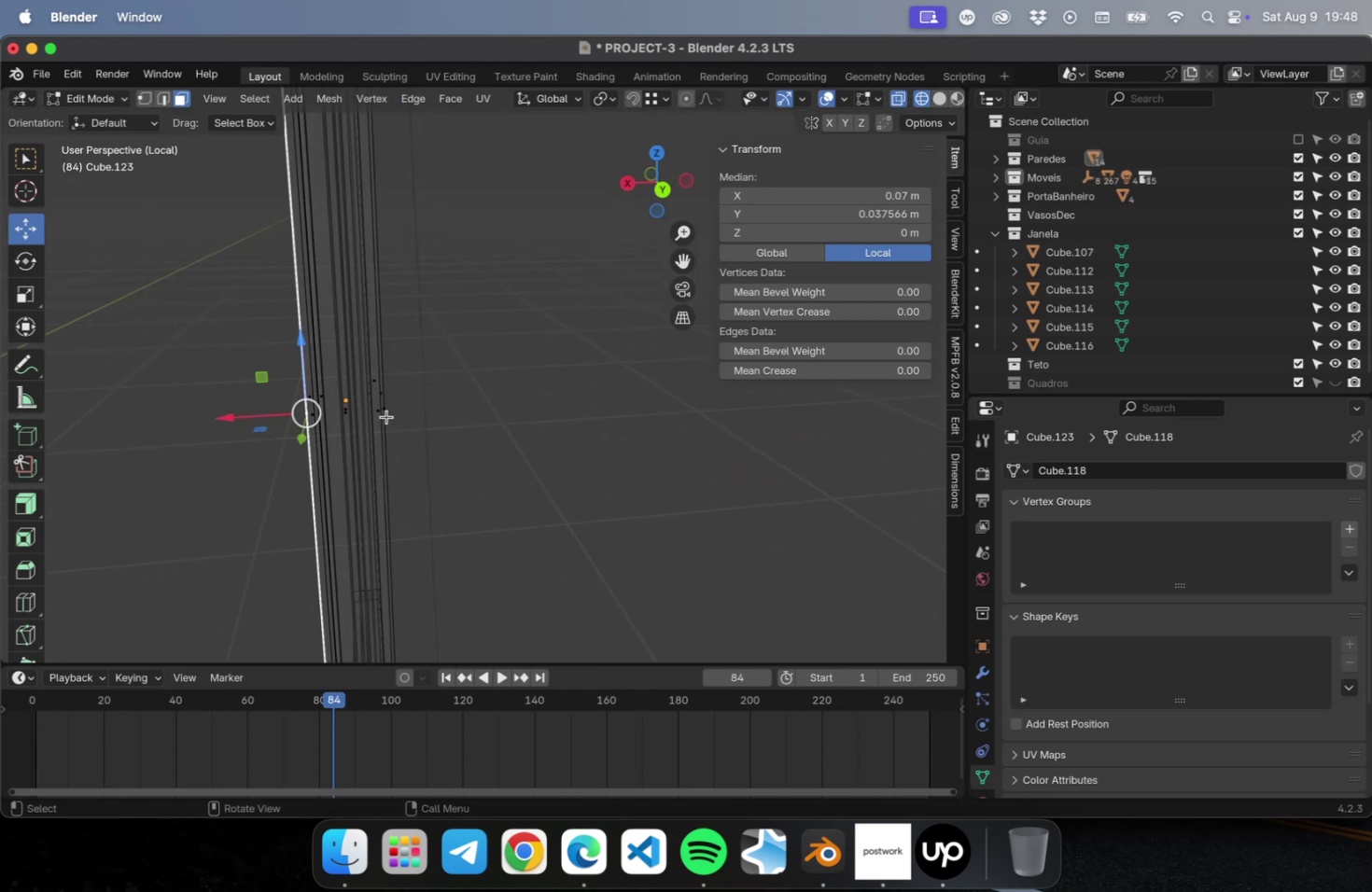 
left_click([379, 413])
 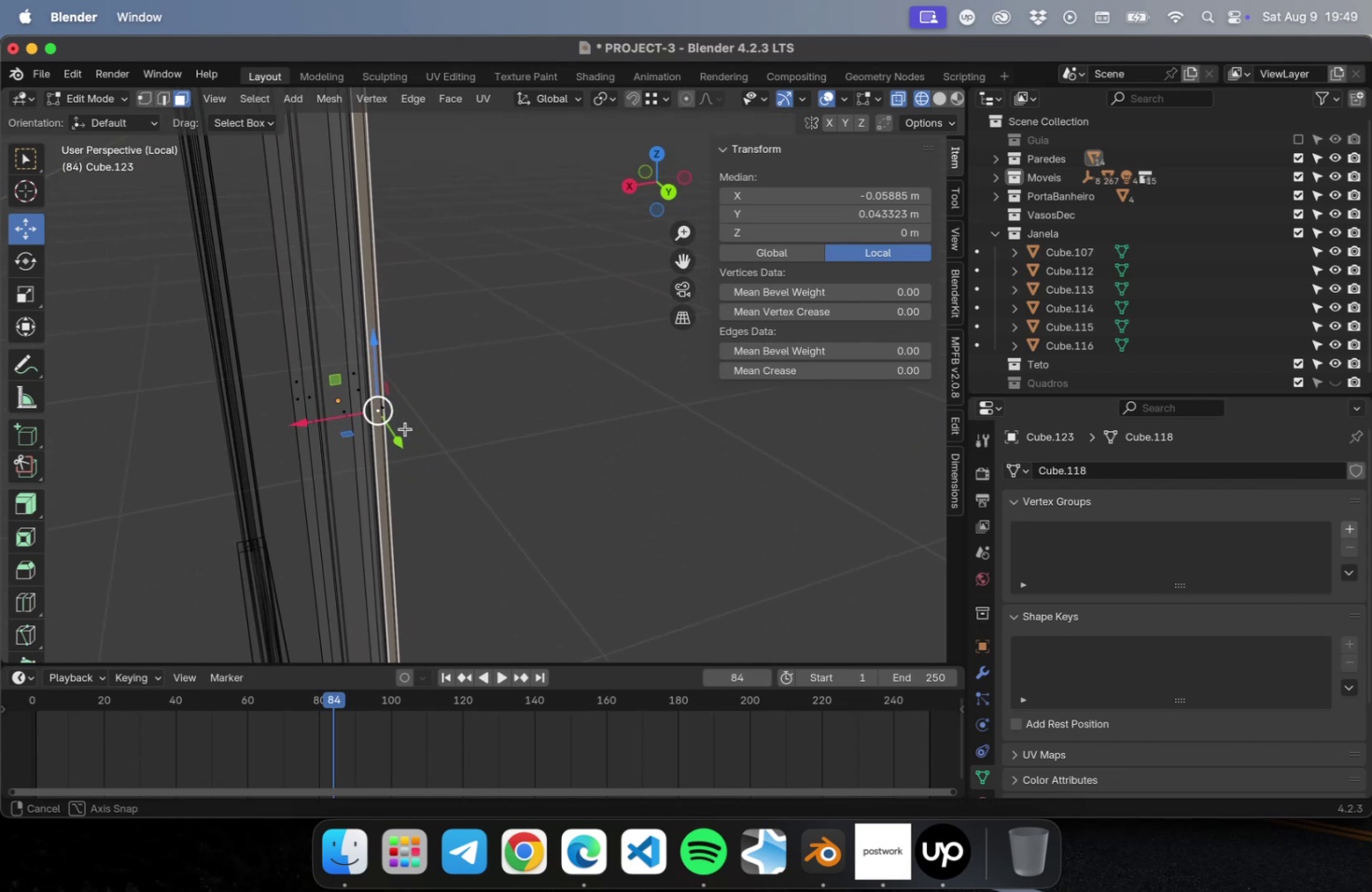 
wait(6.17)
 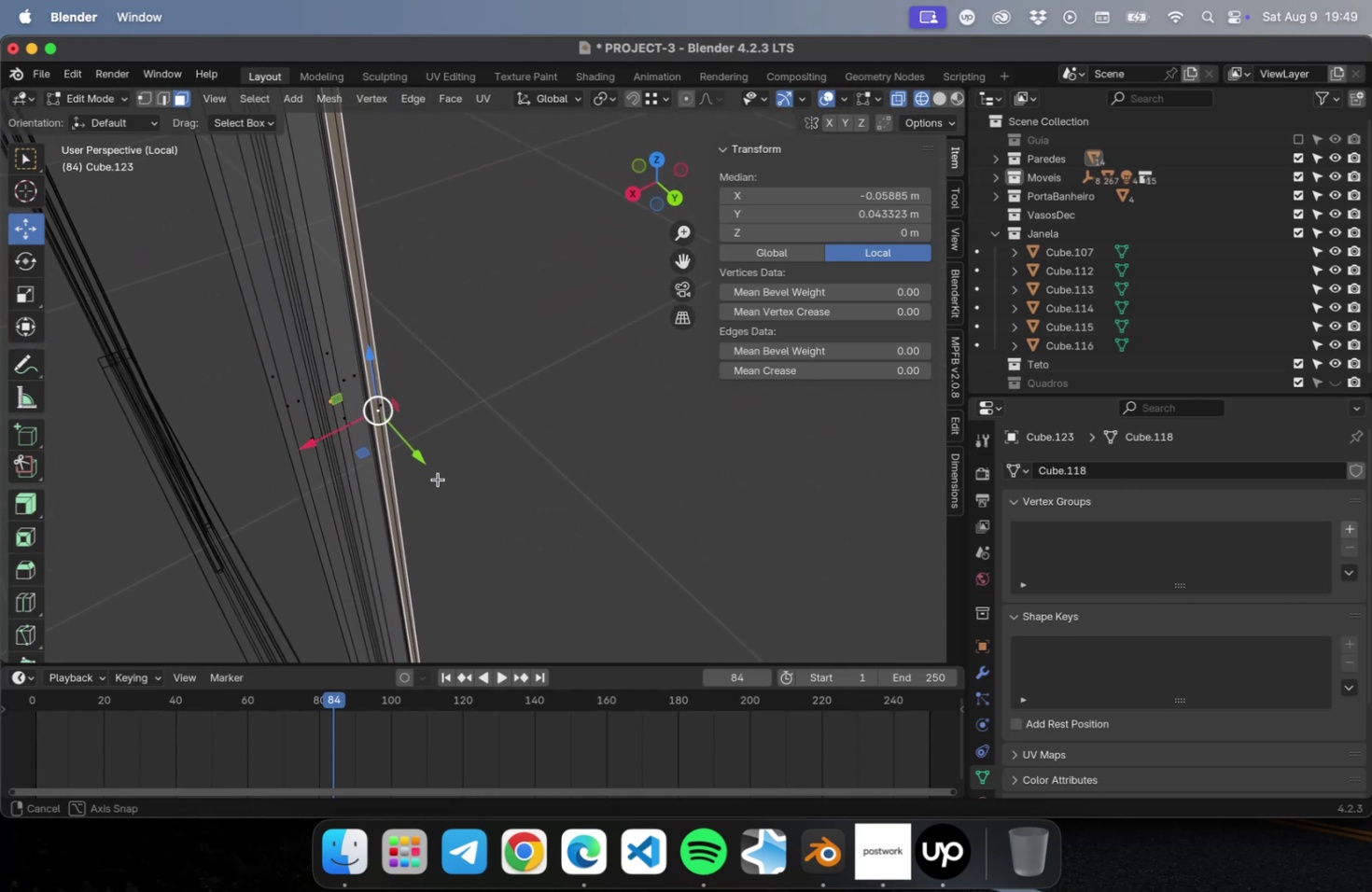 
hold_key(key=ShiftLeft, duration=0.81)
 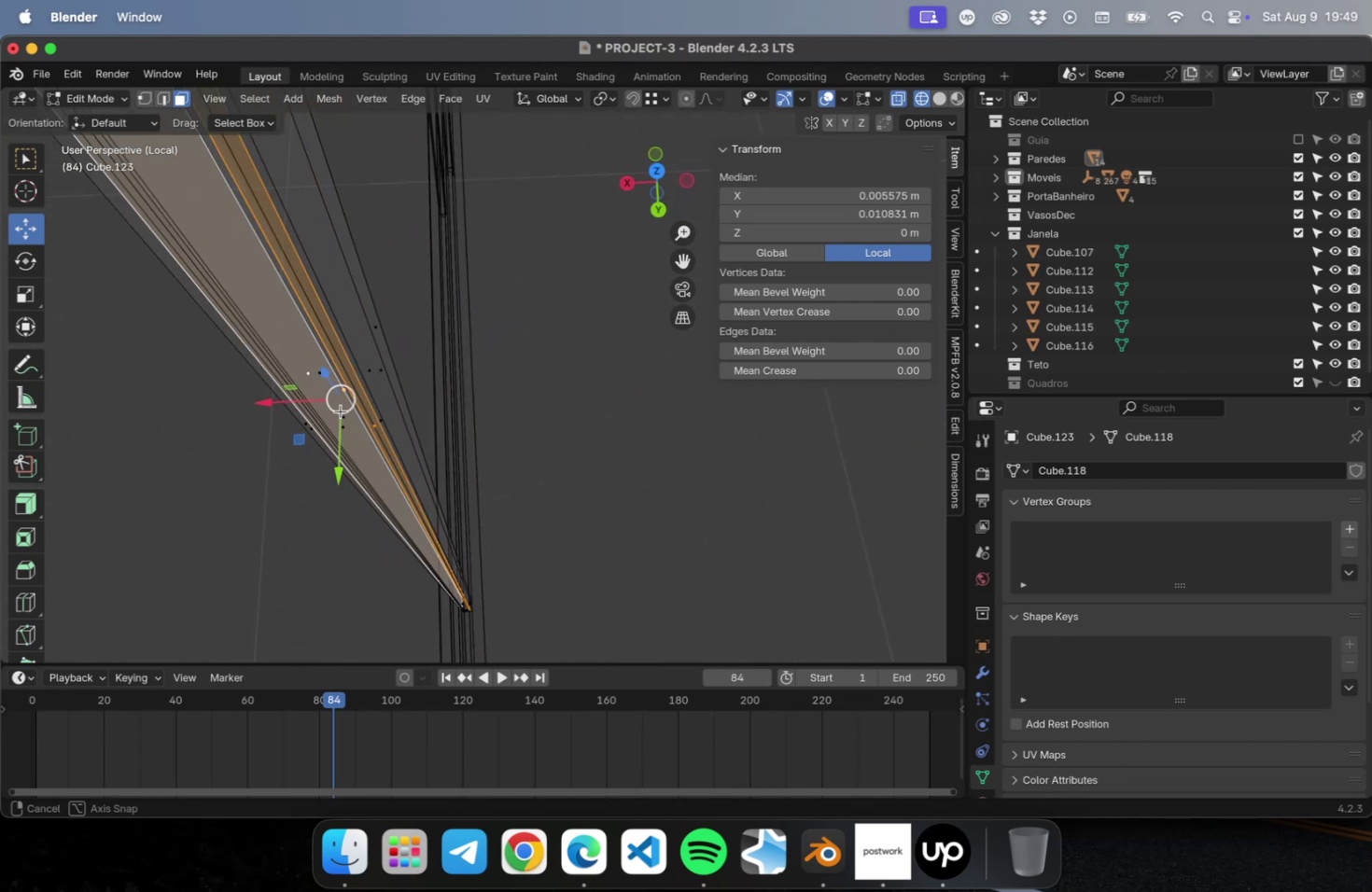 
scroll: coordinate [343, 403], scroll_direction: down, amount: 4.0
 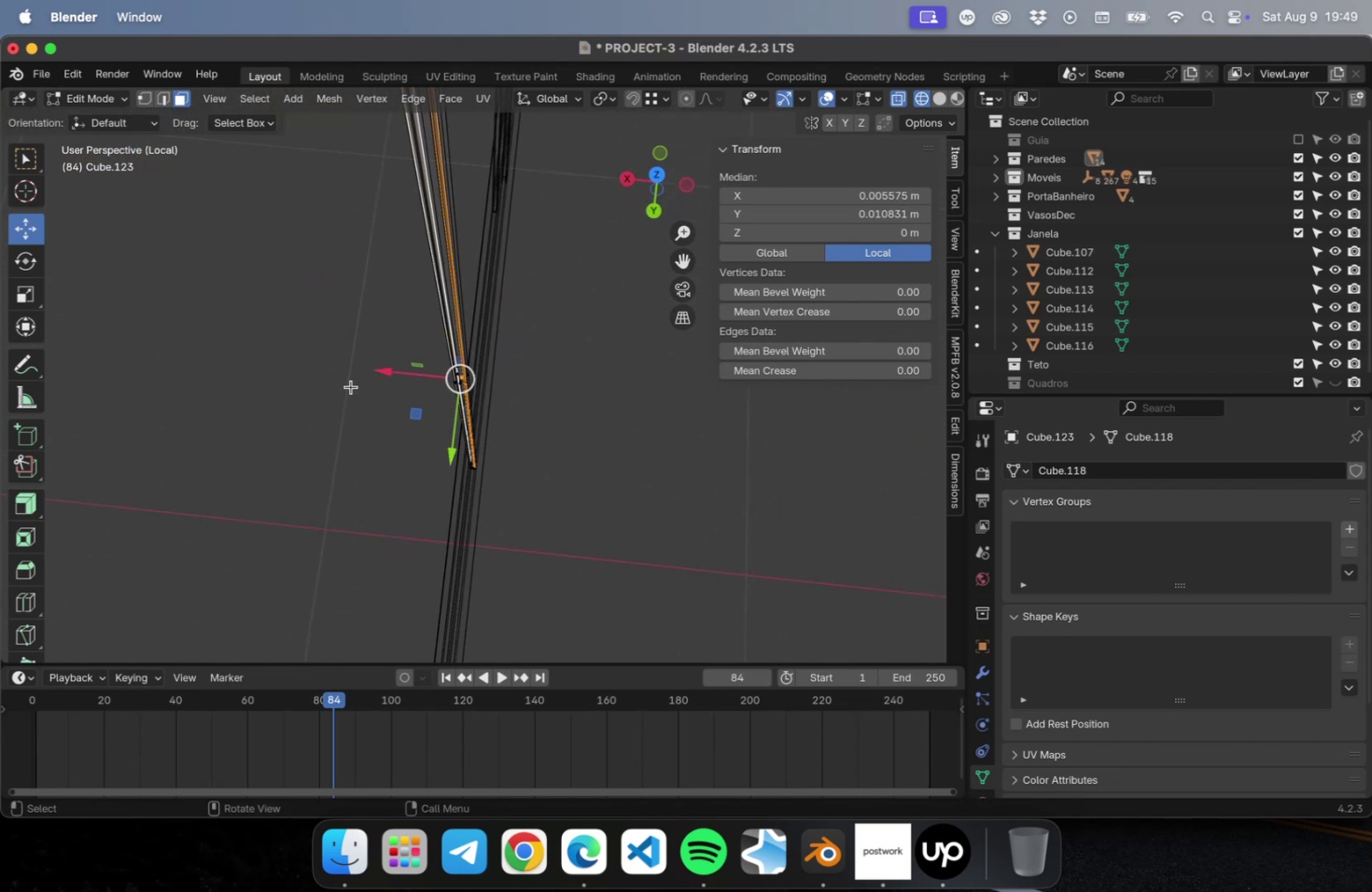 
hold_key(key=ShiftLeft, duration=1.06)
 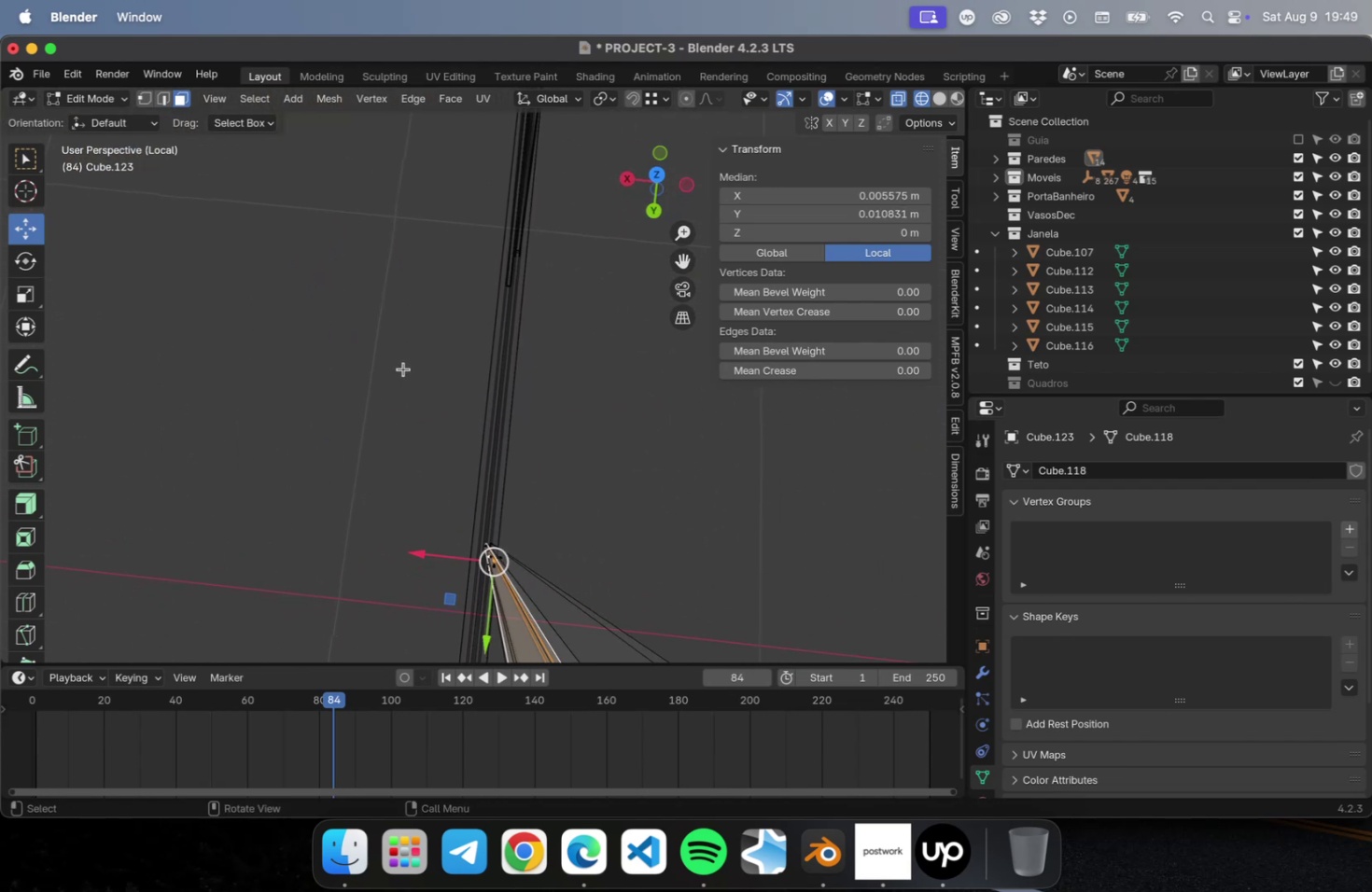 
scroll: coordinate [401, 366], scroll_direction: down, amount: 1.0
 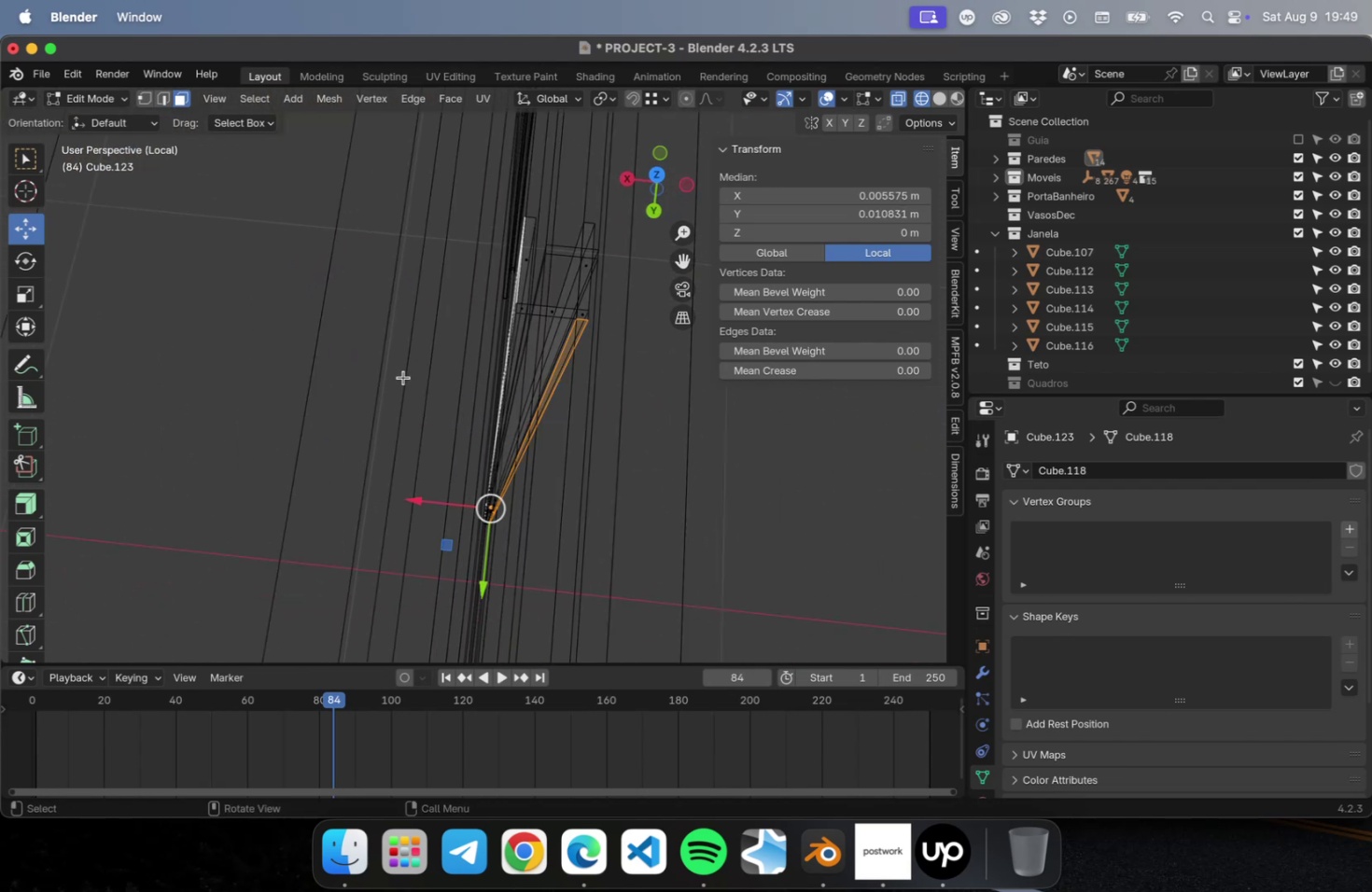 
hold_key(key=ShiftLeft, duration=0.39)
 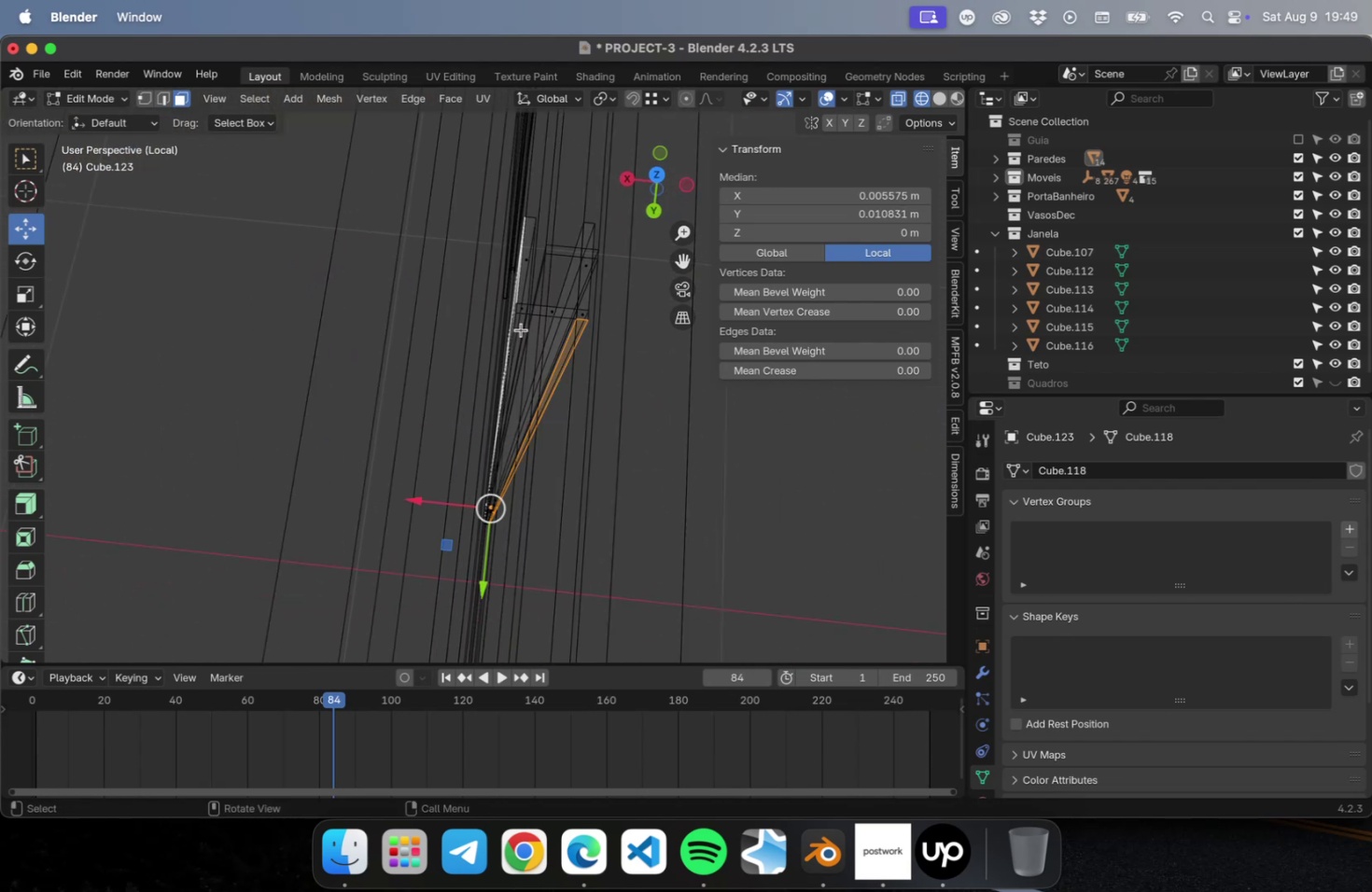 
left_click([520, 329])
 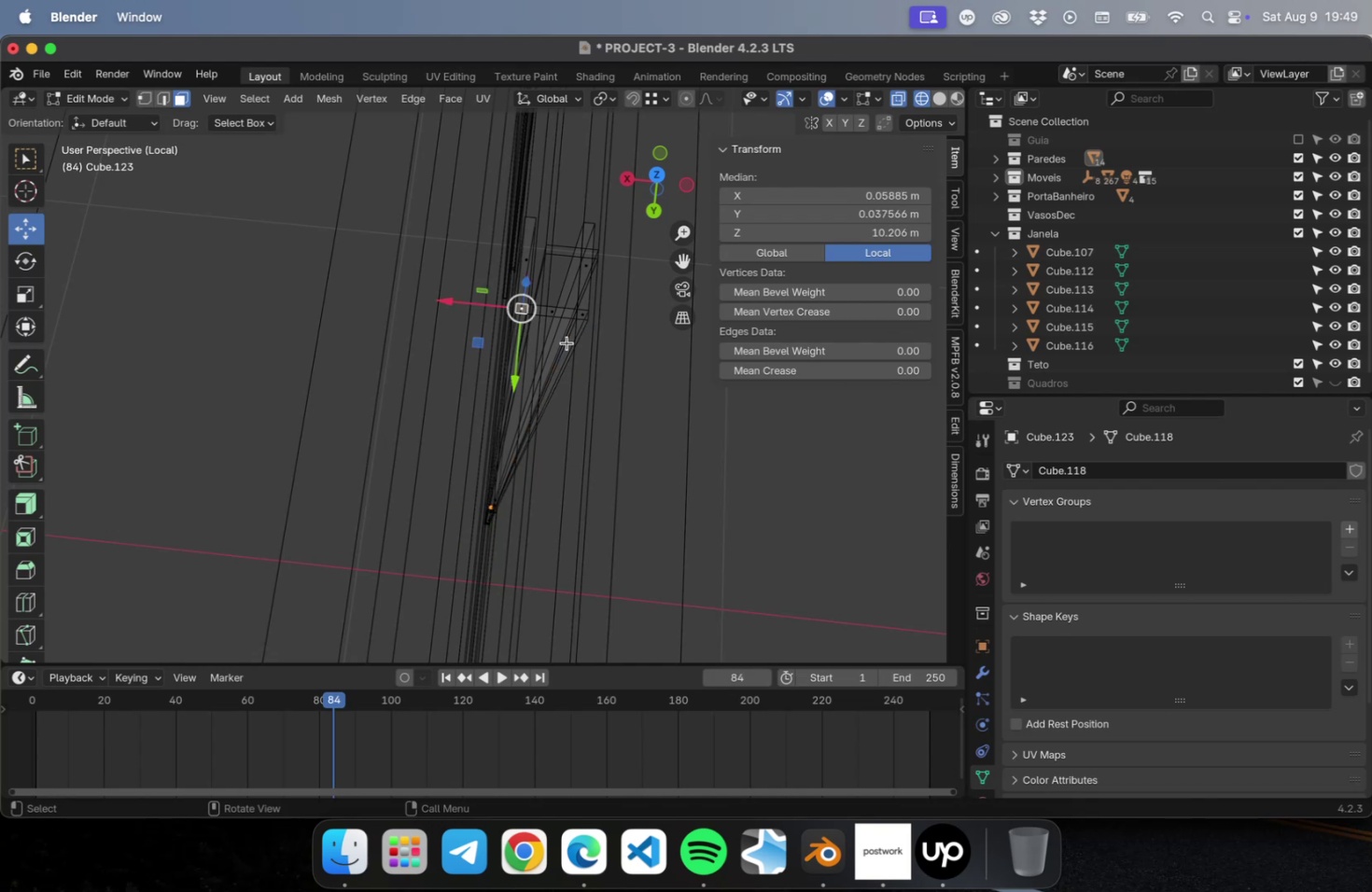 
left_click([573, 337])
 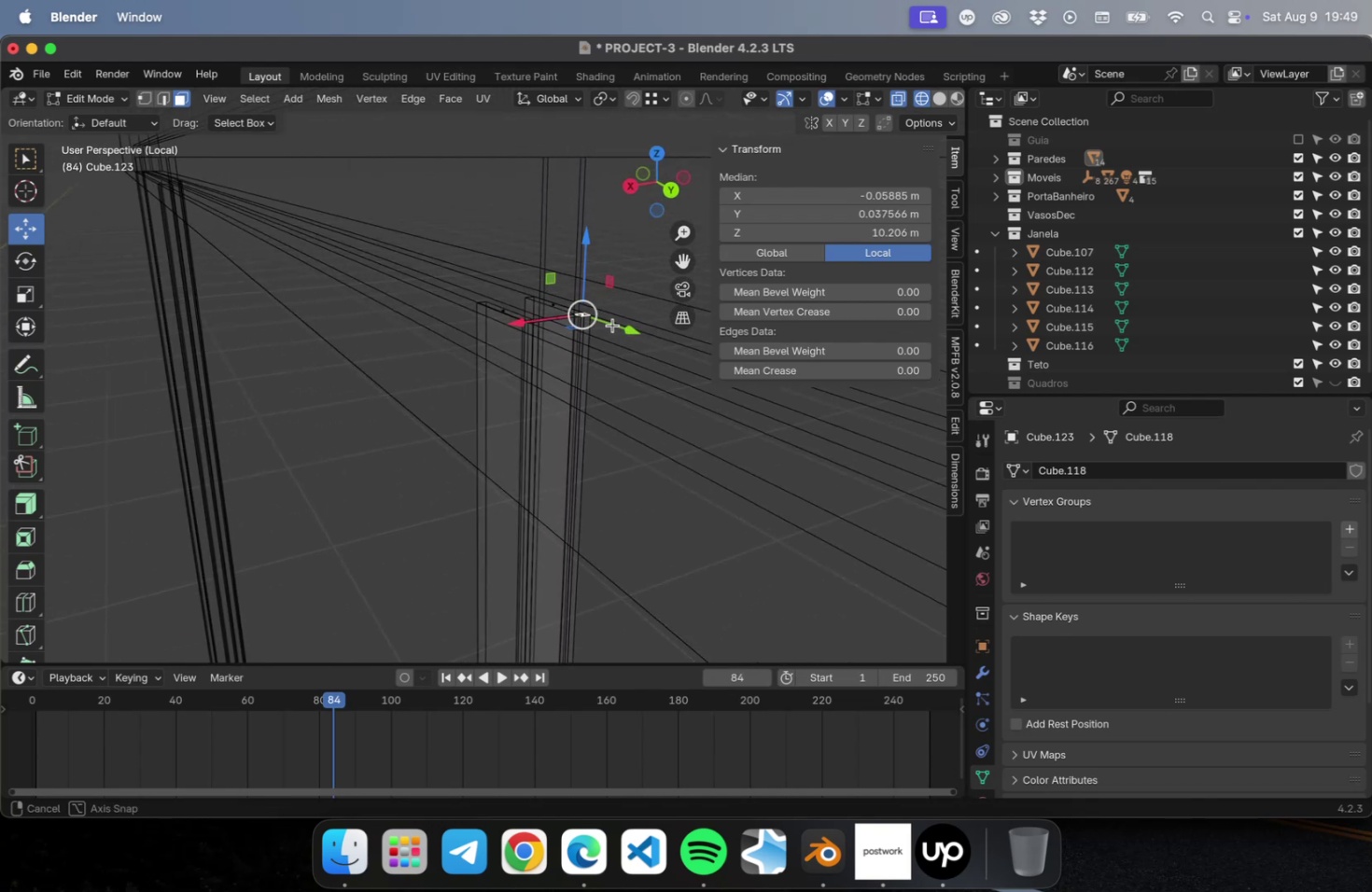 
key(Shift+ShiftLeft)
 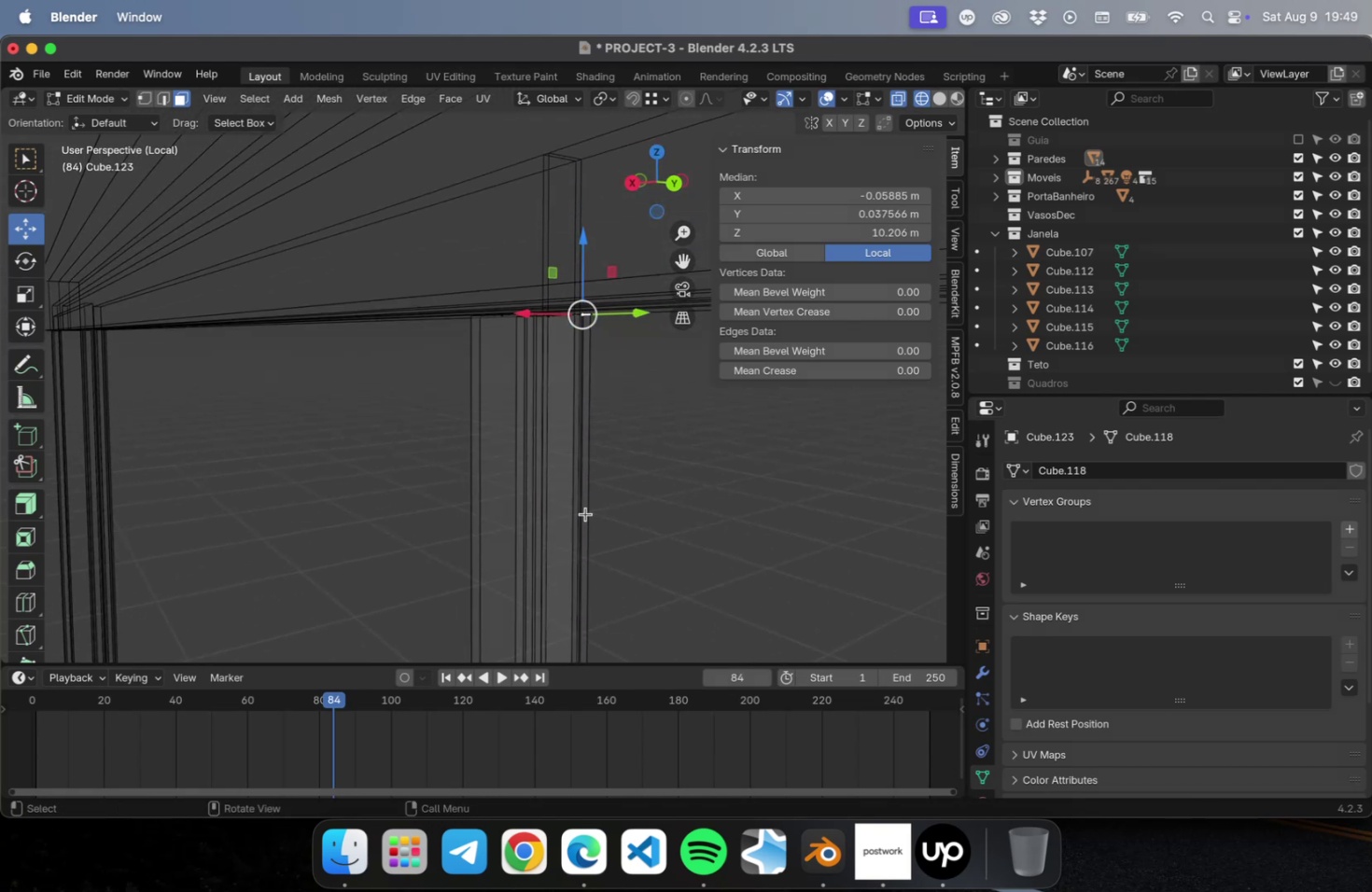 
hold_key(key=ShiftLeft, duration=0.96)
 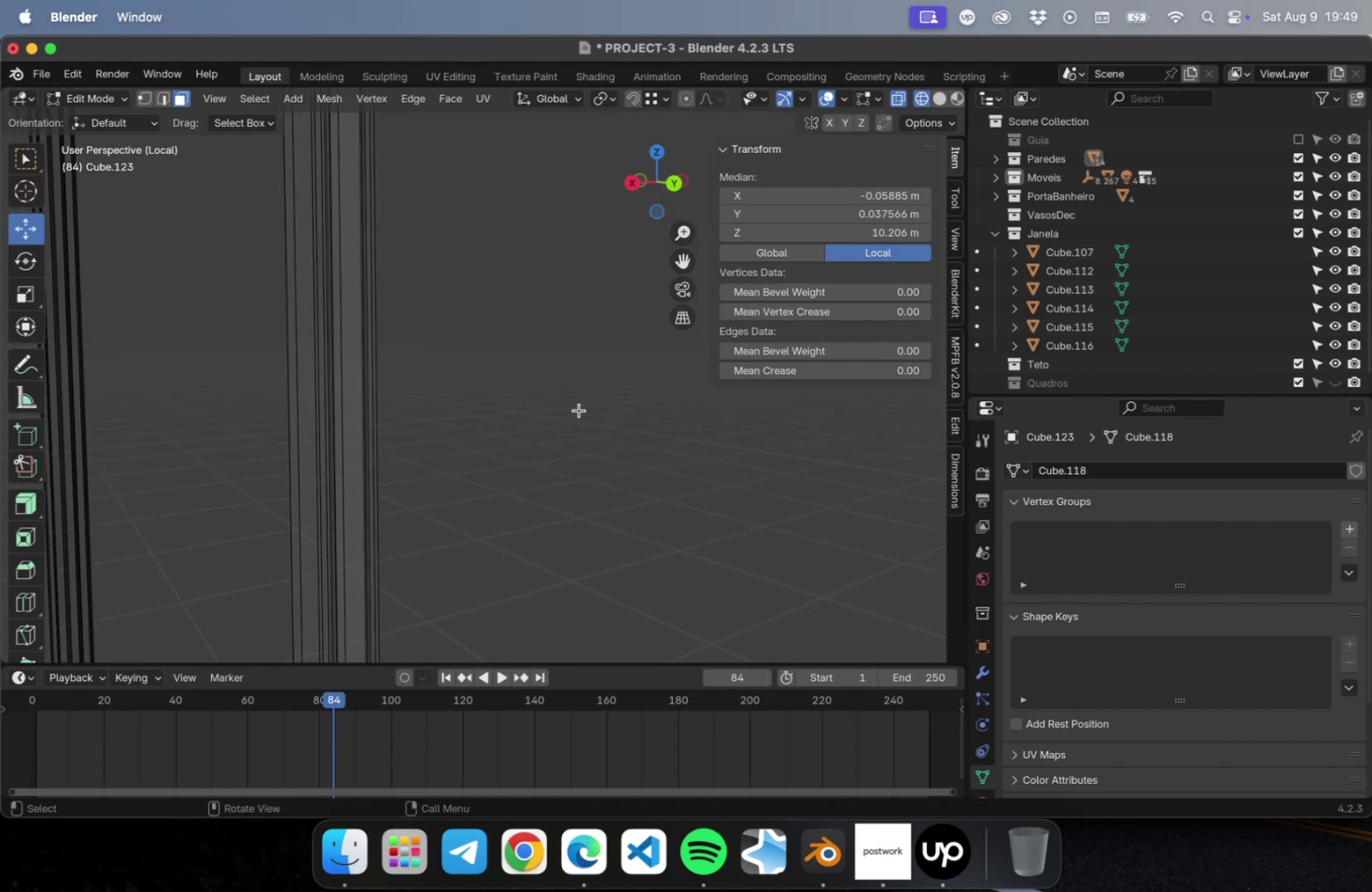 
key(Tab)
 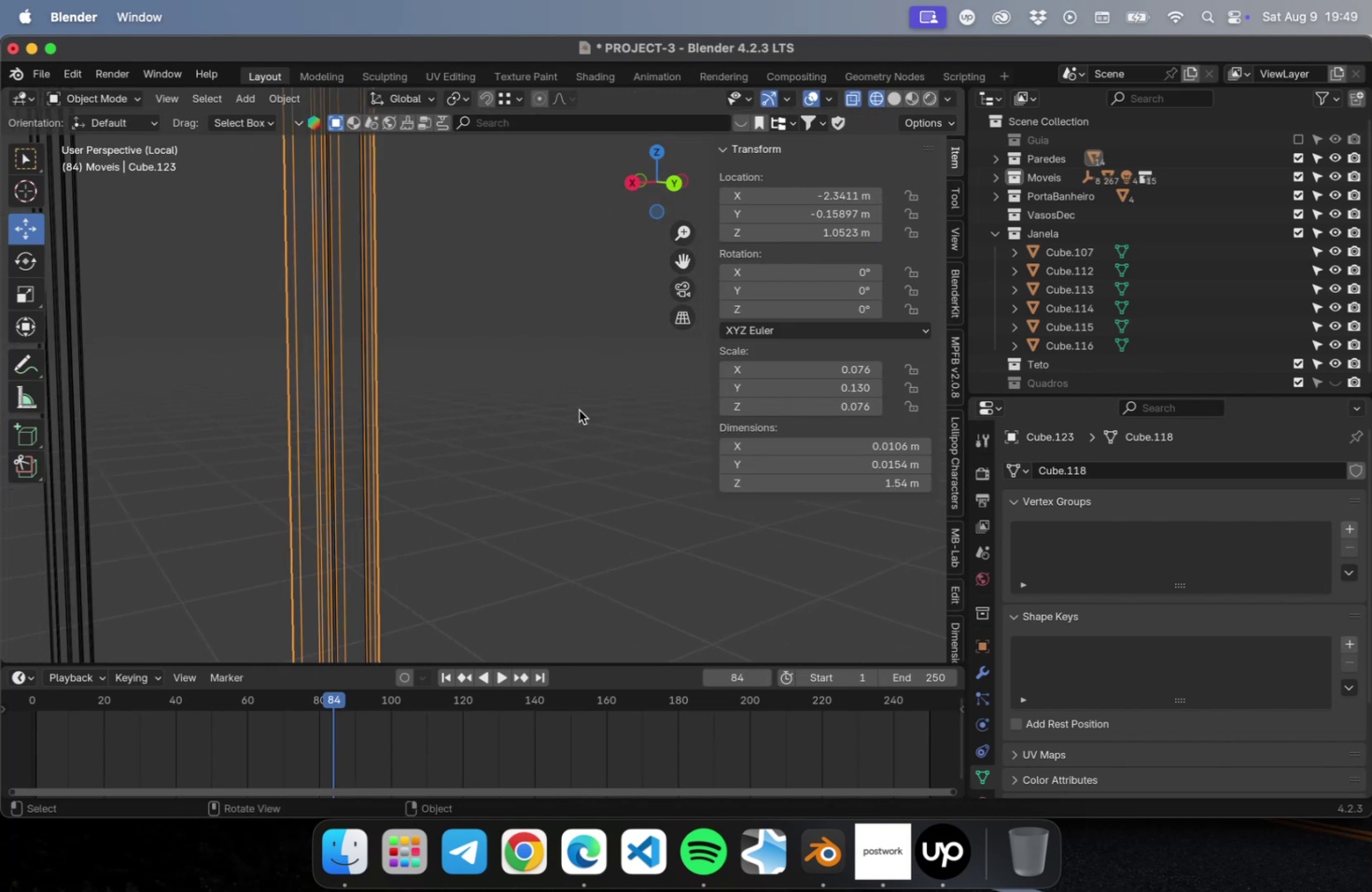 
key(NumpadDivide)
 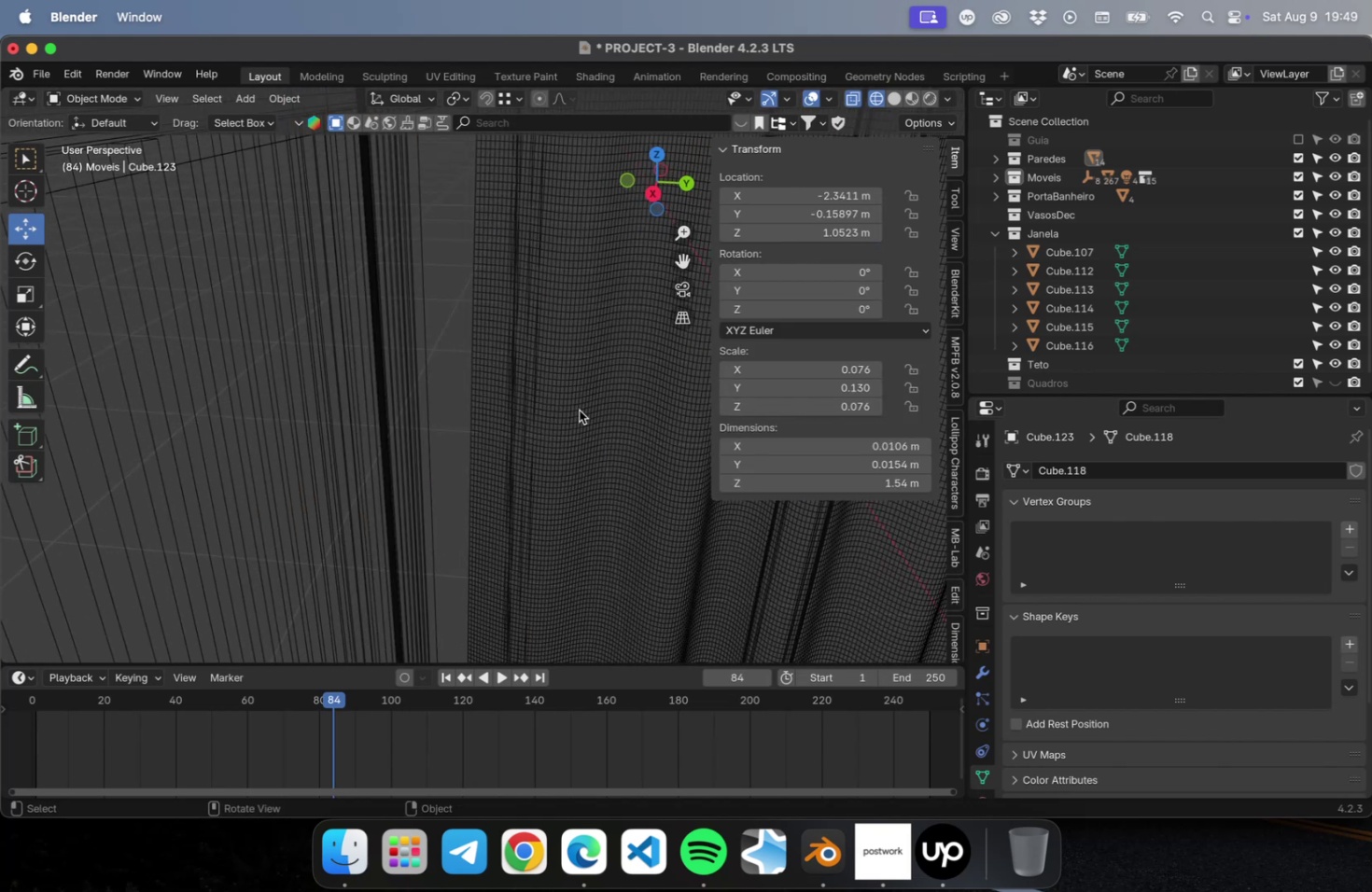 
key(NumpadDivide)
 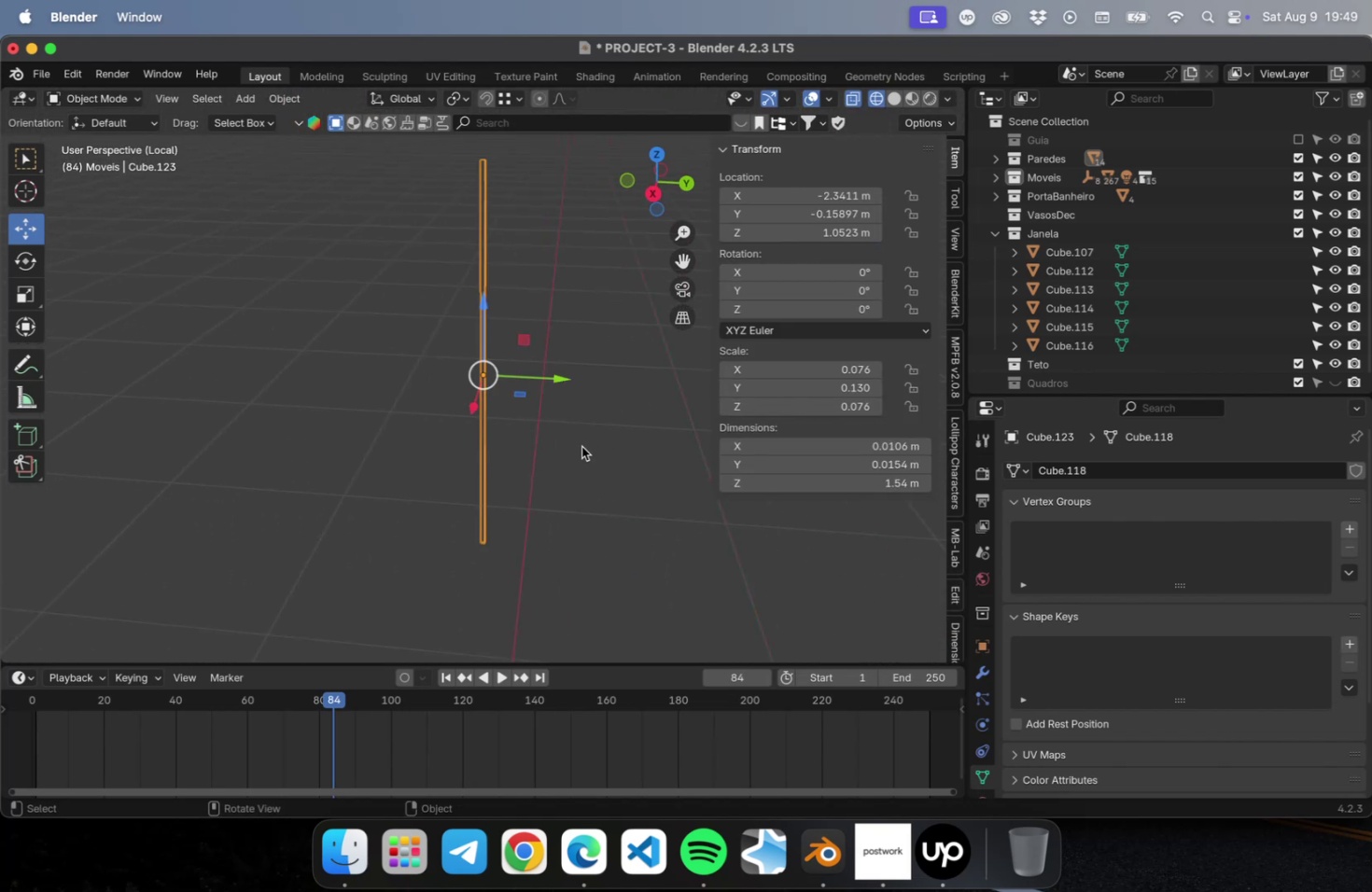 
scroll: coordinate [570, 433], scroll_direction: up, amount: 14.0
 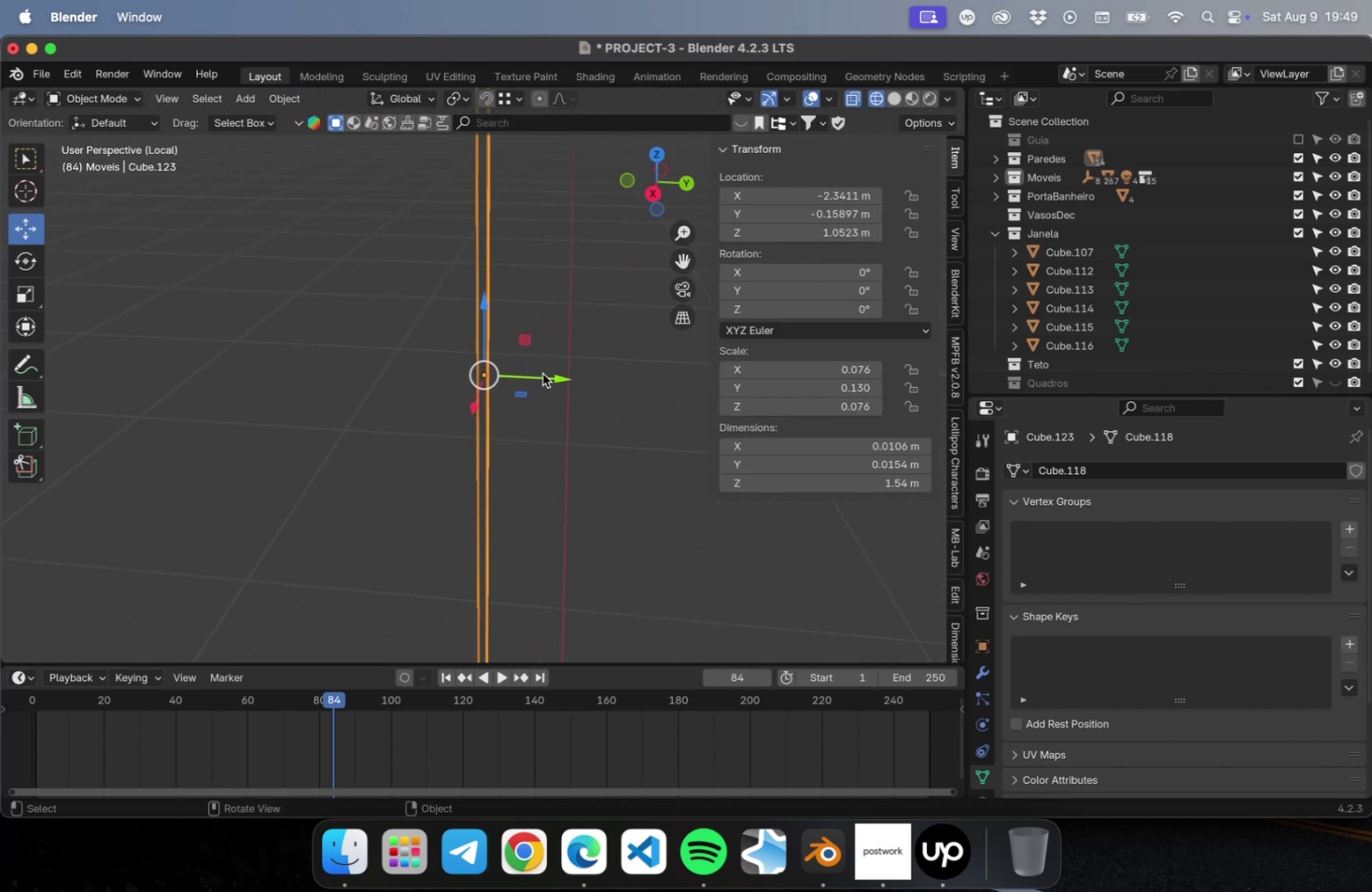 
key(Tab)
 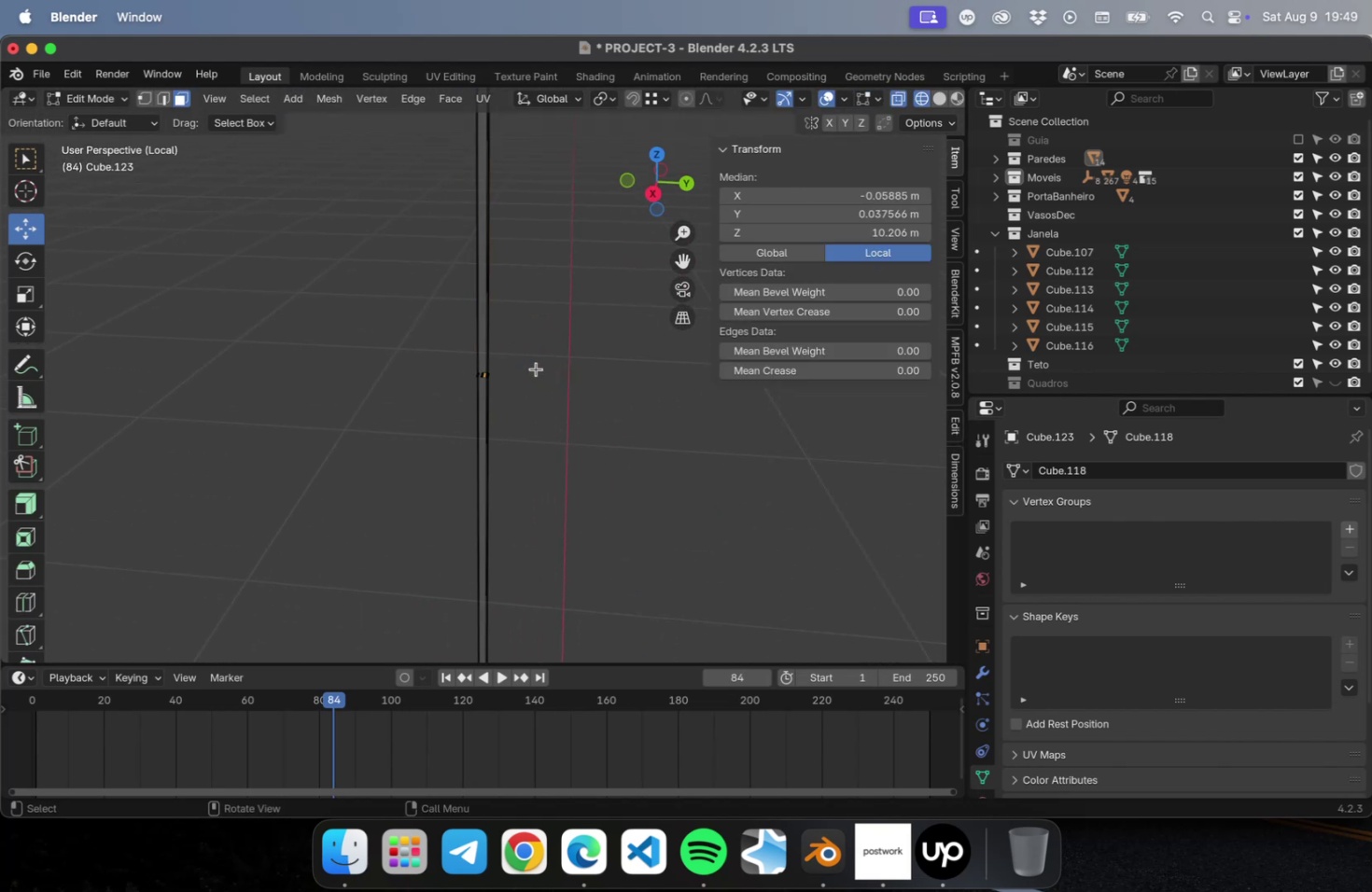 
scroll: coordinate [523, 371], scroll_direction: up, amount: 26.0
 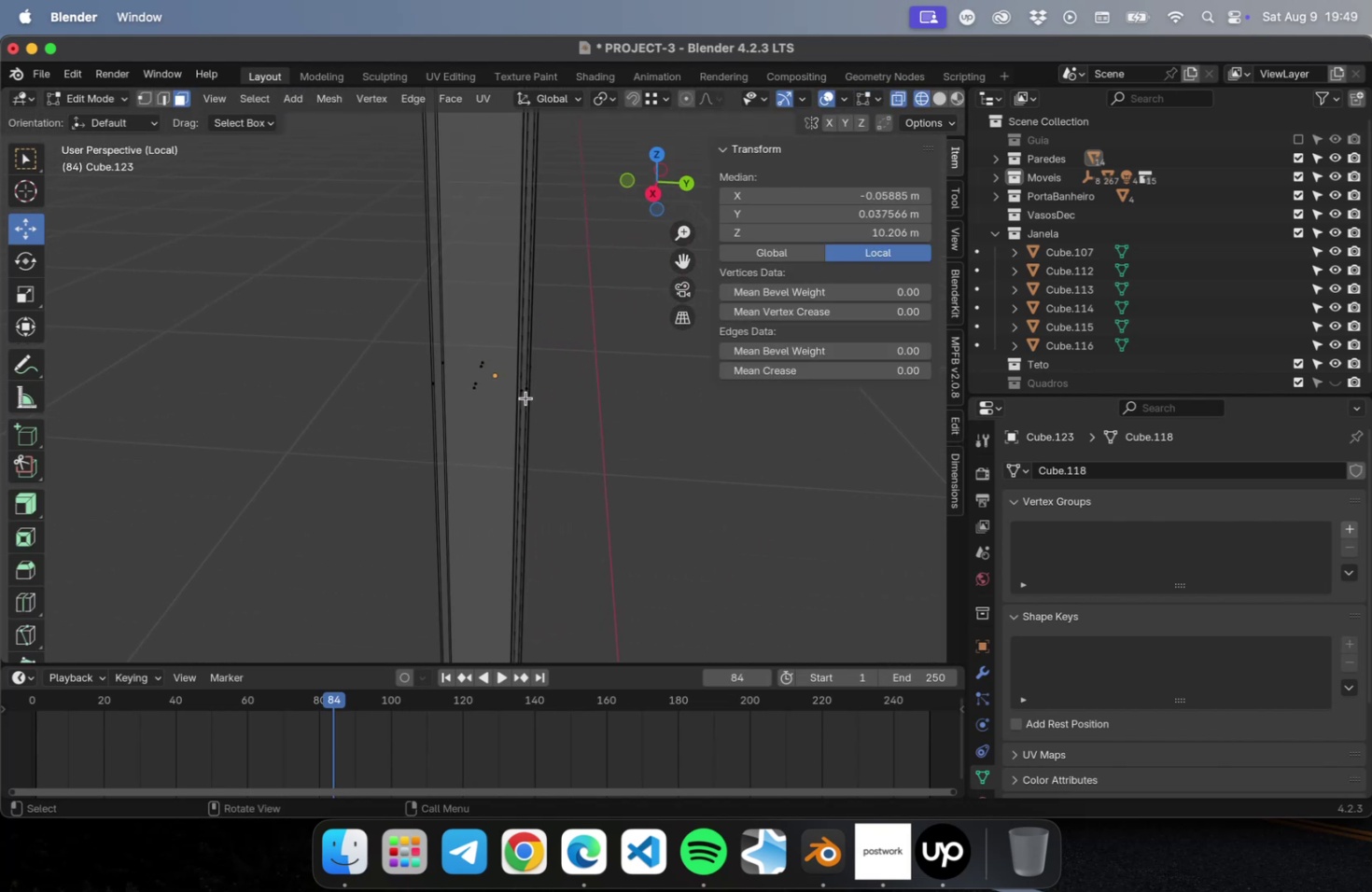 
left_click([525, 400])
 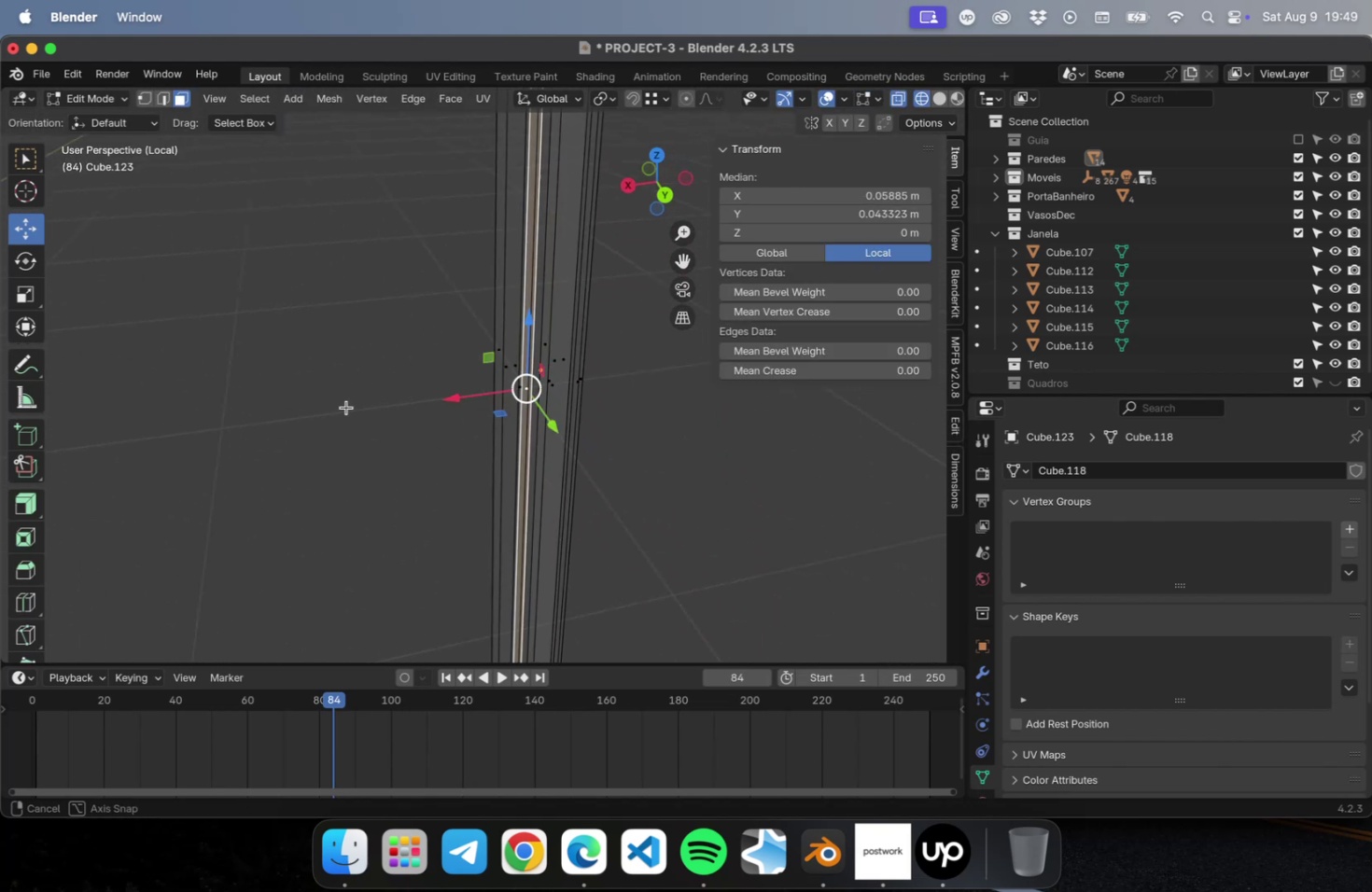 
hold_key(key=ShiftLeft, duration=0.69)
 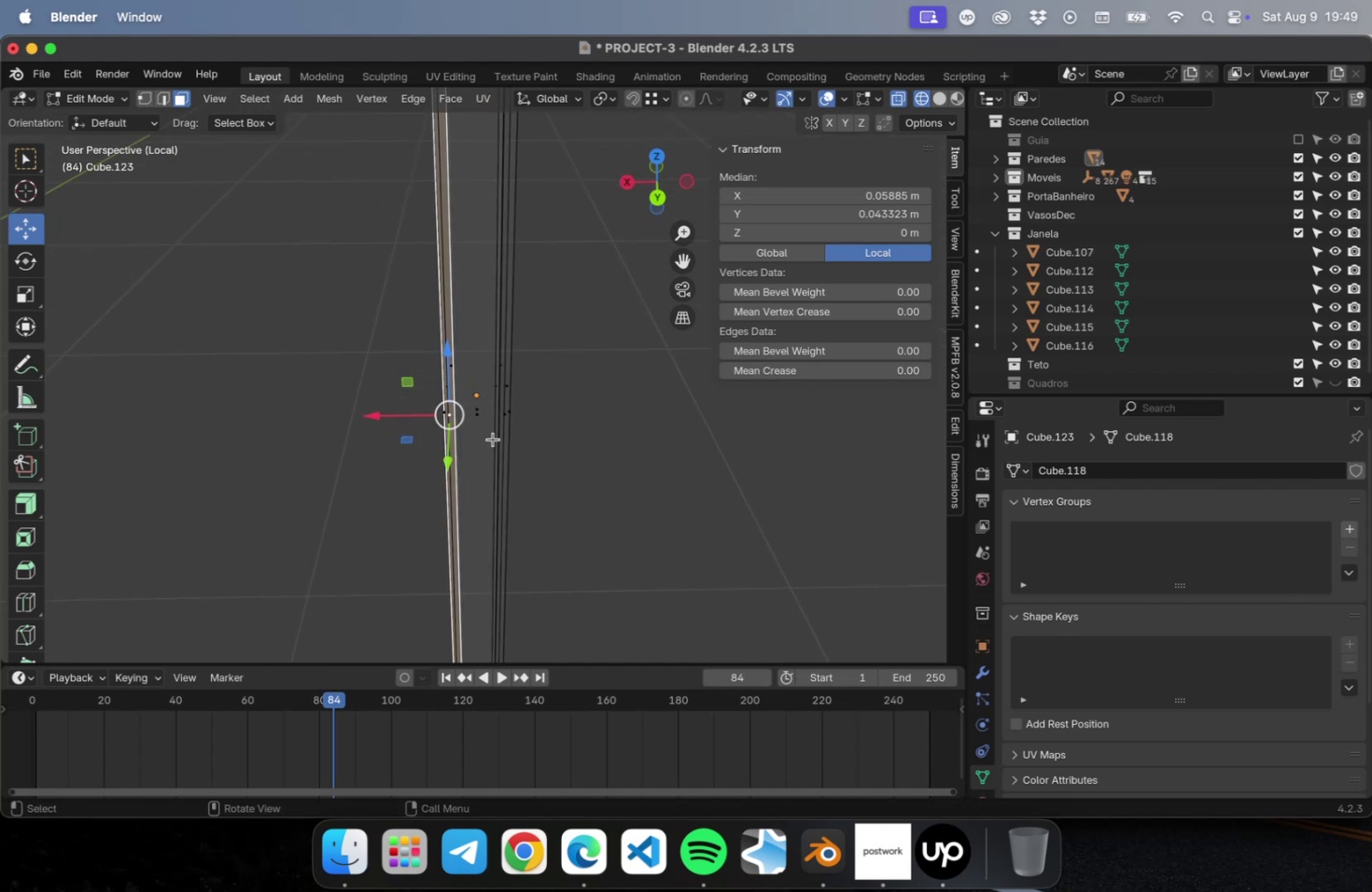 
key(Meta+S)
 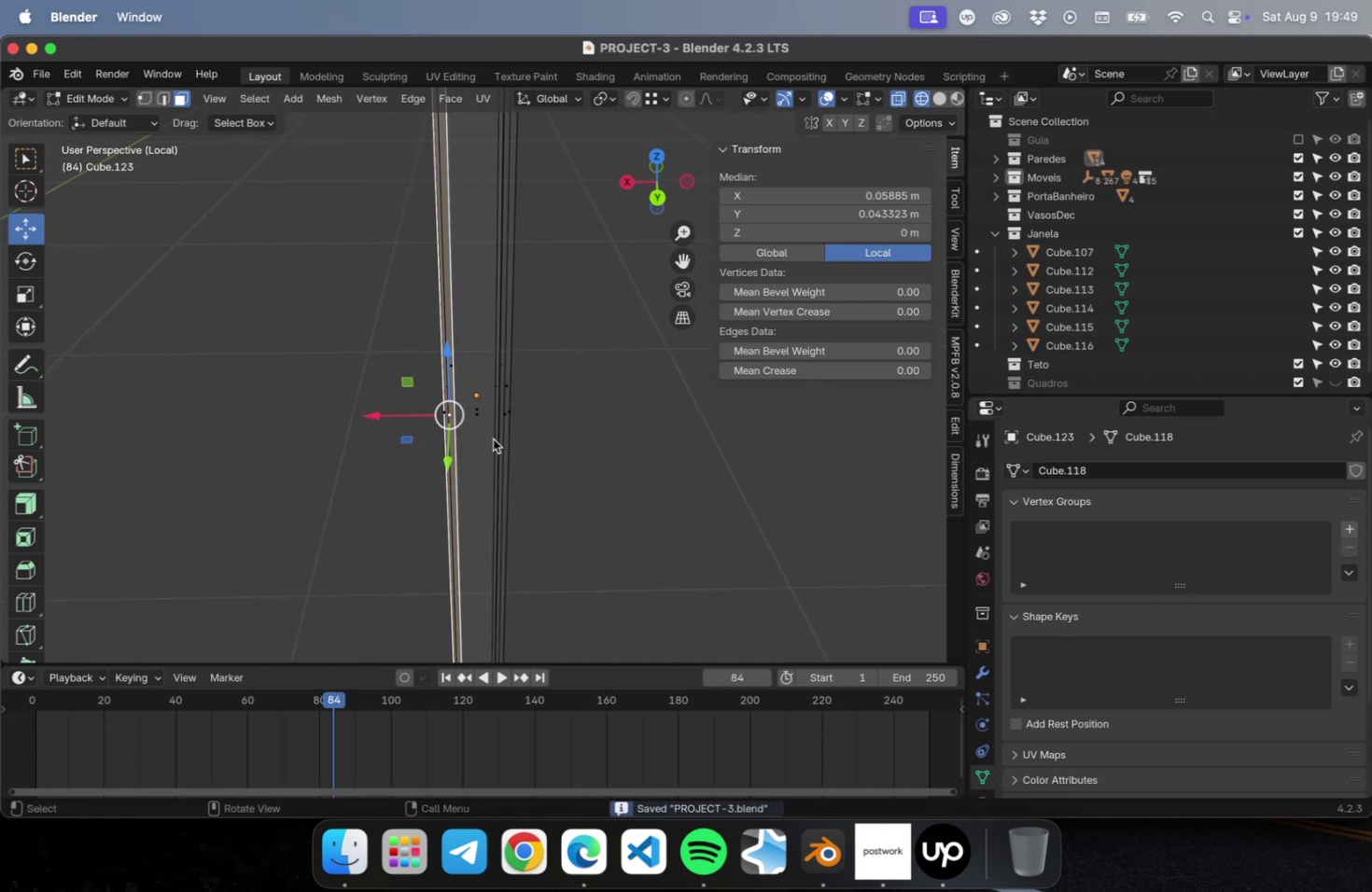 
key(Numpad1)
 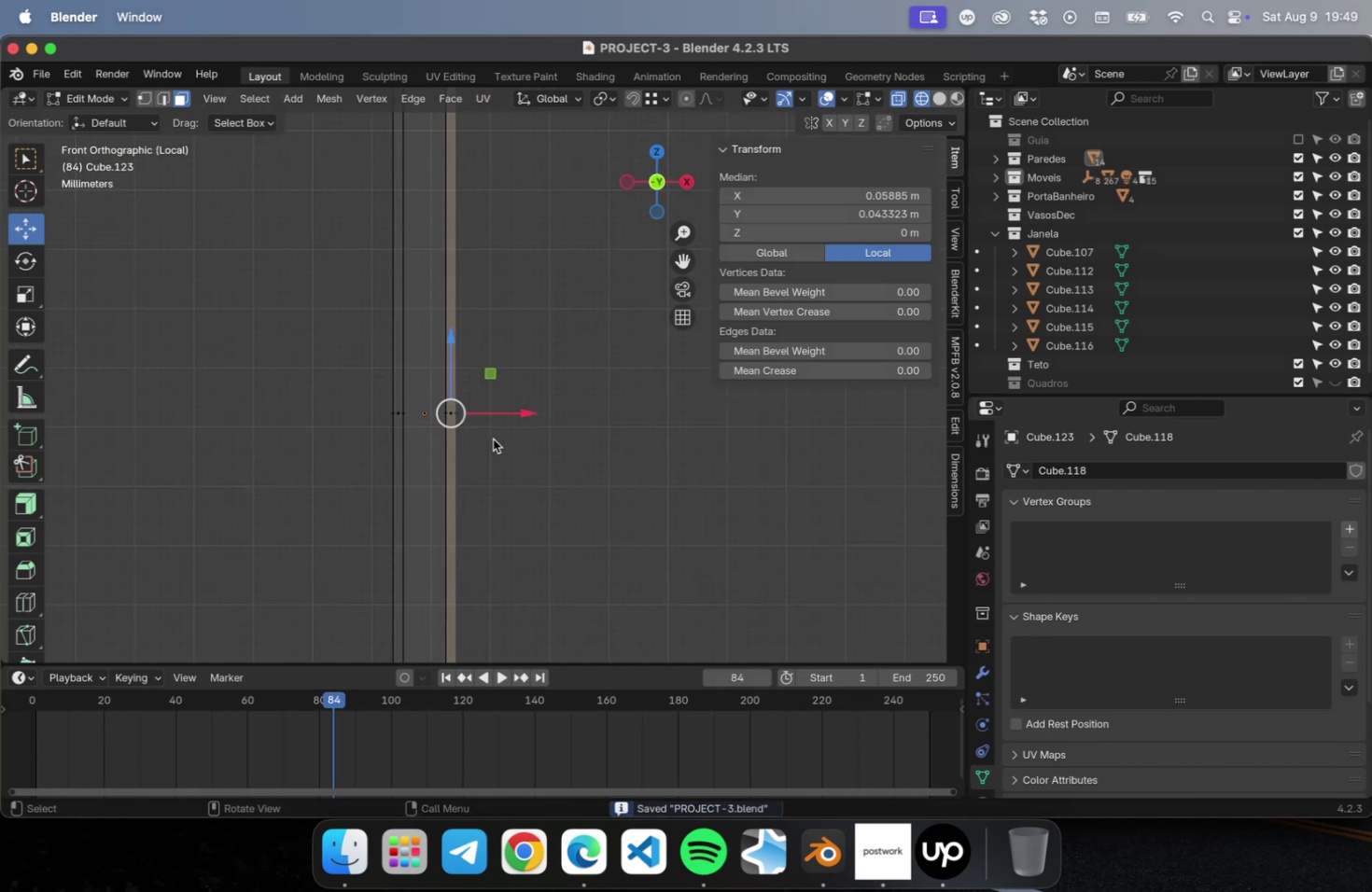 
key(Numpad2)
 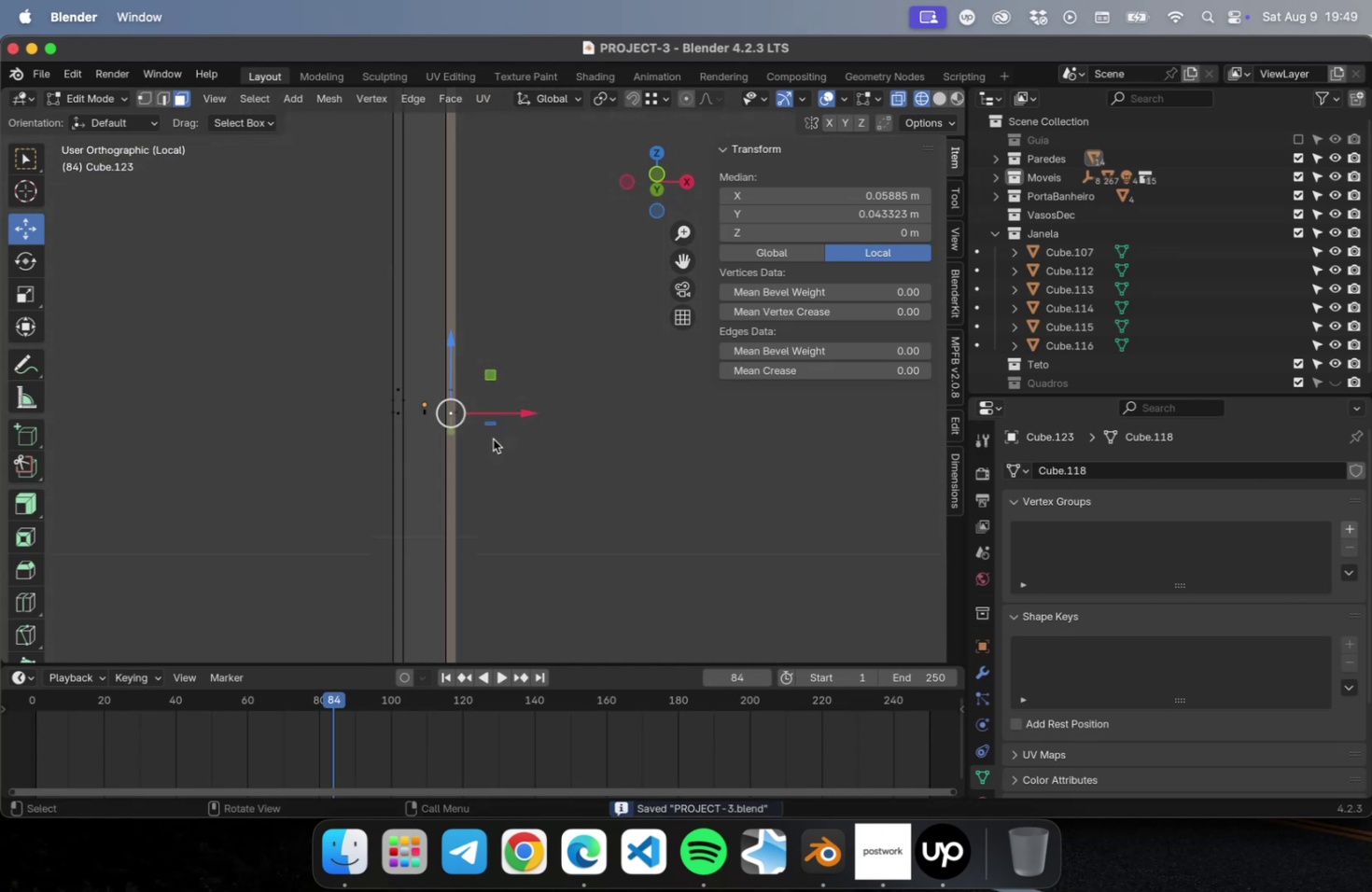 
key(Numpad3)
 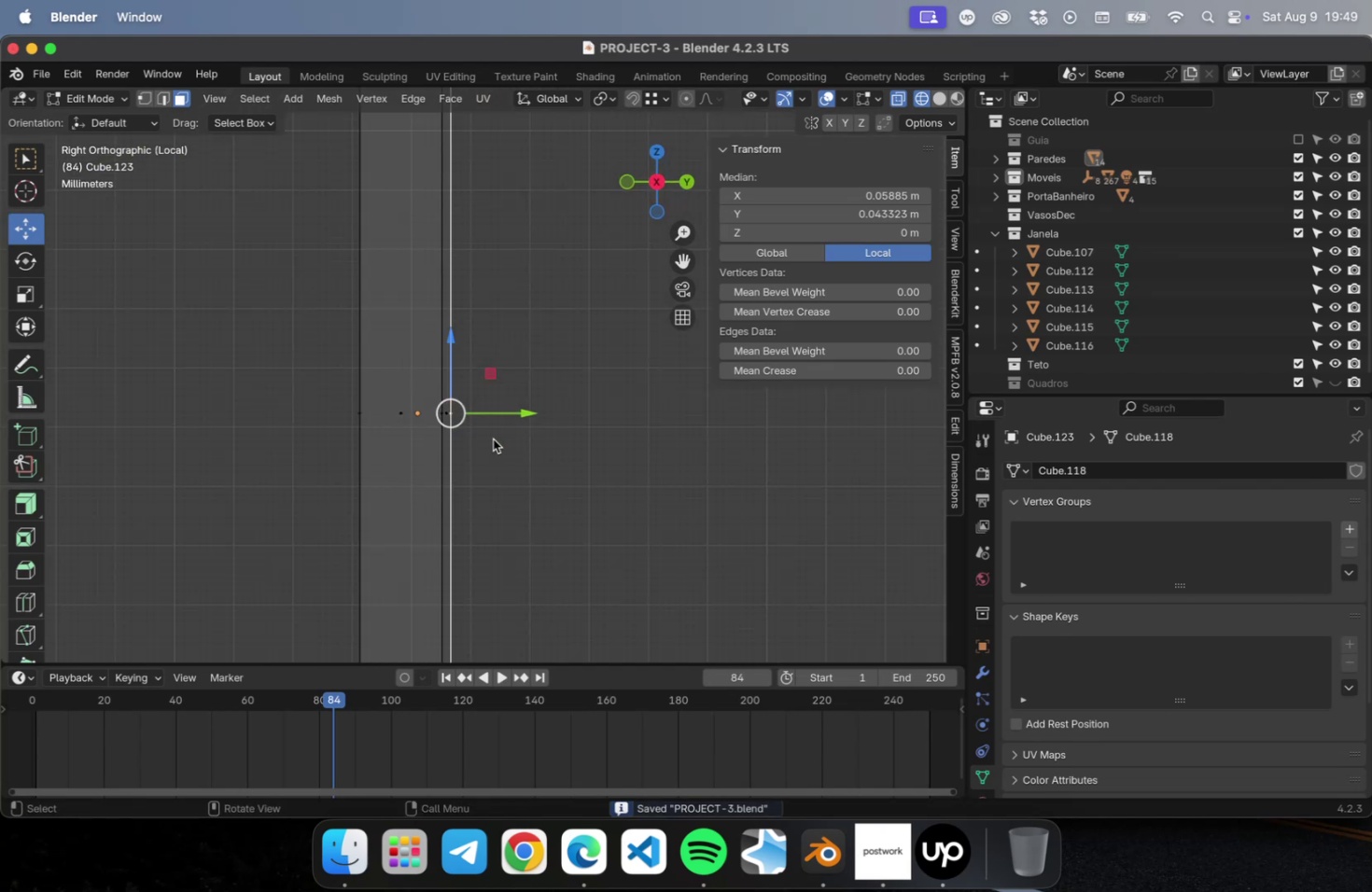 
key(Numpad1)
 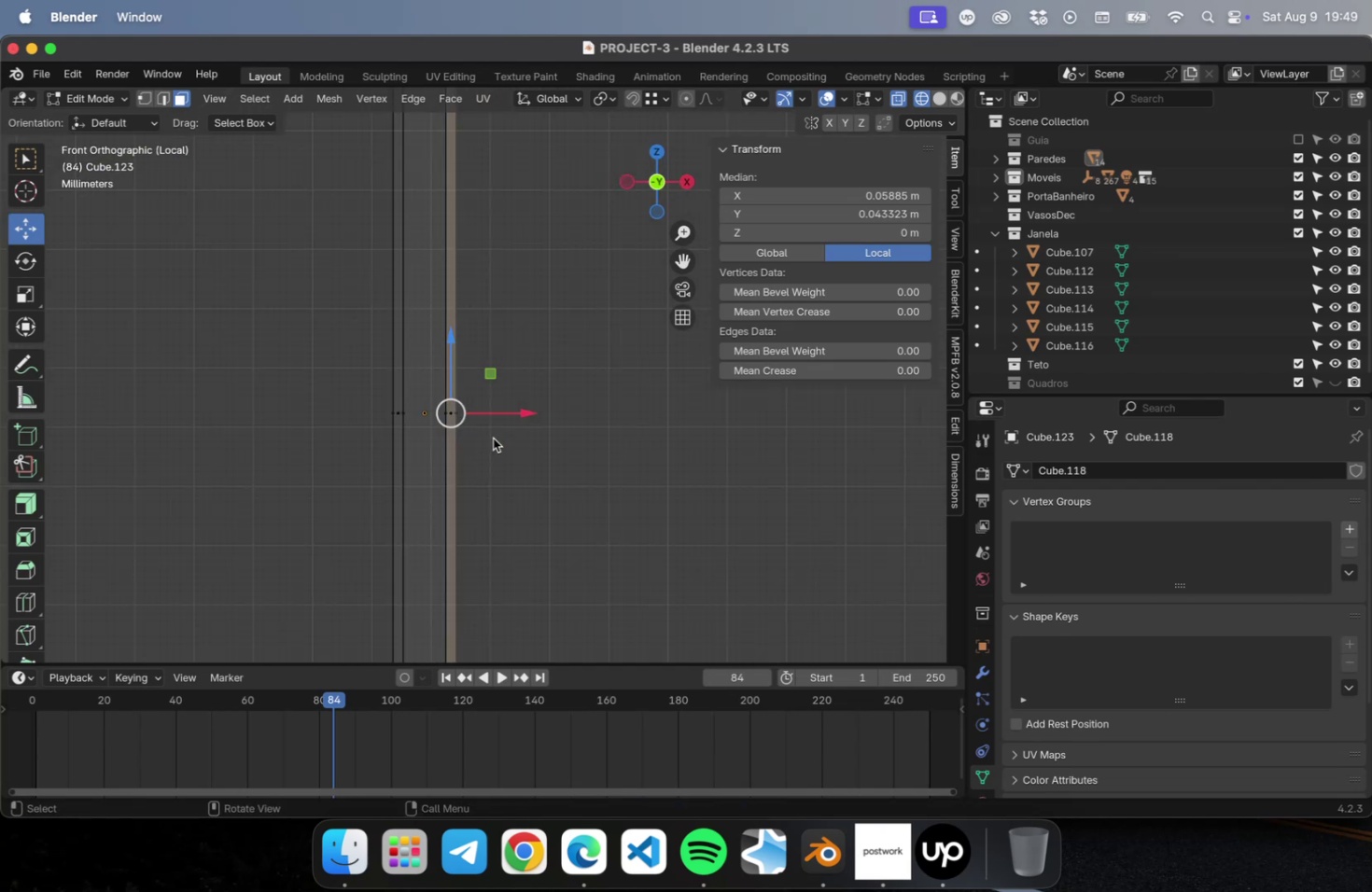 
scroll: coordinate [504, 452], scroll_direction: up, amount: 10.0
 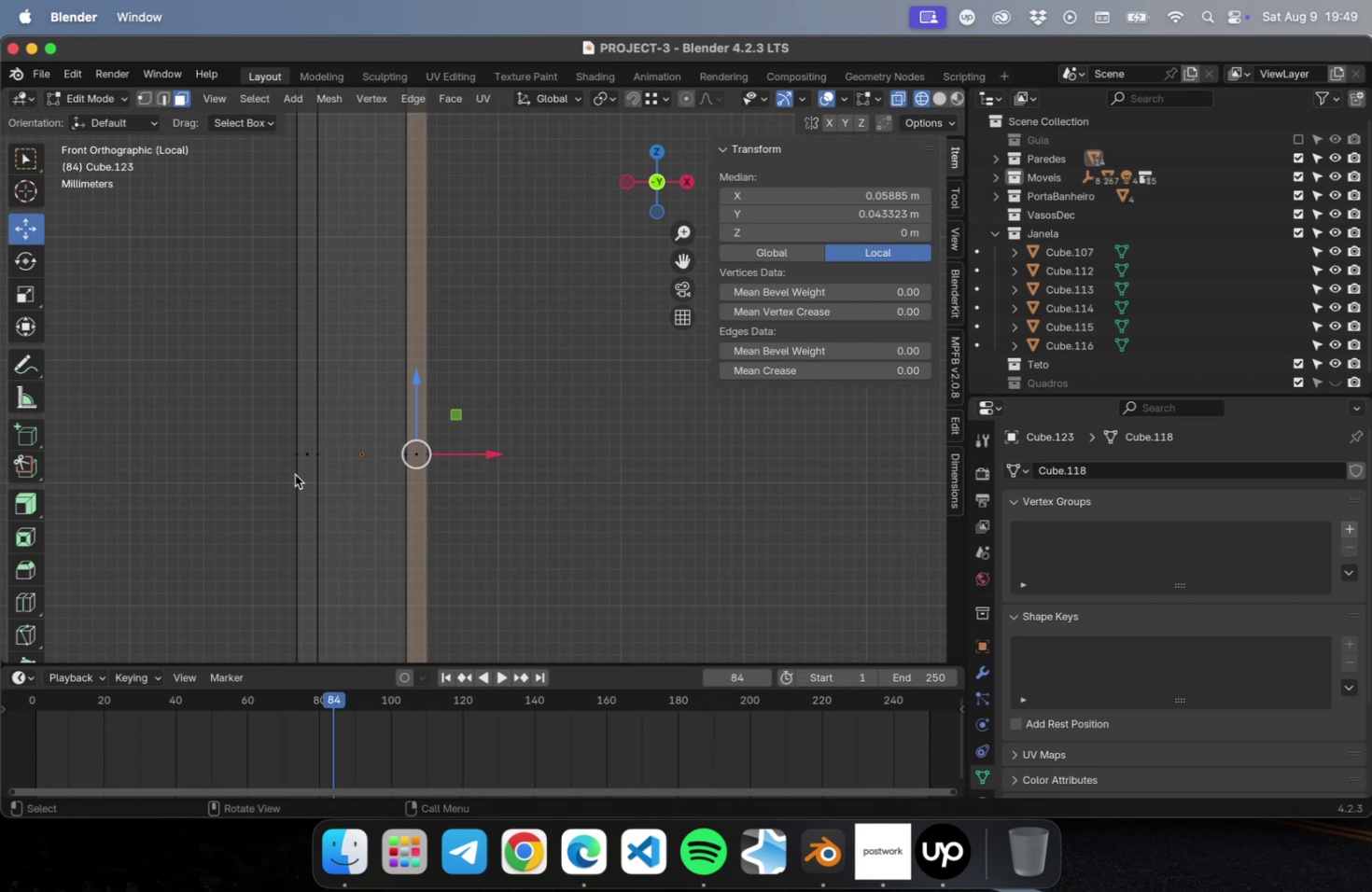 
left_click([316, 439])
 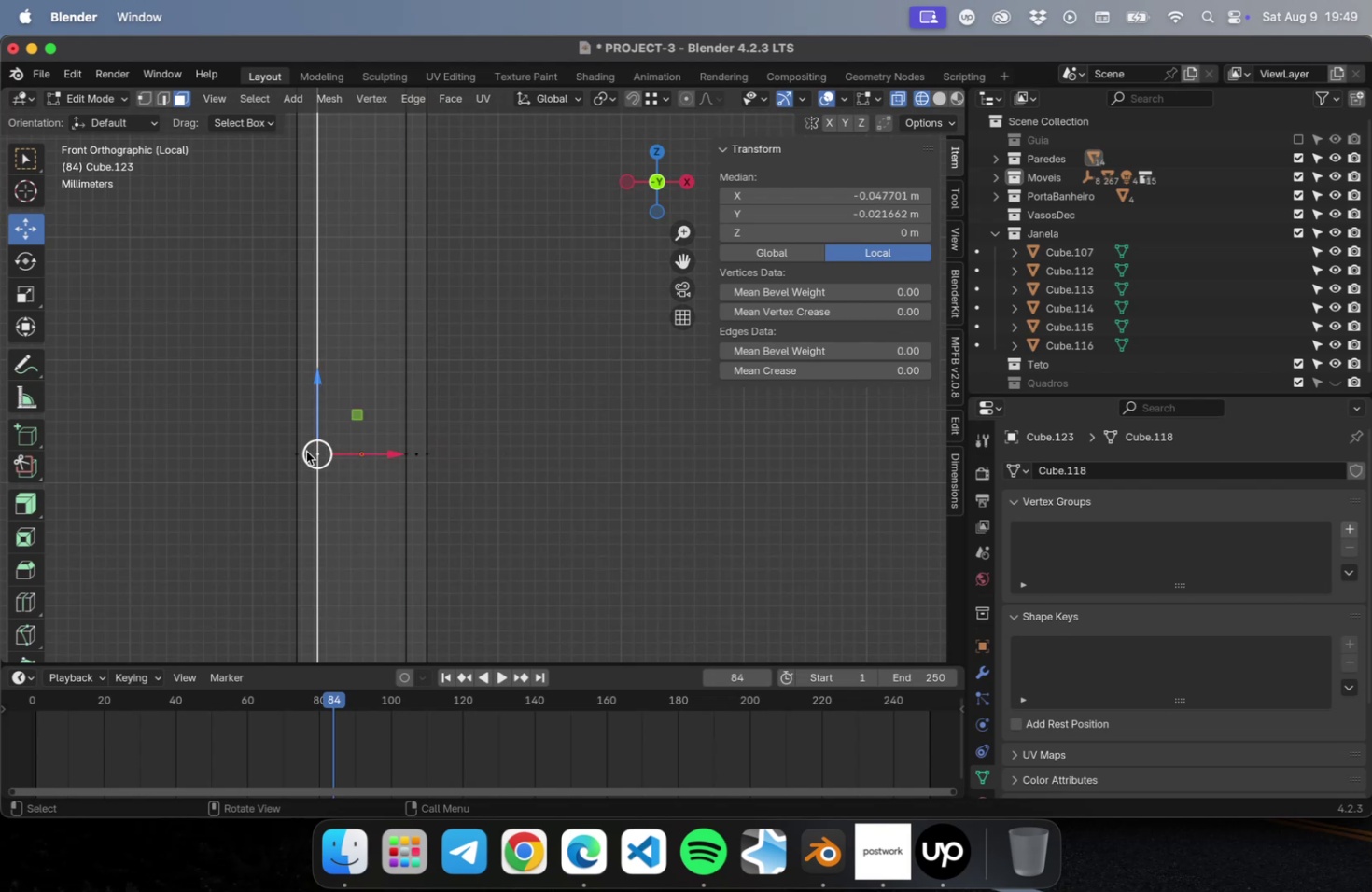 
left_click([306, 452])
 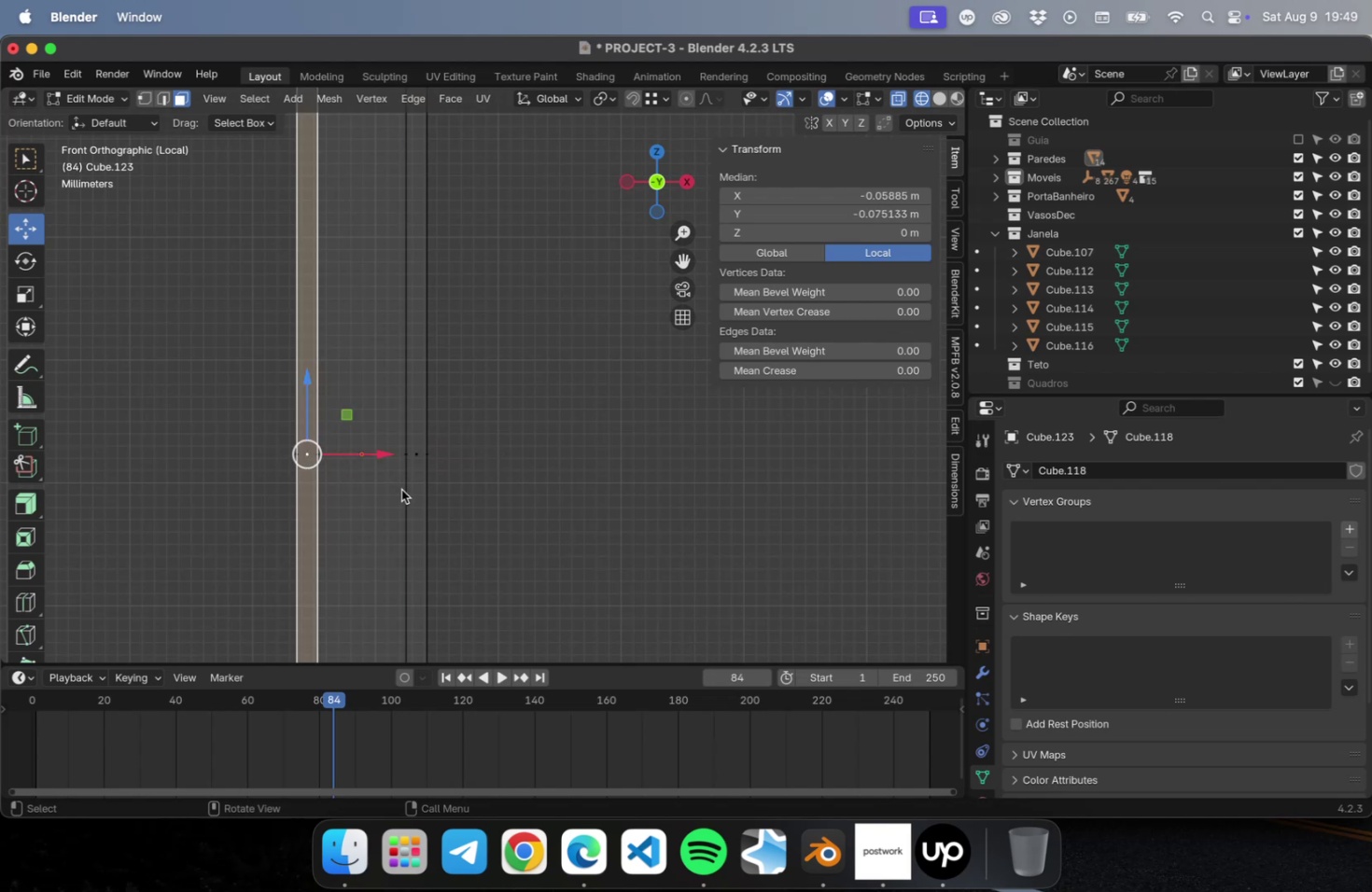 
hold_key(key=ShiftLeft, duration=0.71)
left_click([416, 458])
 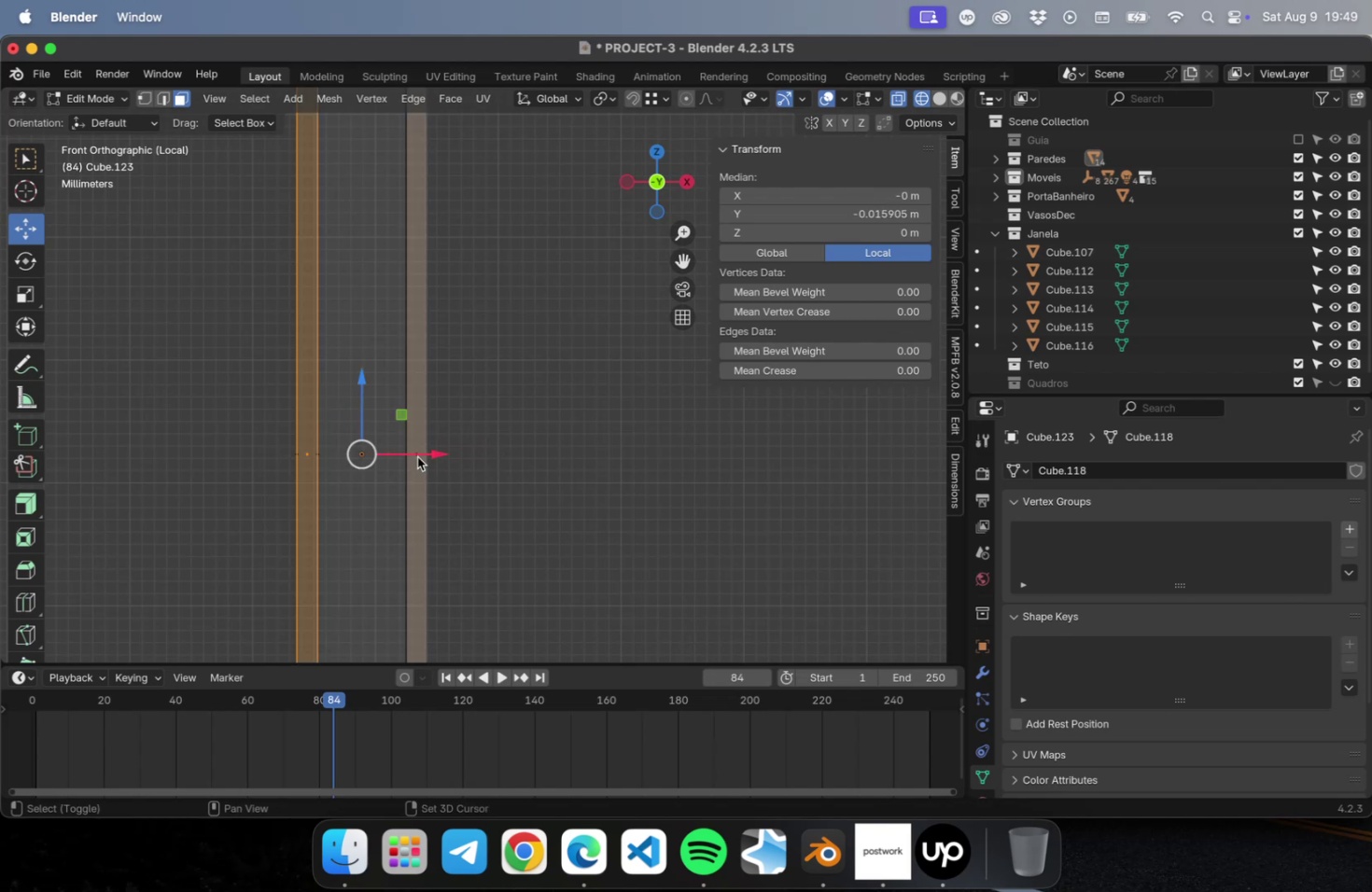 
scroll: coordinate [422, 467], scroll_direction: down, amount: 9.0
 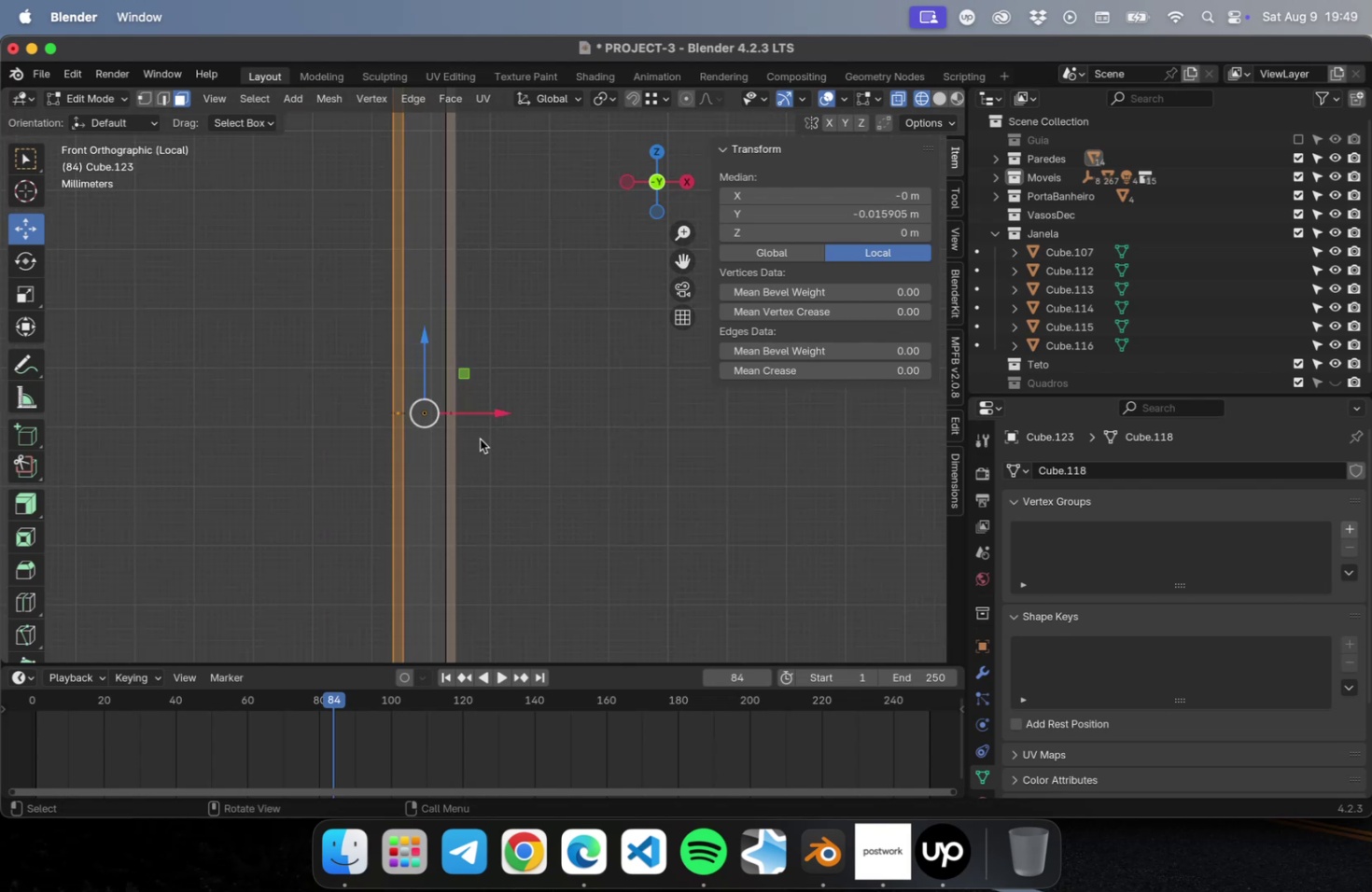 
hold_key(key=ShiftLeft, duration=0.66)
left_click([452, 415])
 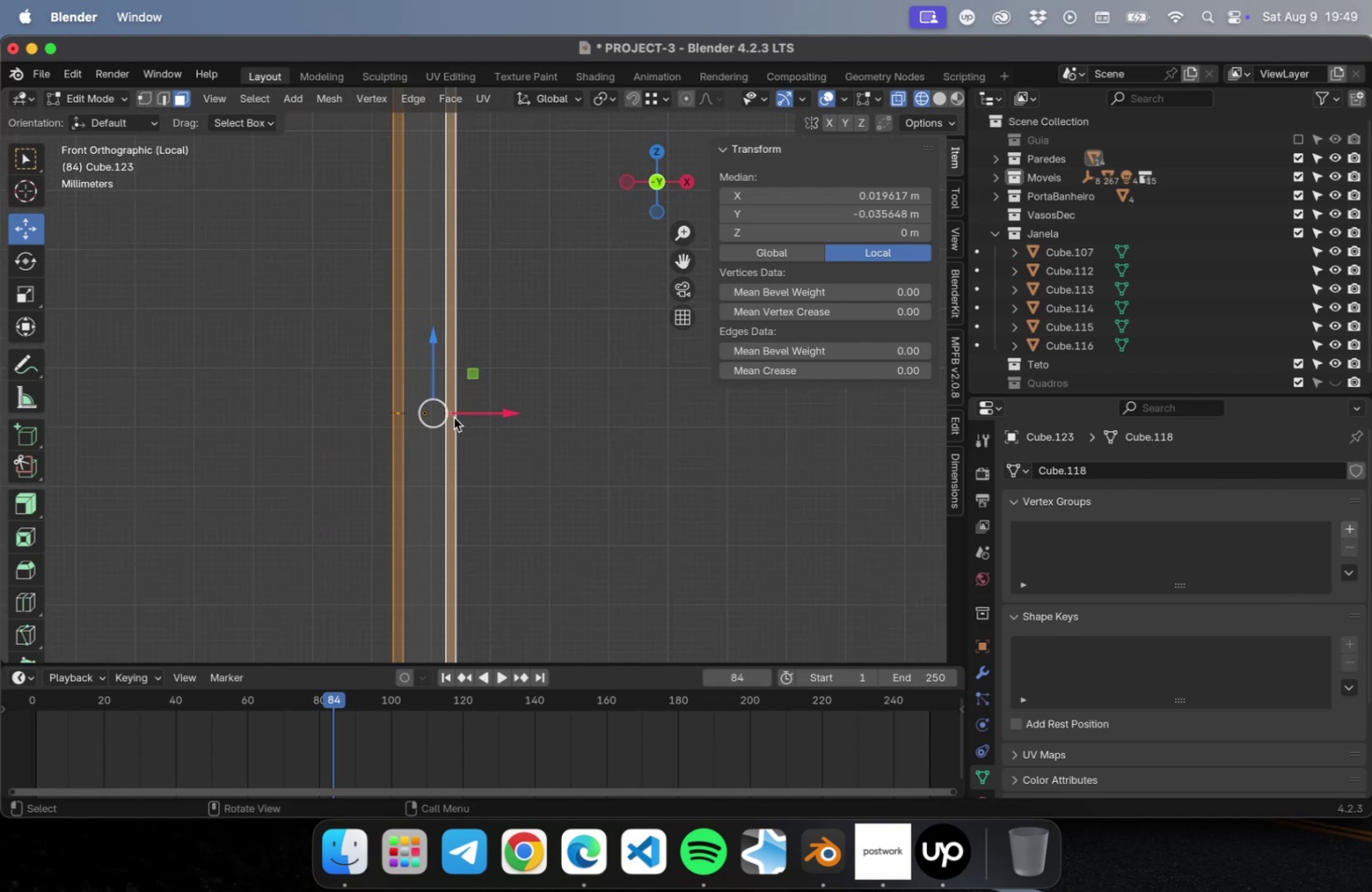 
left_click([498, 447])
 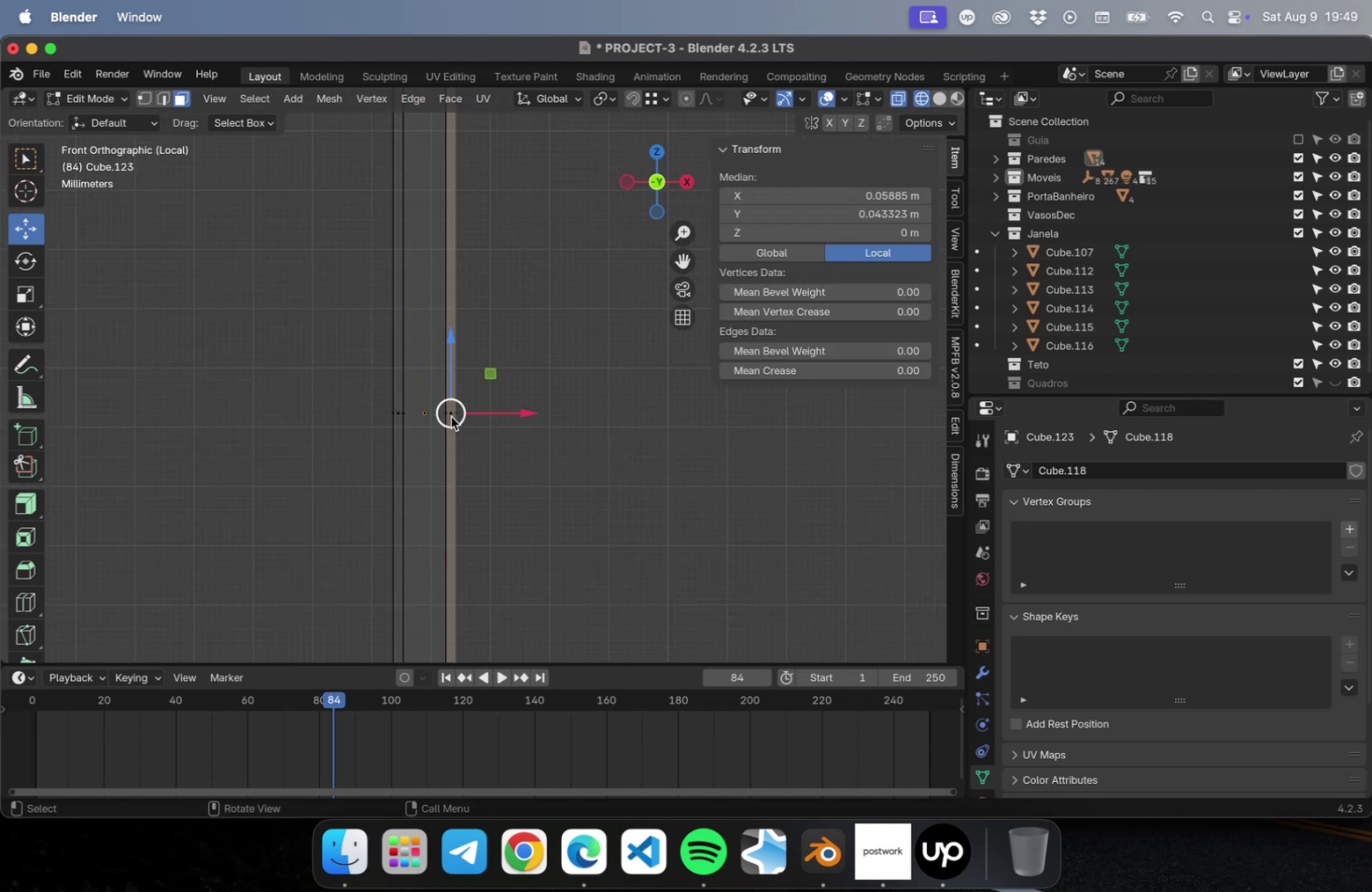 
left_click([451, 415])
 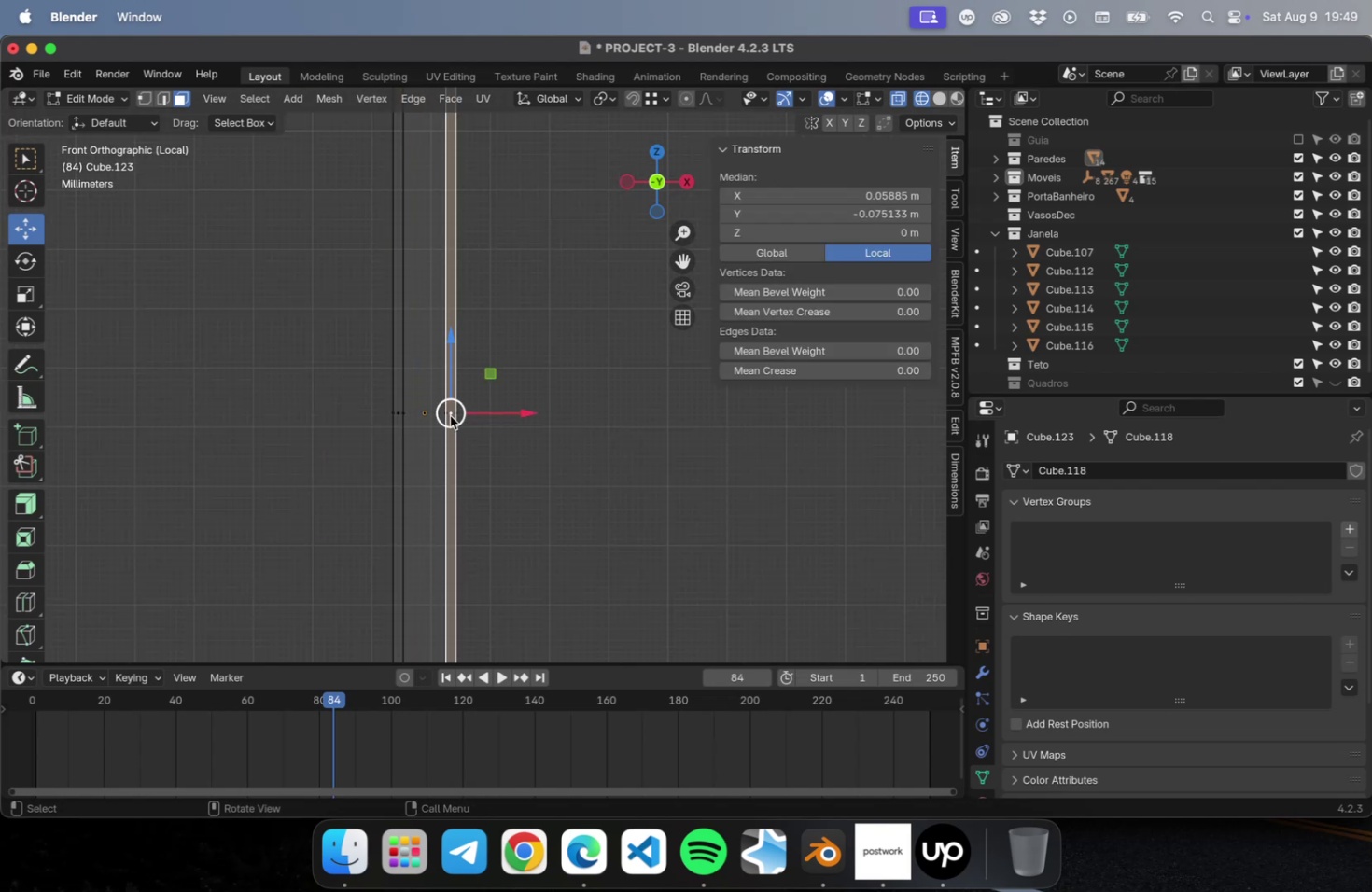 
hold_key(key=ShiftLeft, duration=2.1)
left_click([395, 415])
 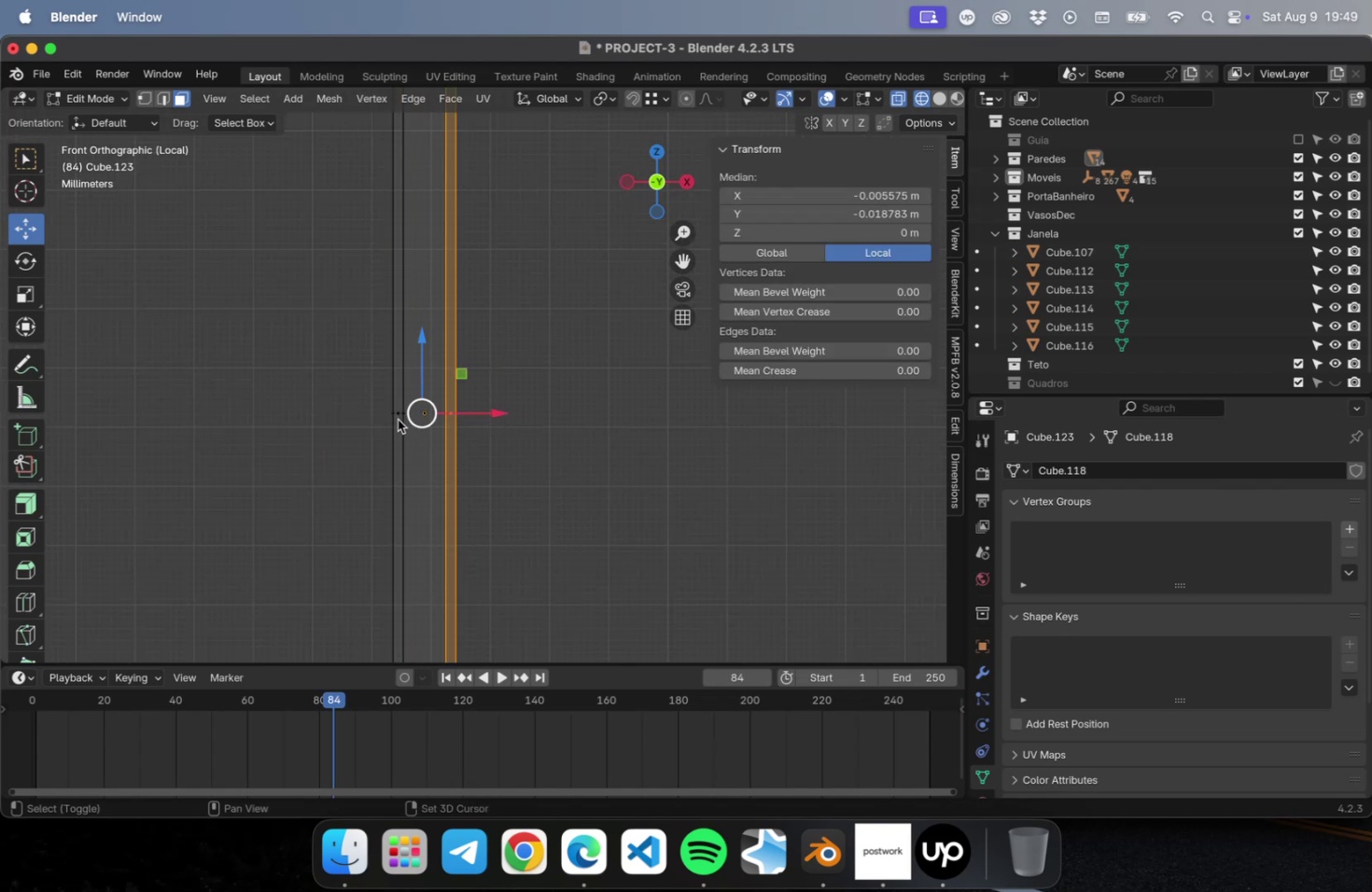 
left_click([398, 419])
 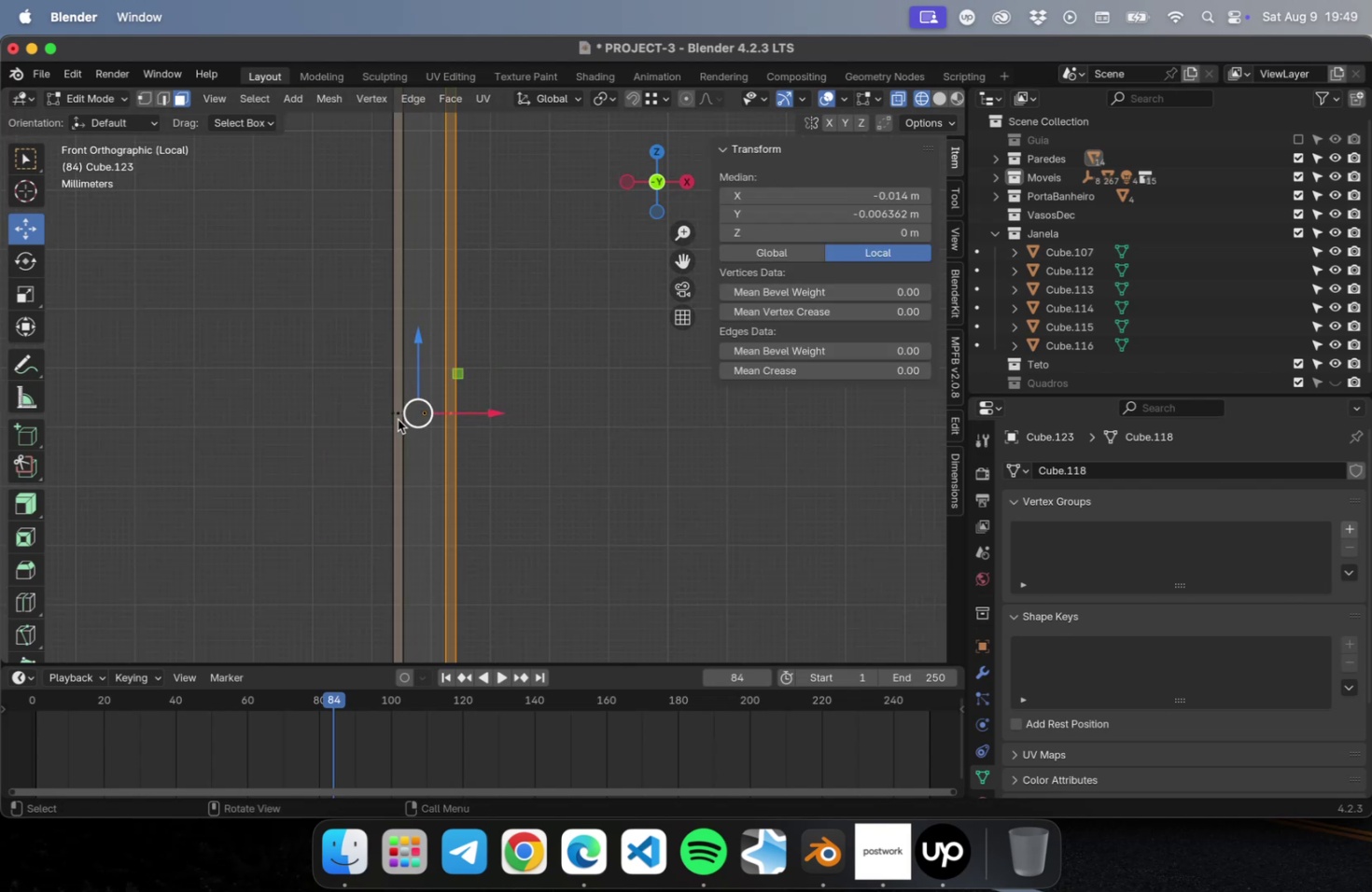 
left_click([398, 419])
 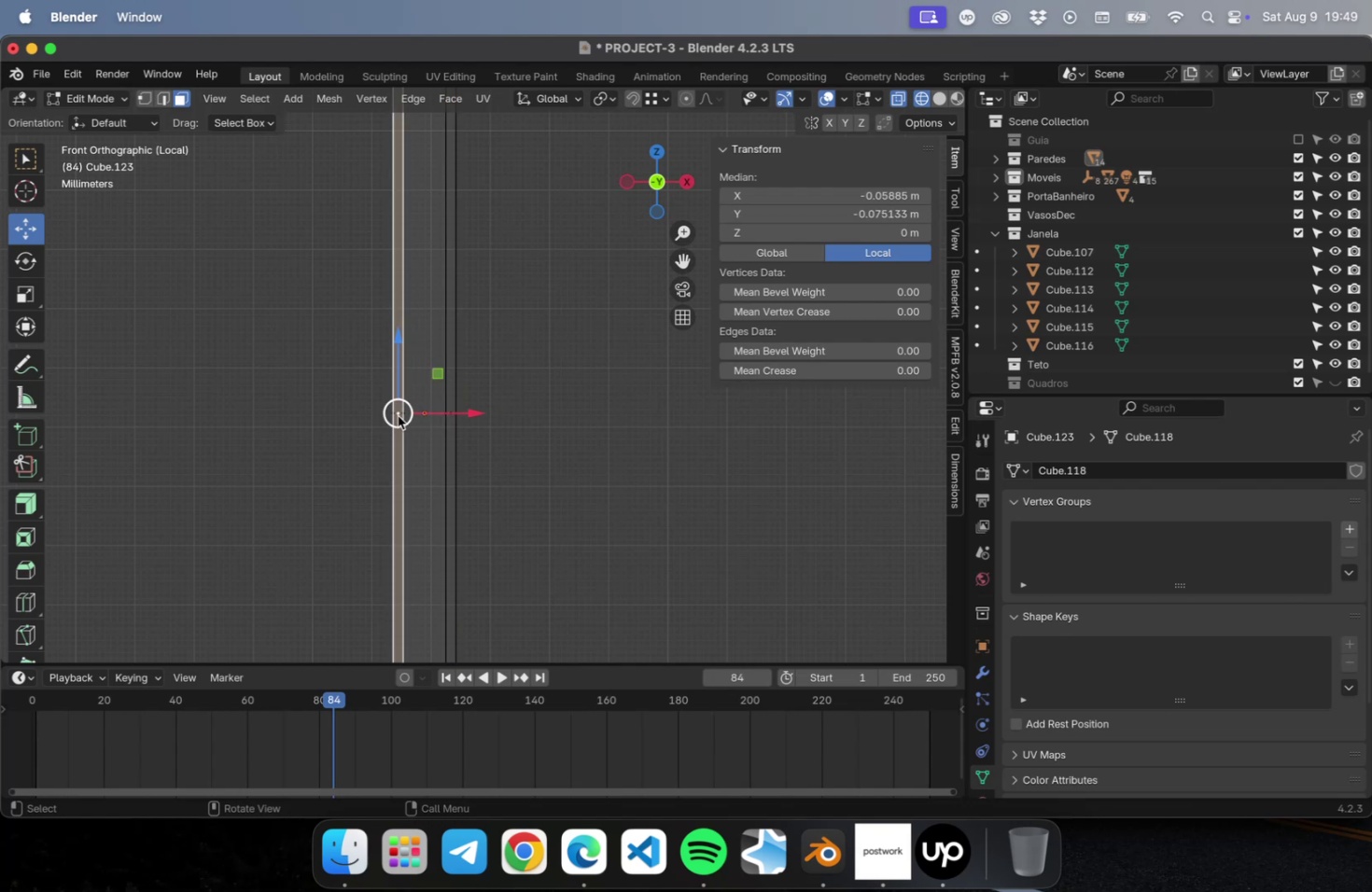 
scroll: coordinate [374, 485], scroll_direction: up, amount: 26.0
 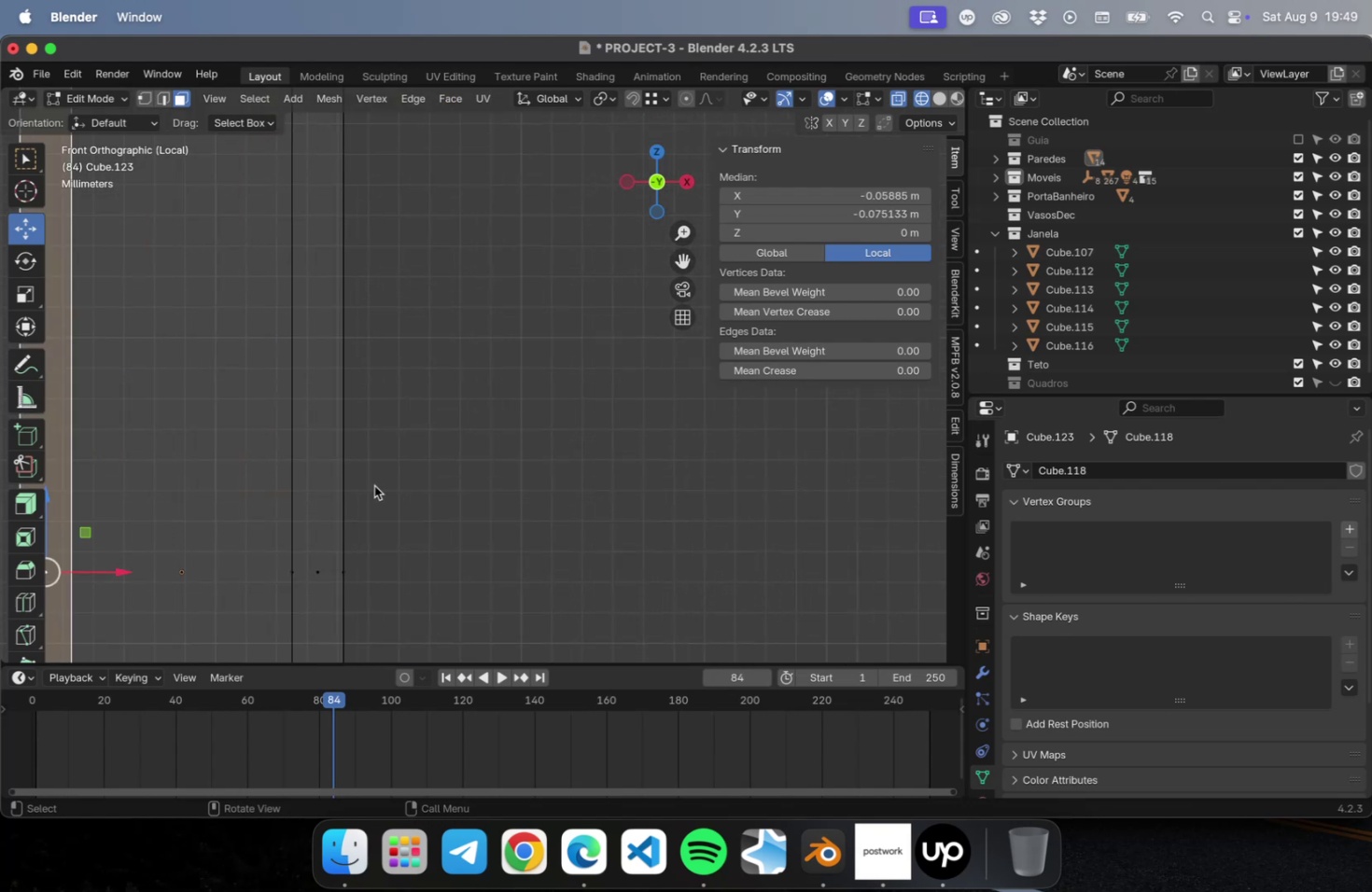 
hold_key(key=ShiftLeft, duration=0.63)
 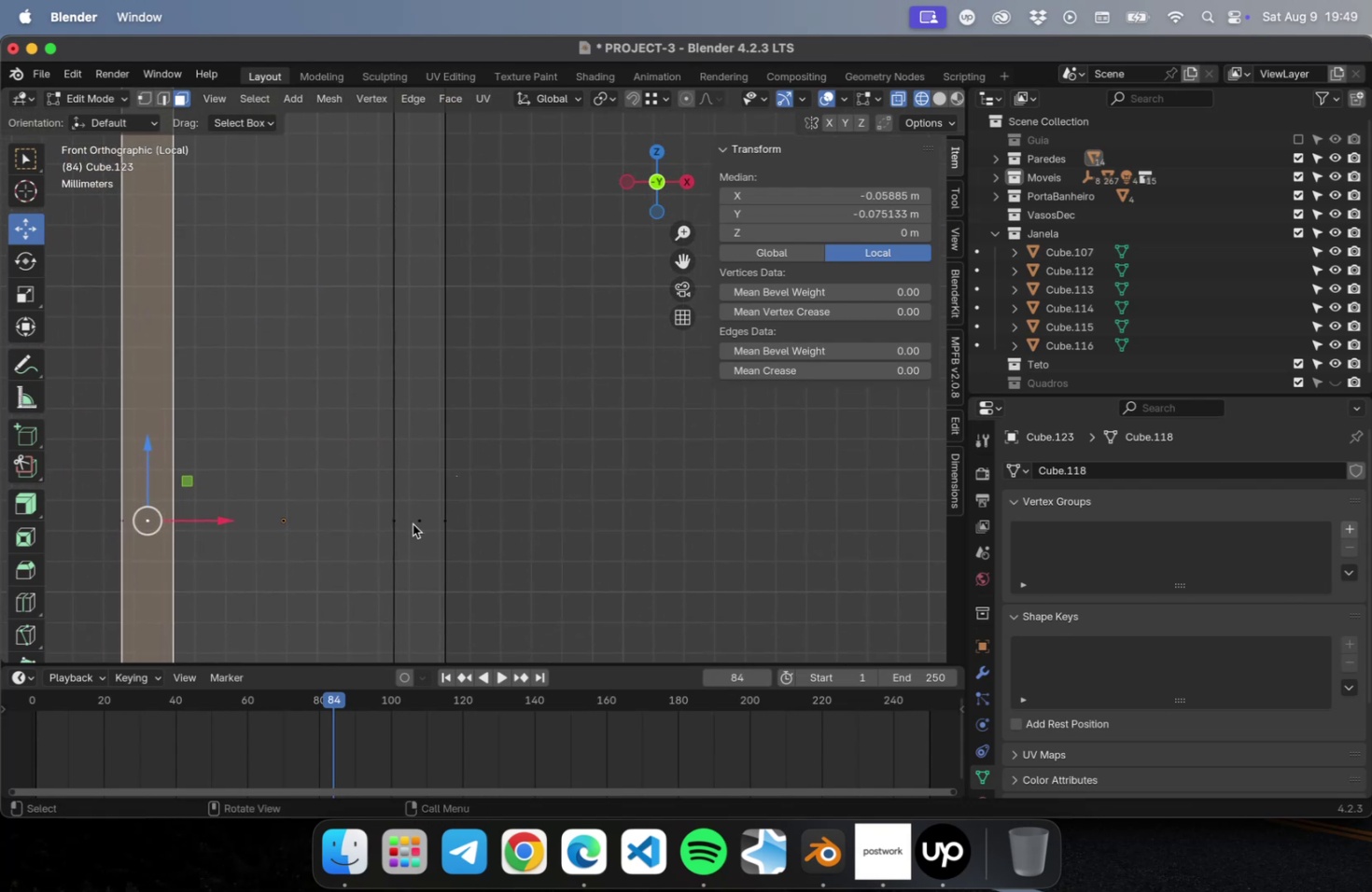 
left_click([413, 523])
 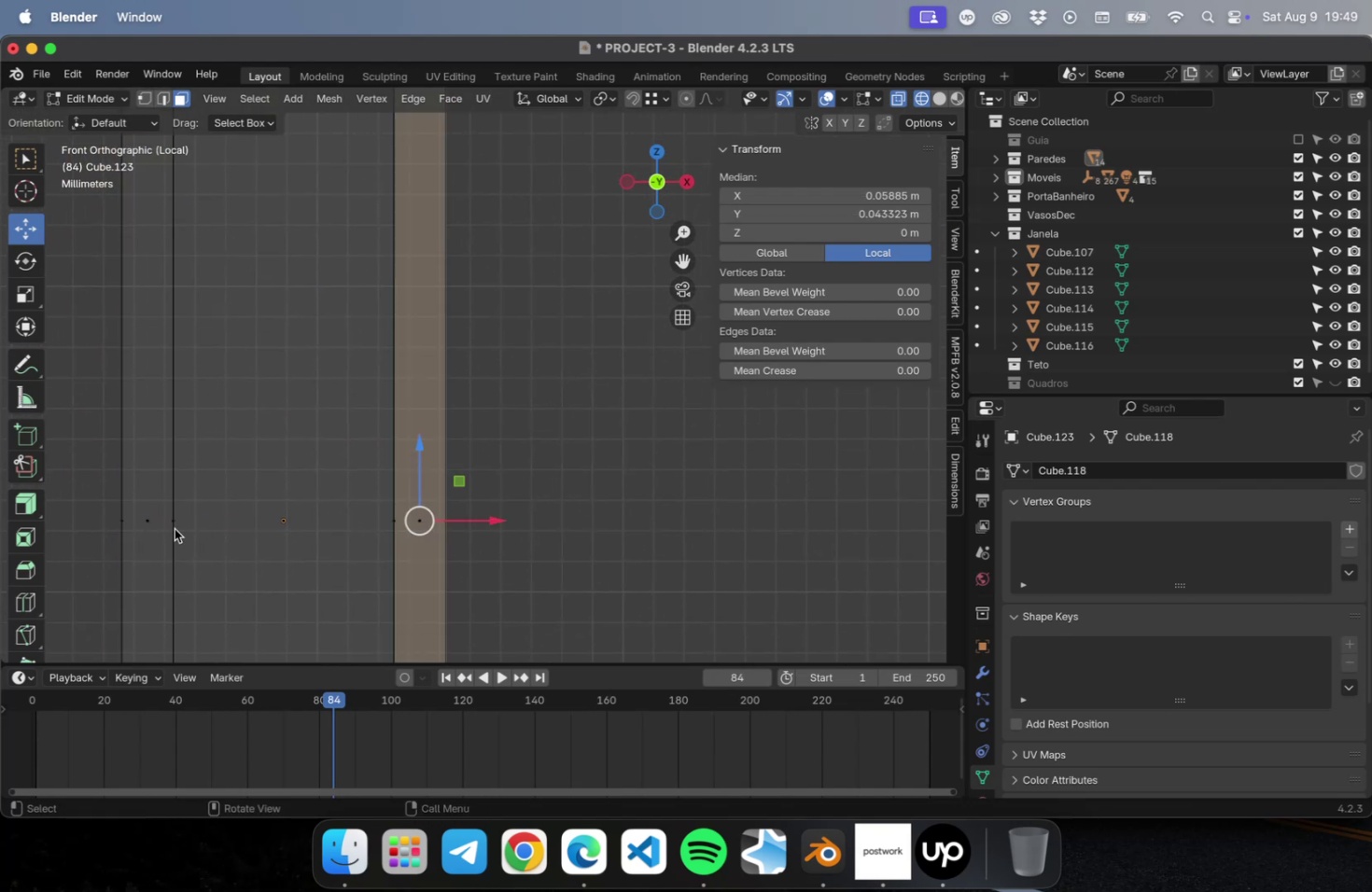 
hold_key(key=ShiftLeft, duration=0.75)
left_click([149, 526])
 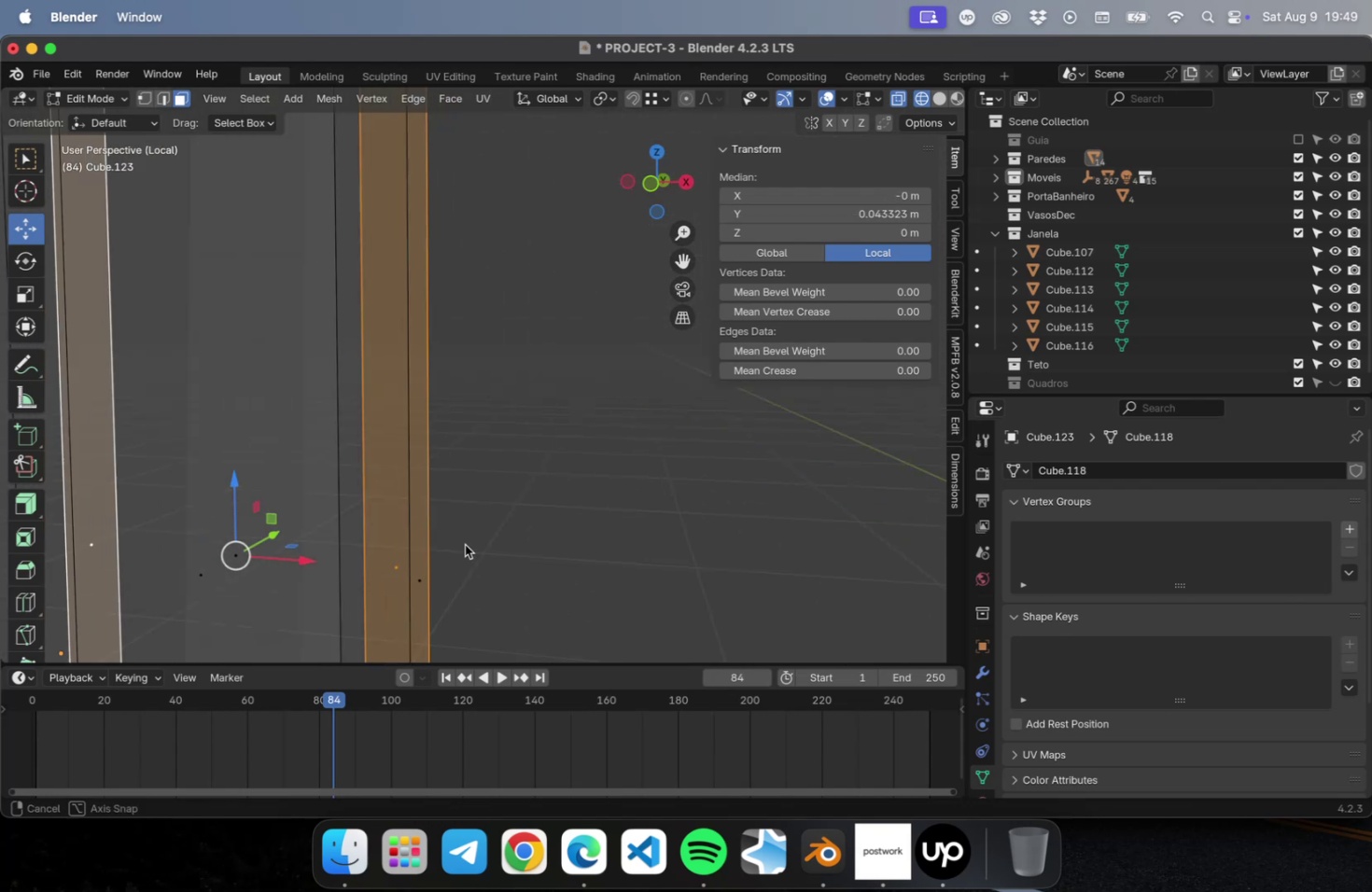 
scroll: coordinate [543, 502], scroll_direction: down, amount: 34.0
 